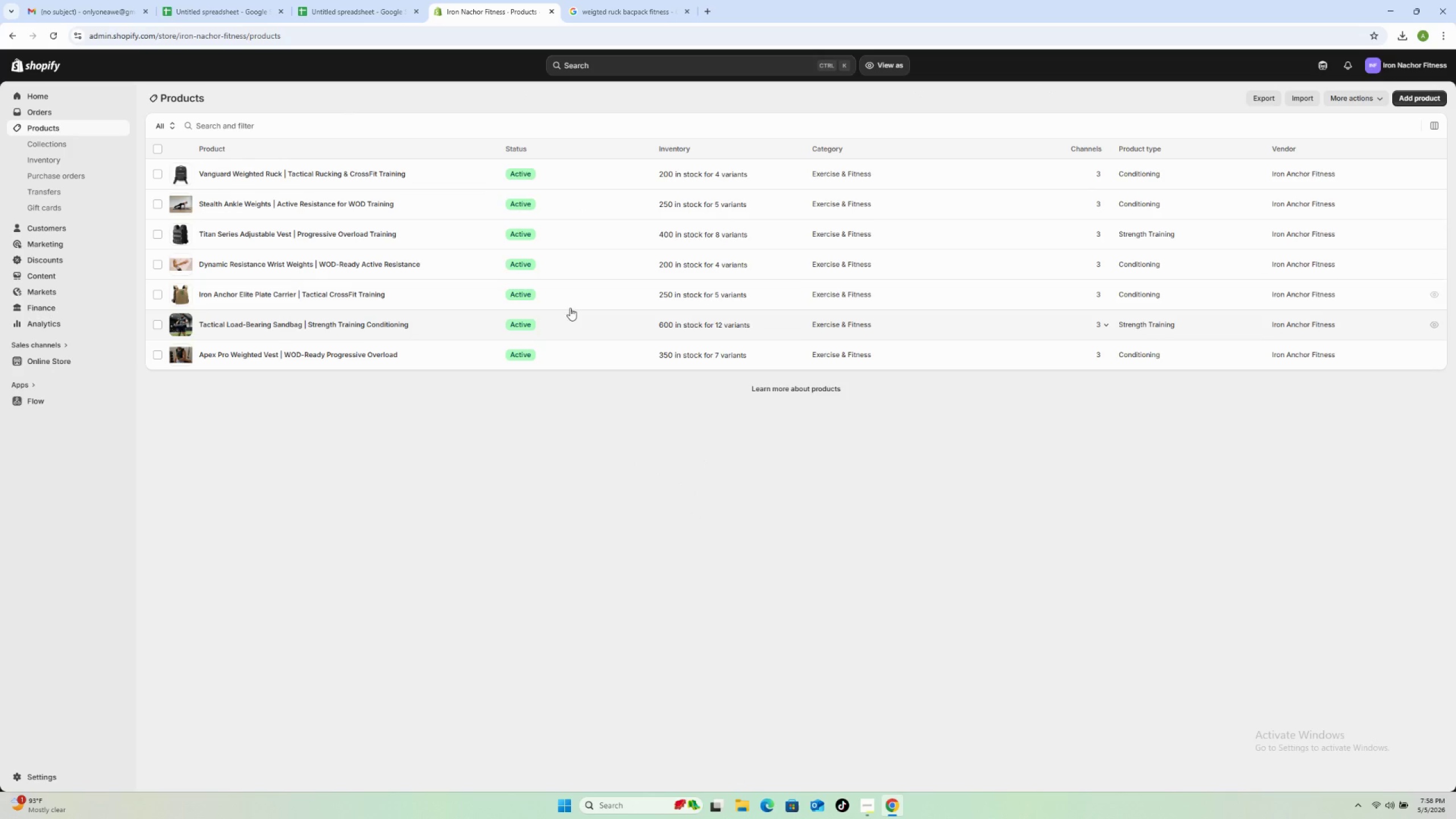 
left_click([467, 329])
 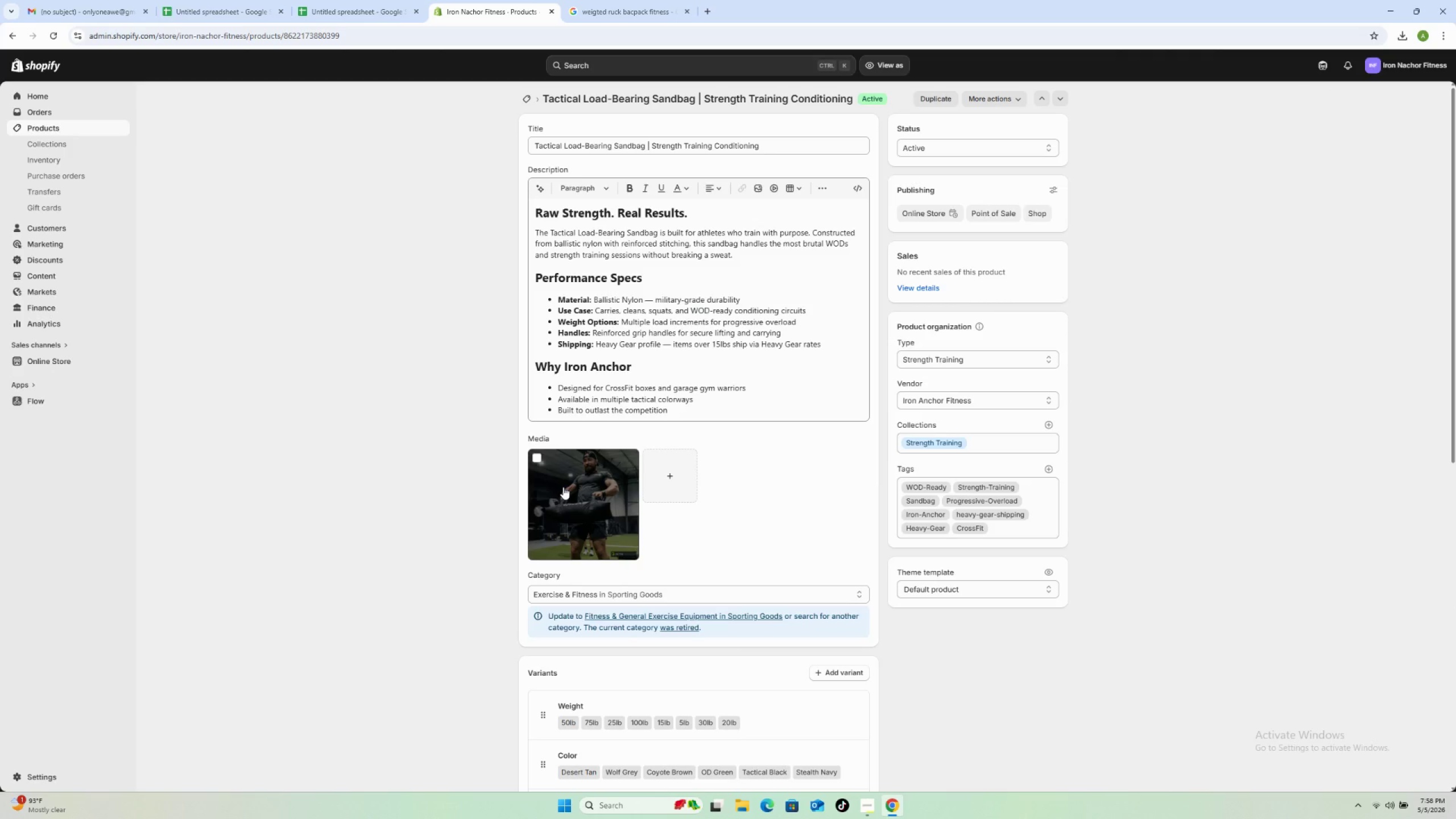 
wait(14.39)
 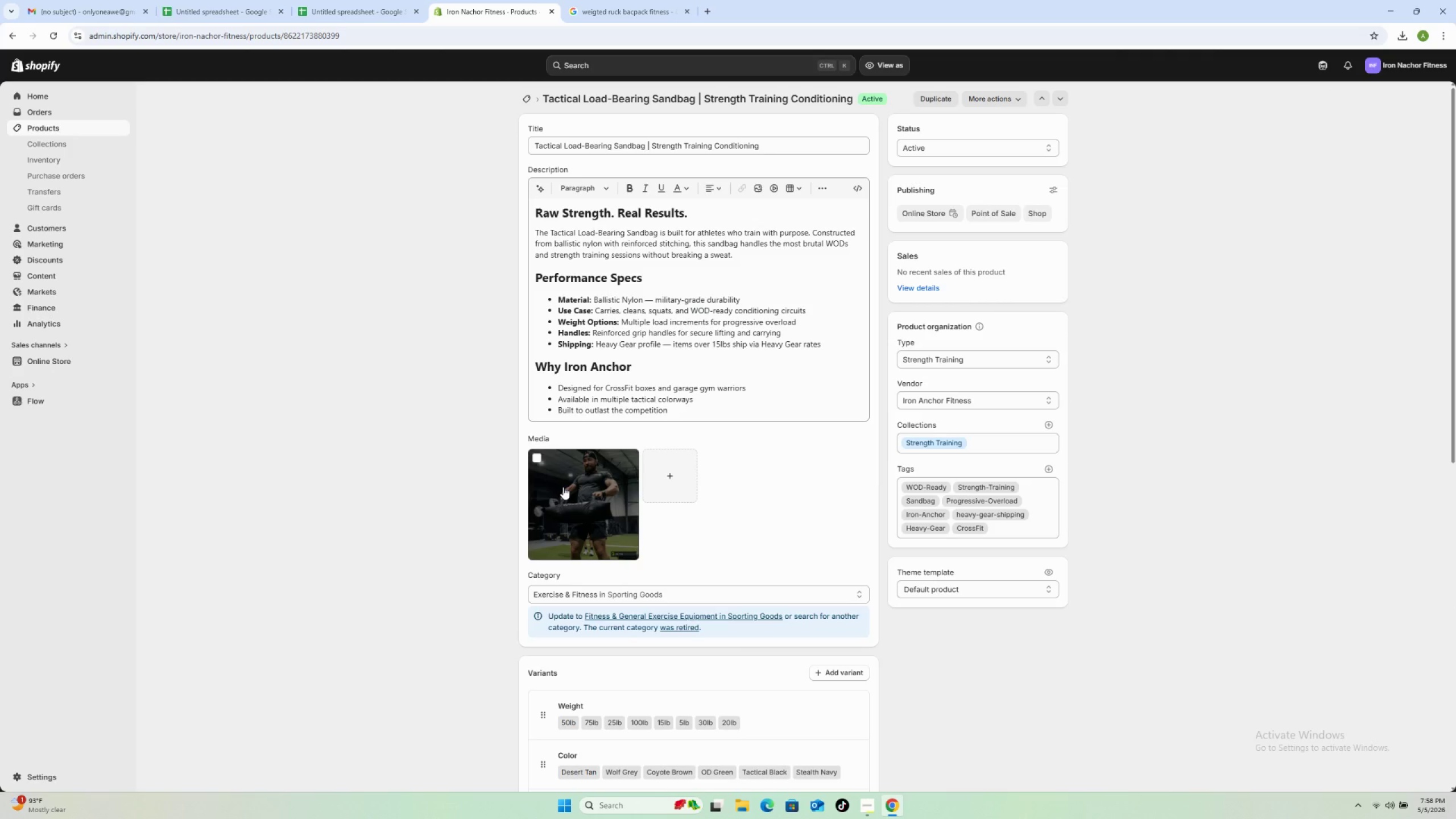 
left_click([563, 487])
 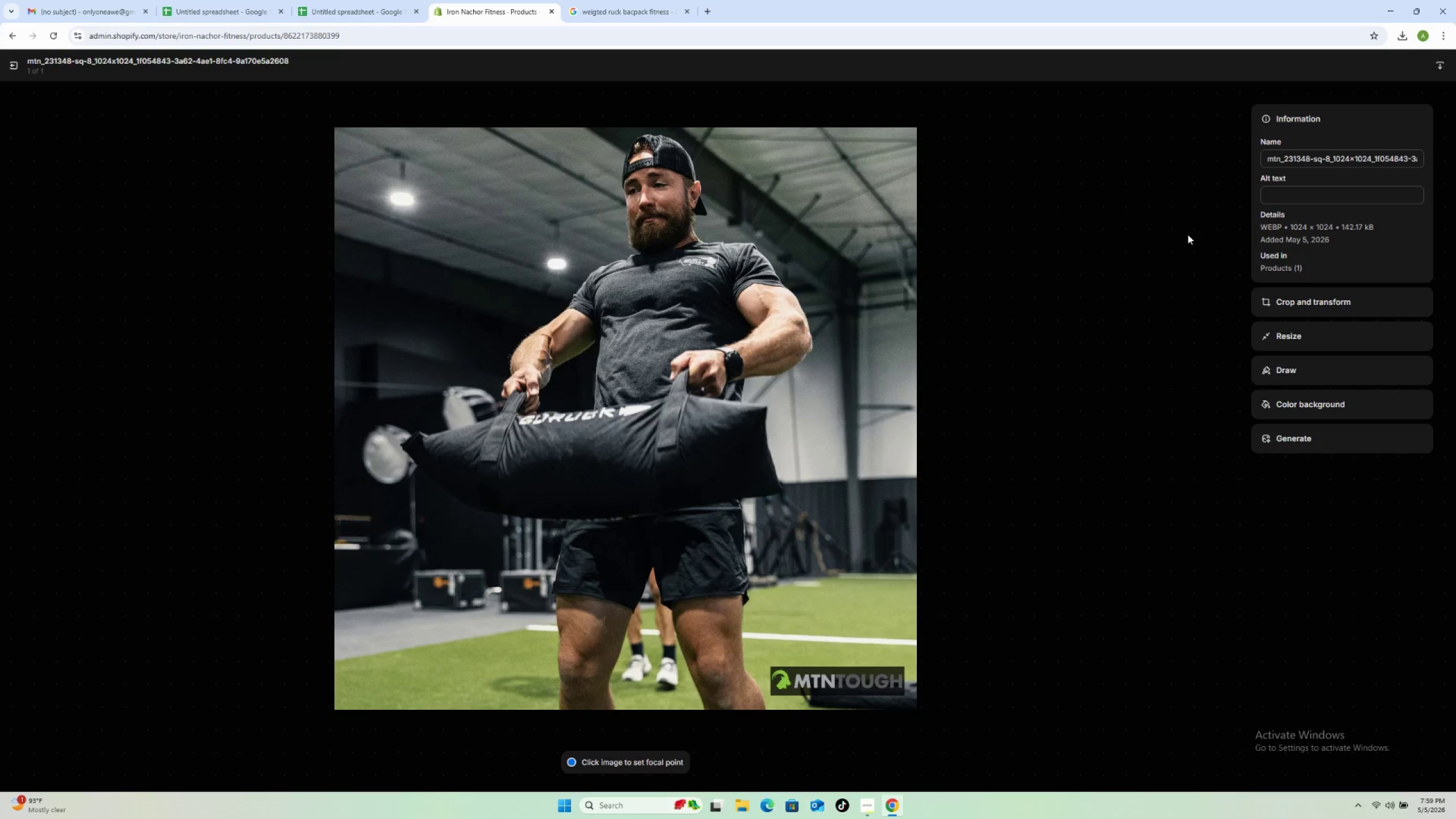 
left_click([1312, 196])
 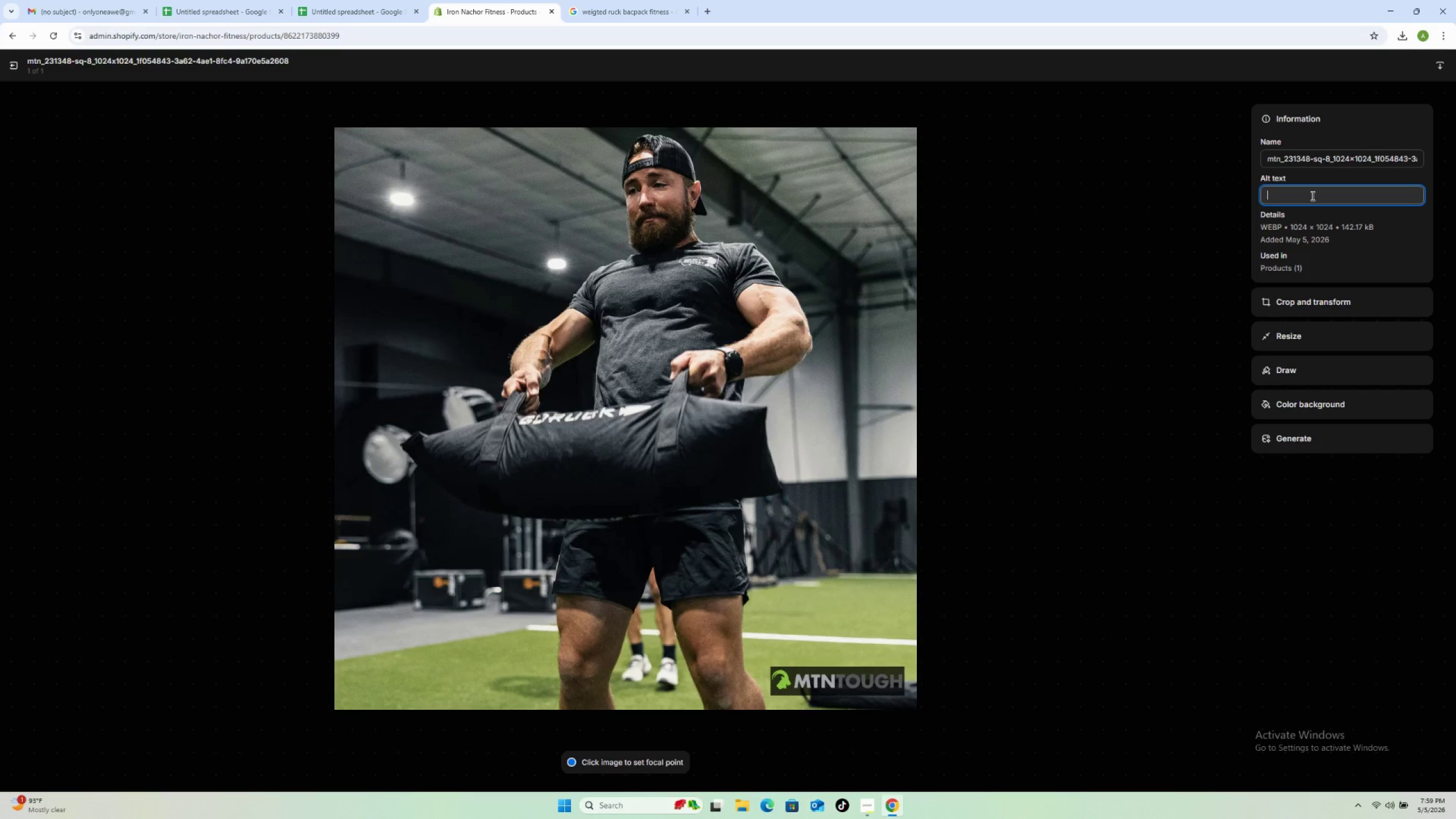 
wait(6.22)
 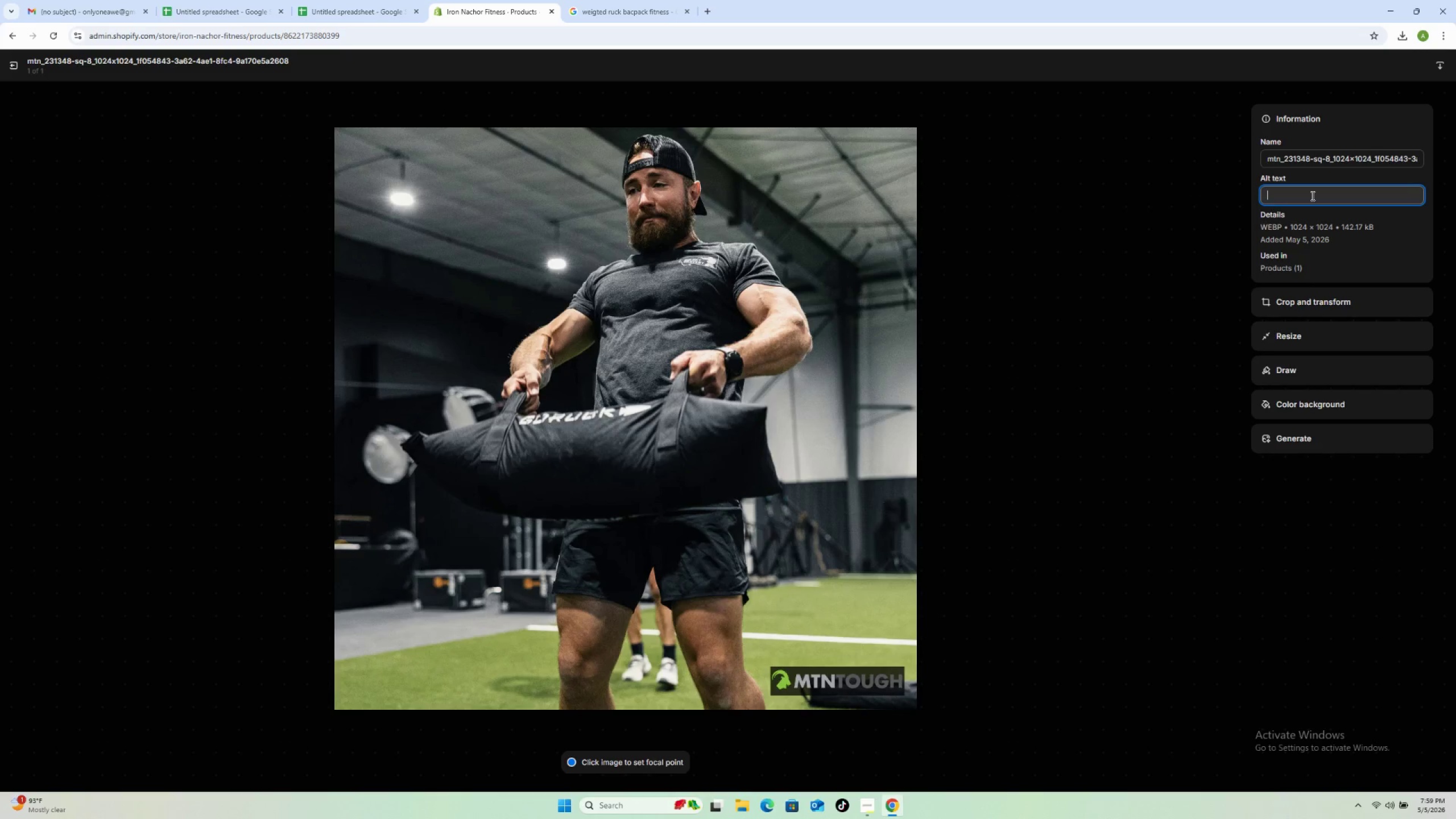 
type(Iron Anchor Fitness Tactical Load-Bearing Sanbag for strength training and crossFit WOD conditioning)
 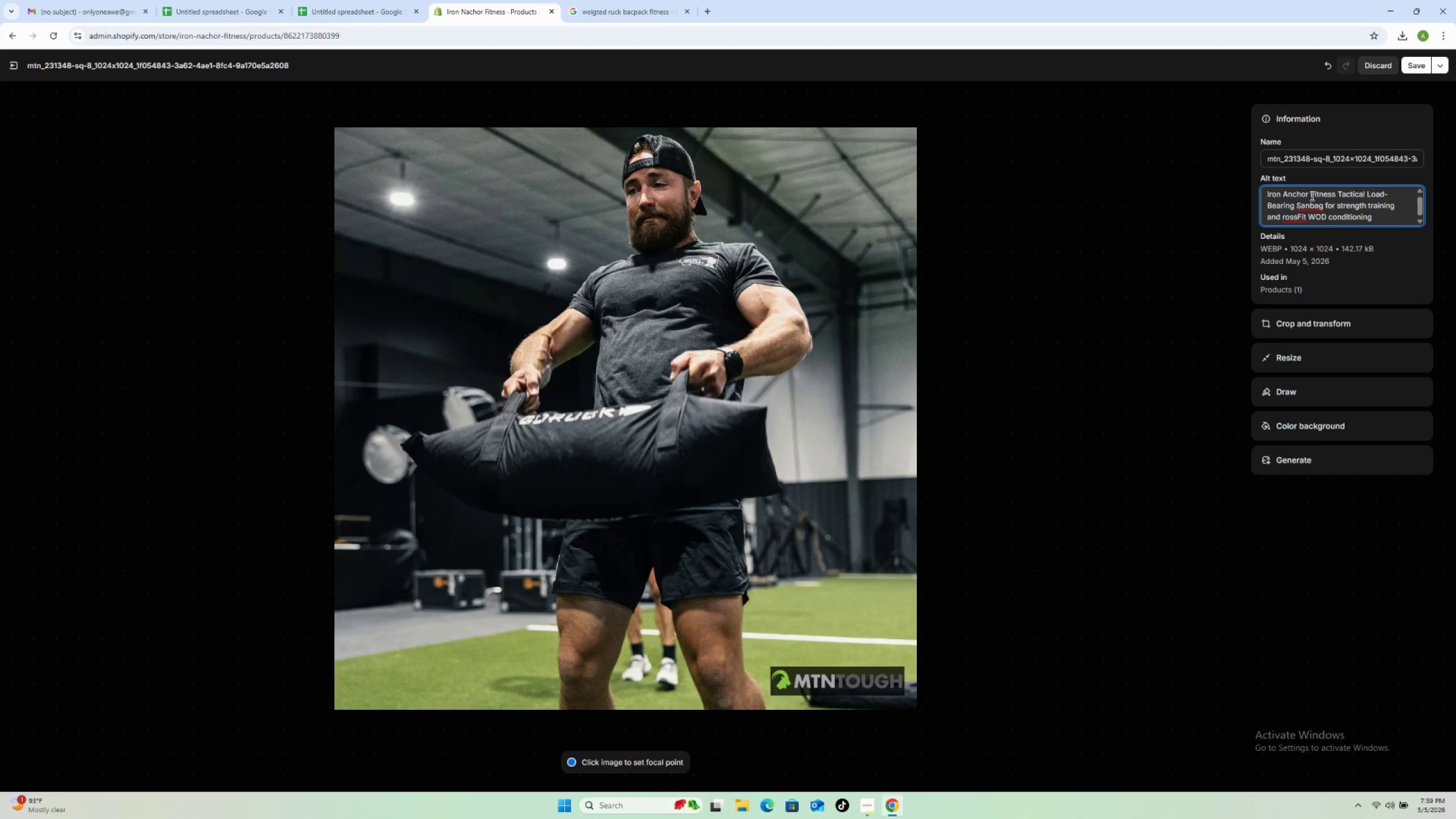 
left_click([1284, 217])
 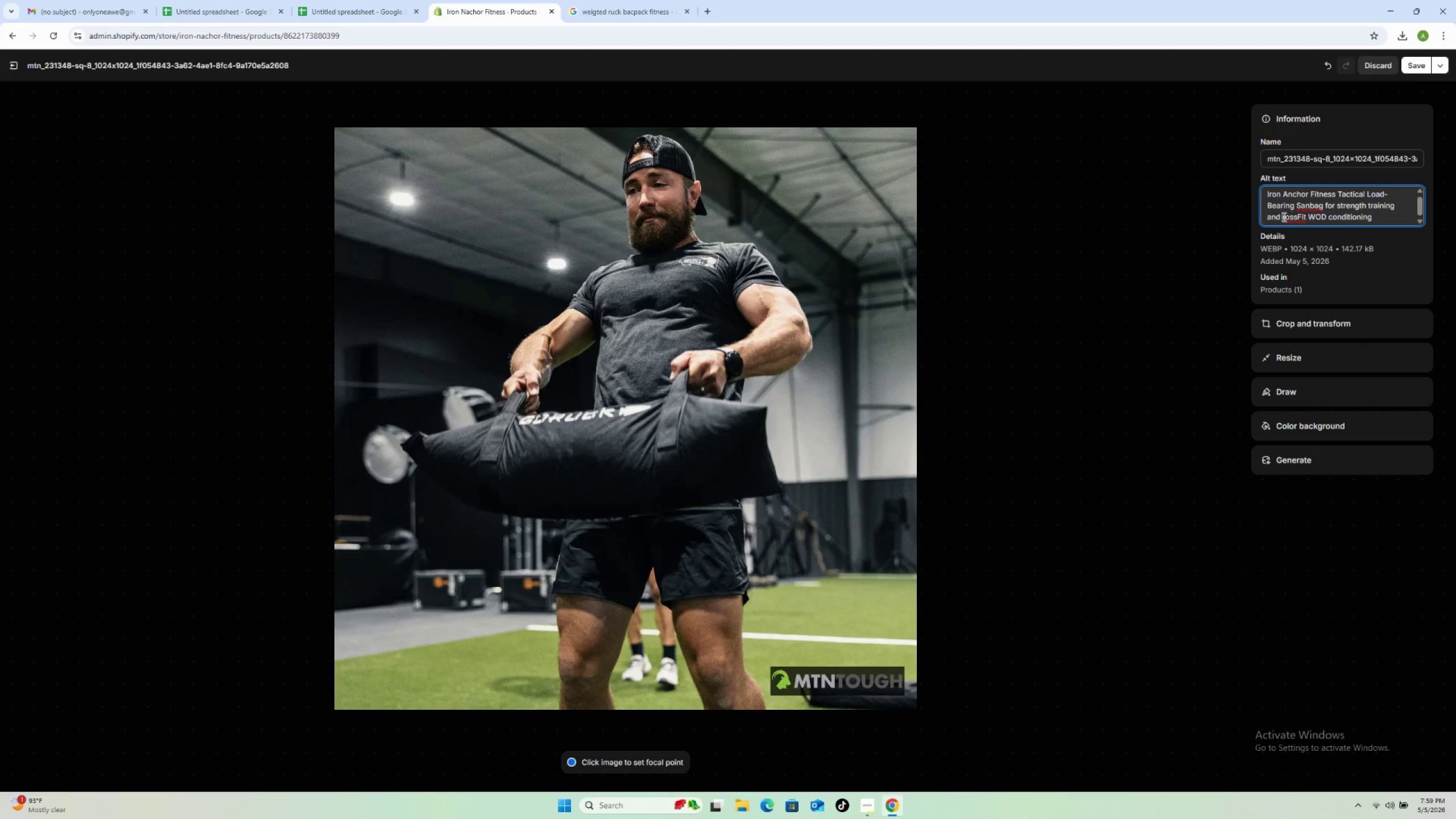 
key(Shift+C)
 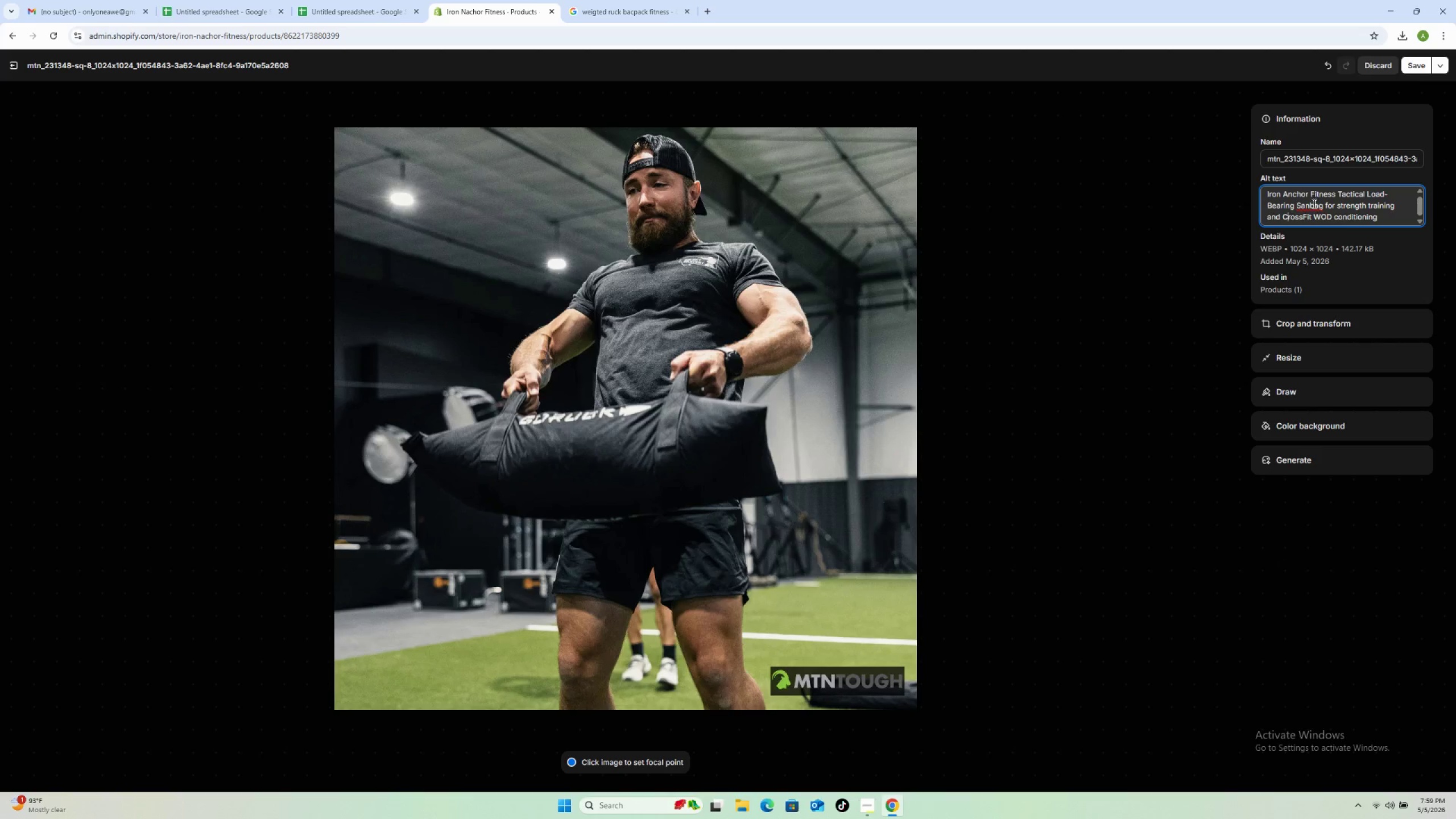 
left_click([1310, 204])
 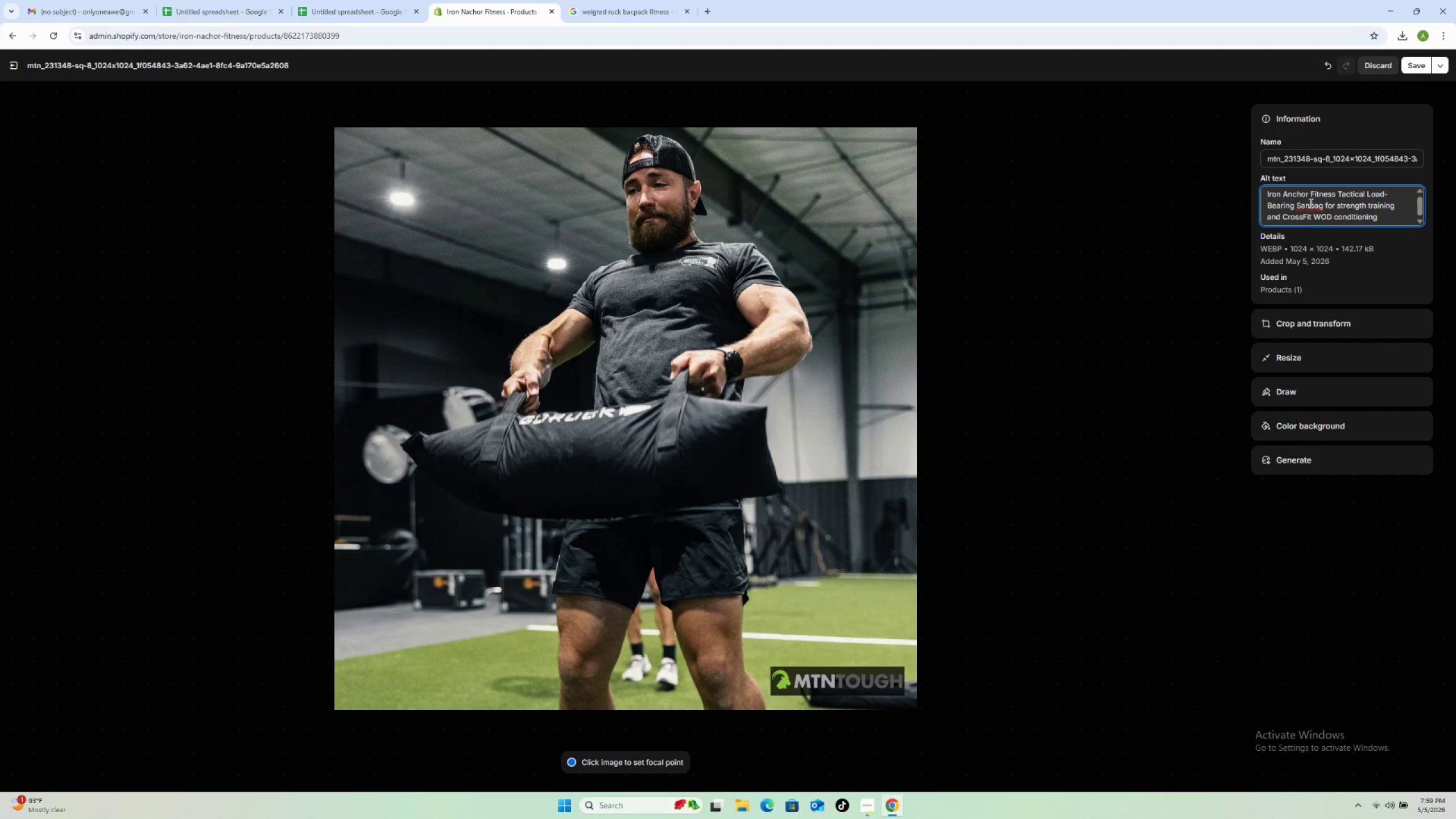 
key(D)
 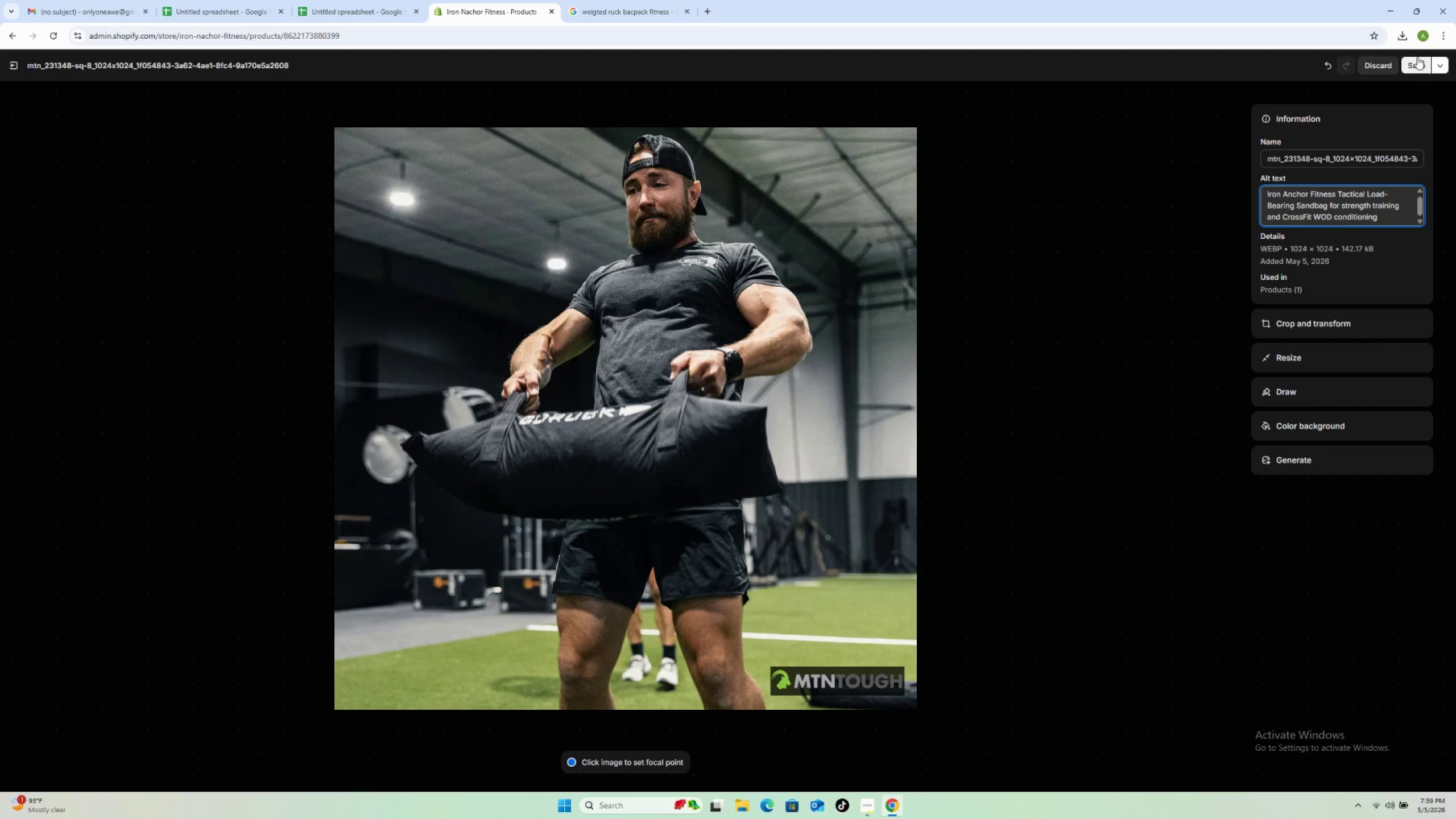 
left_click([1413, 62])
 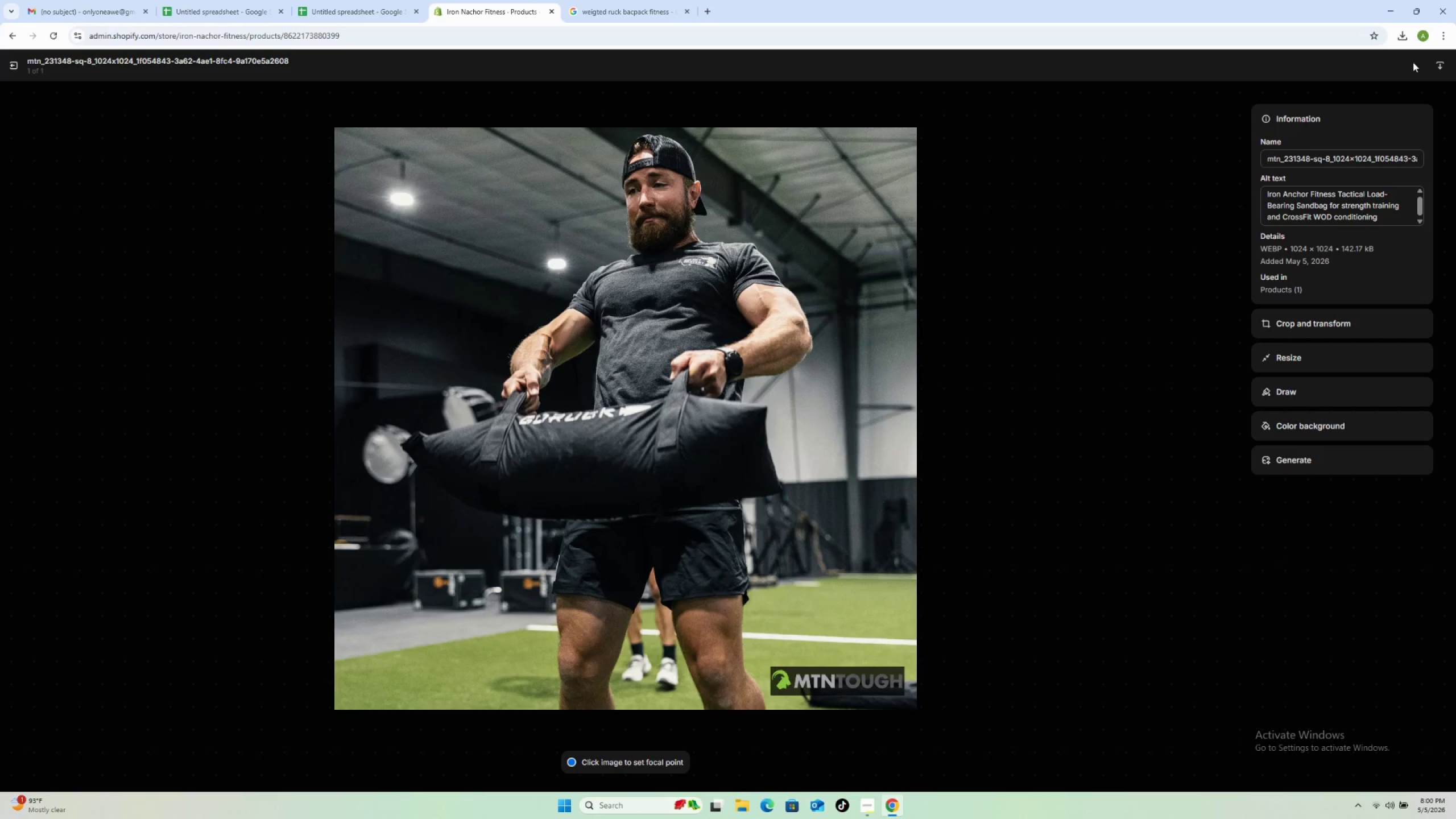 
wait(28.69)
 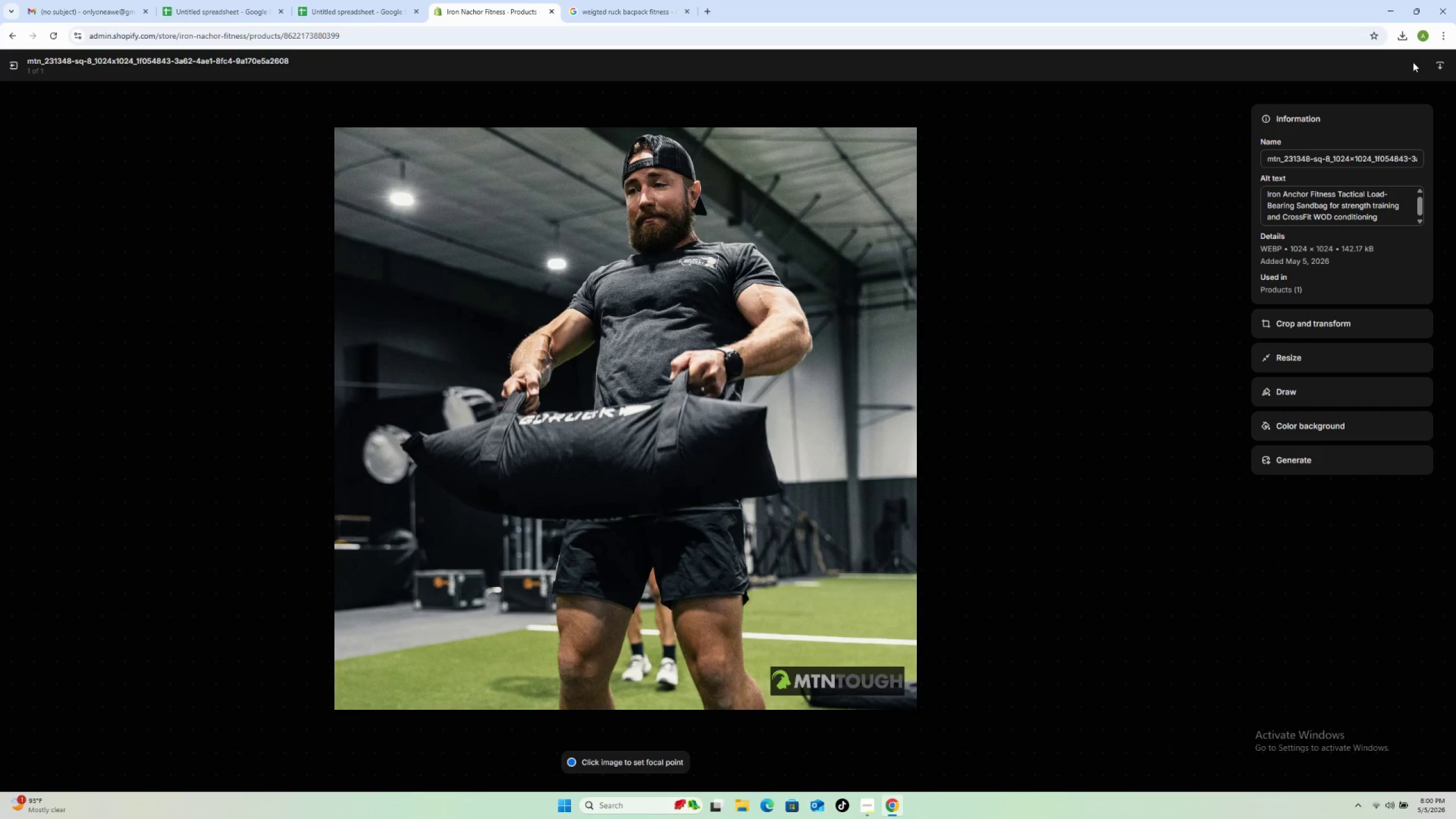 
mouse_move([870, 777])
 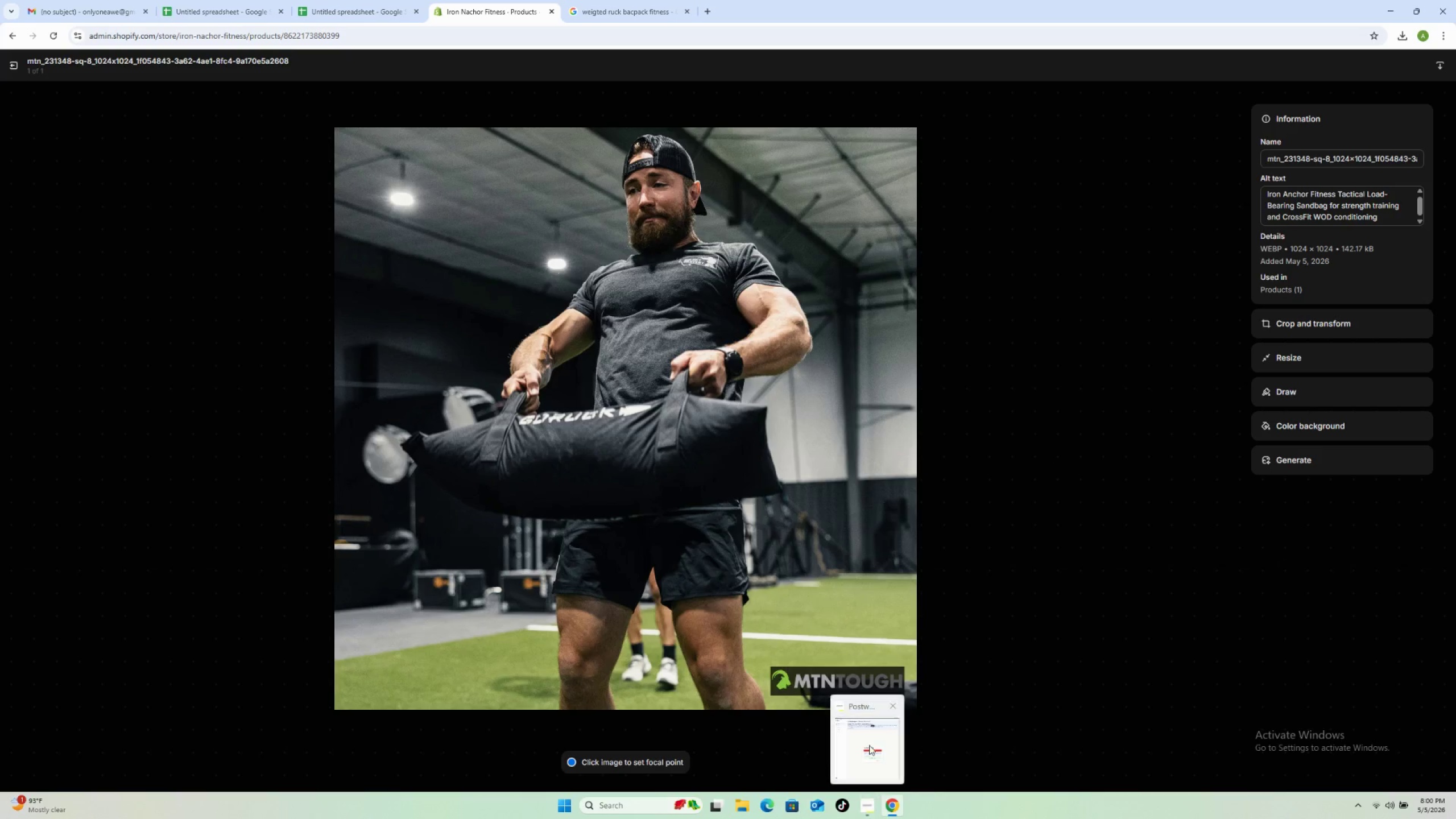 
mouse_move([883, 747])
 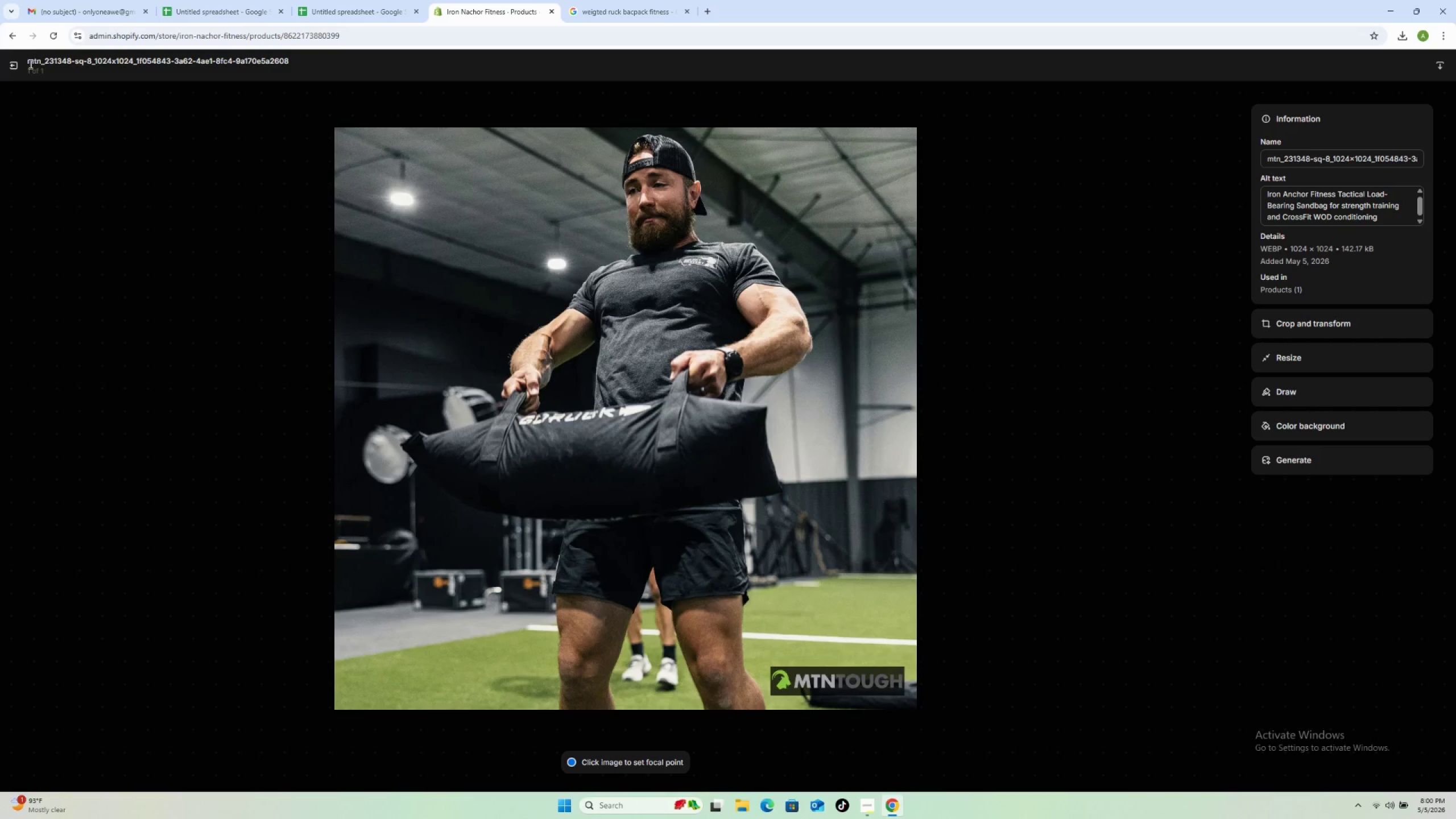 
left_click([12, 68])
 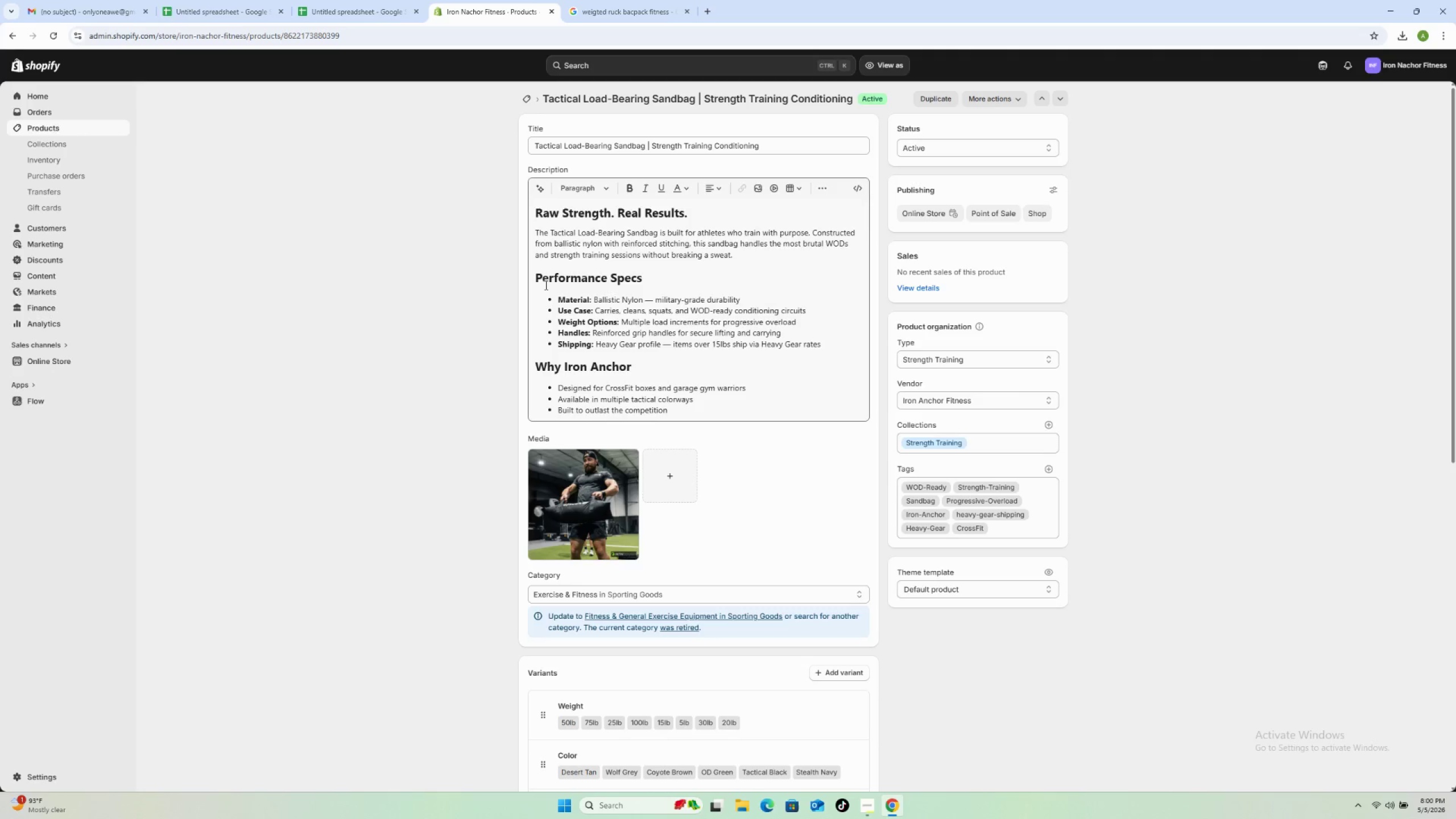 
scroll: coordinate [546, 283], scroll_direction: up, amount: 2.0
 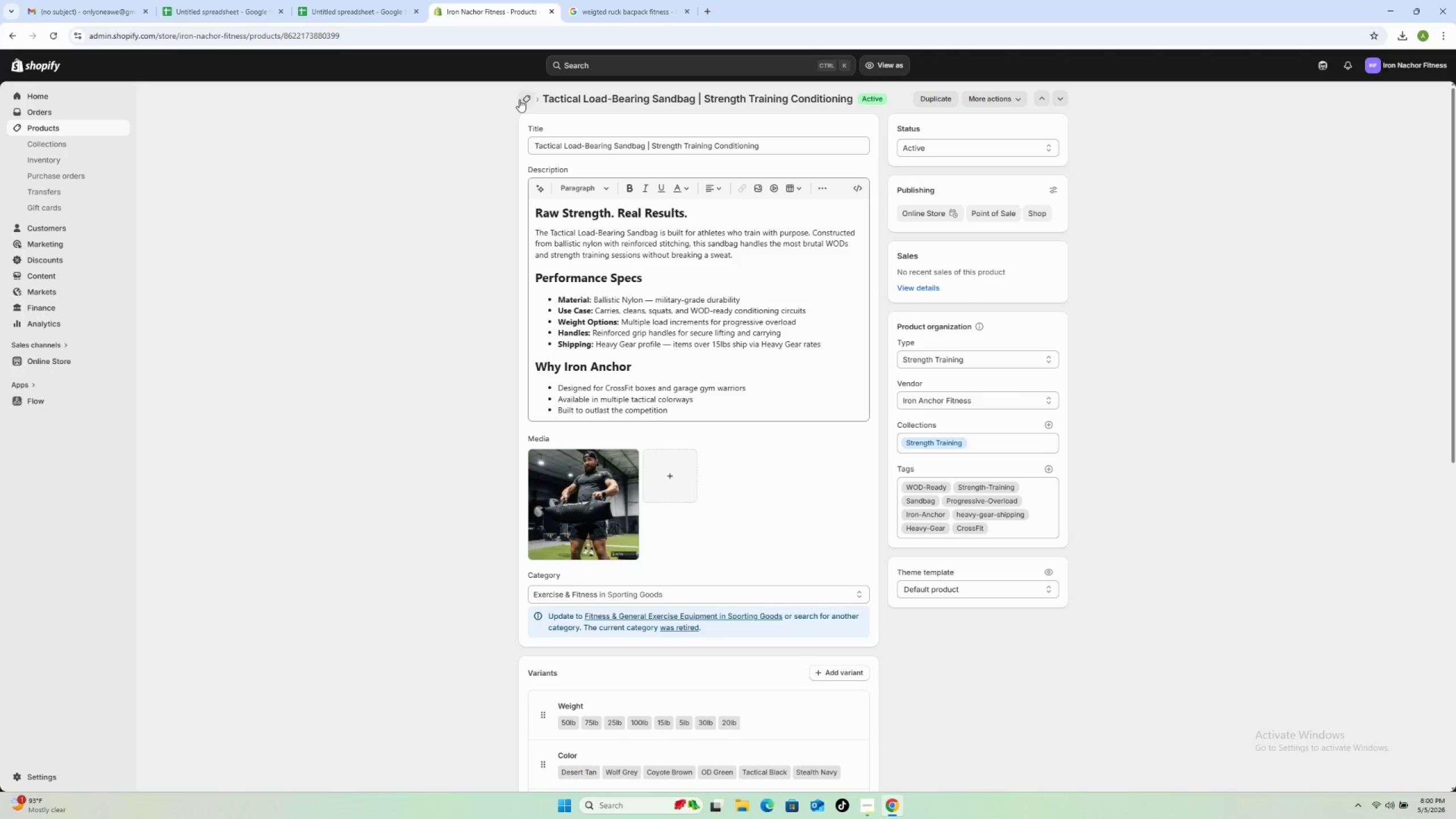 
left_click([519, 100])
 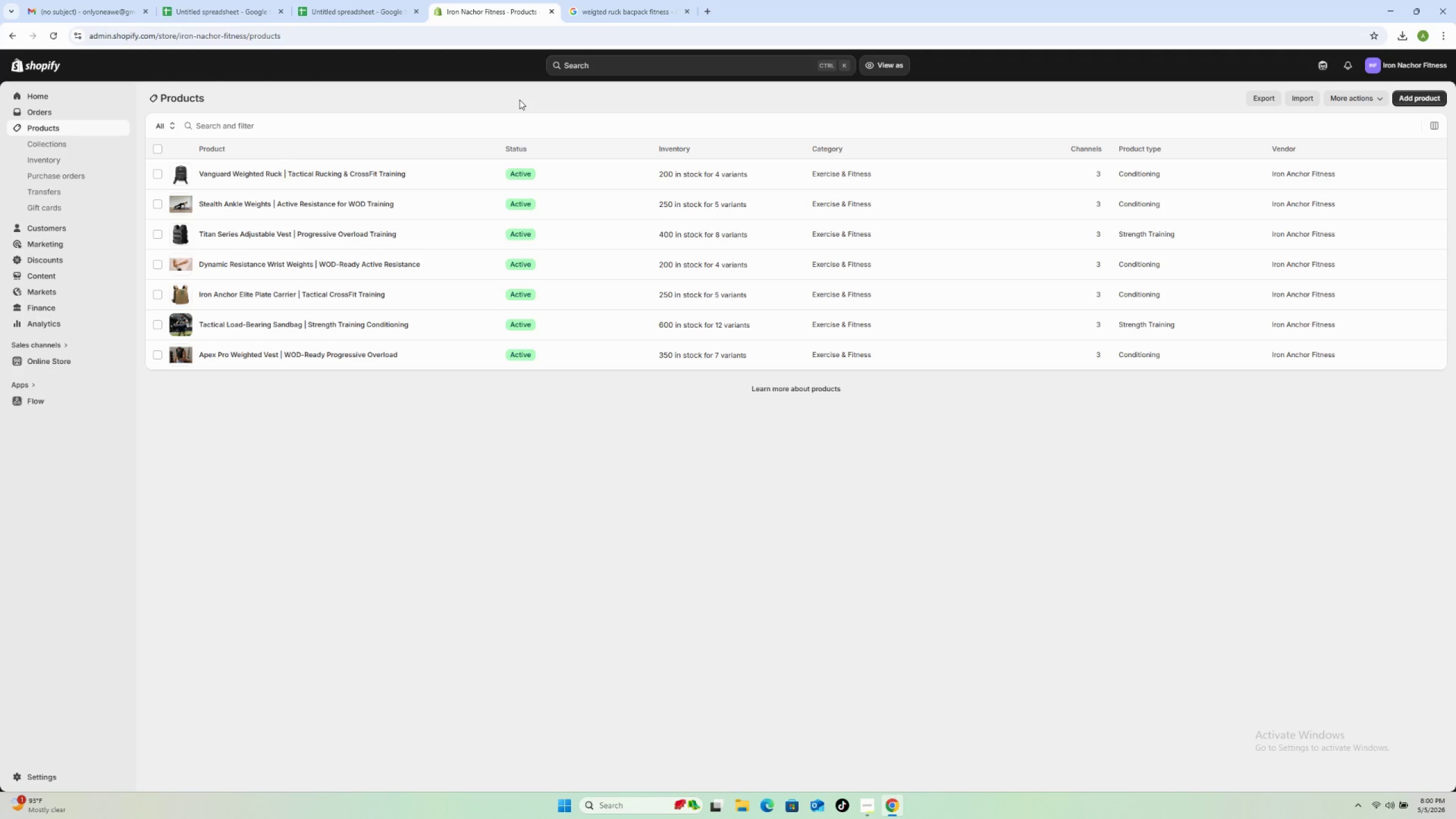 
wait(18.89)
 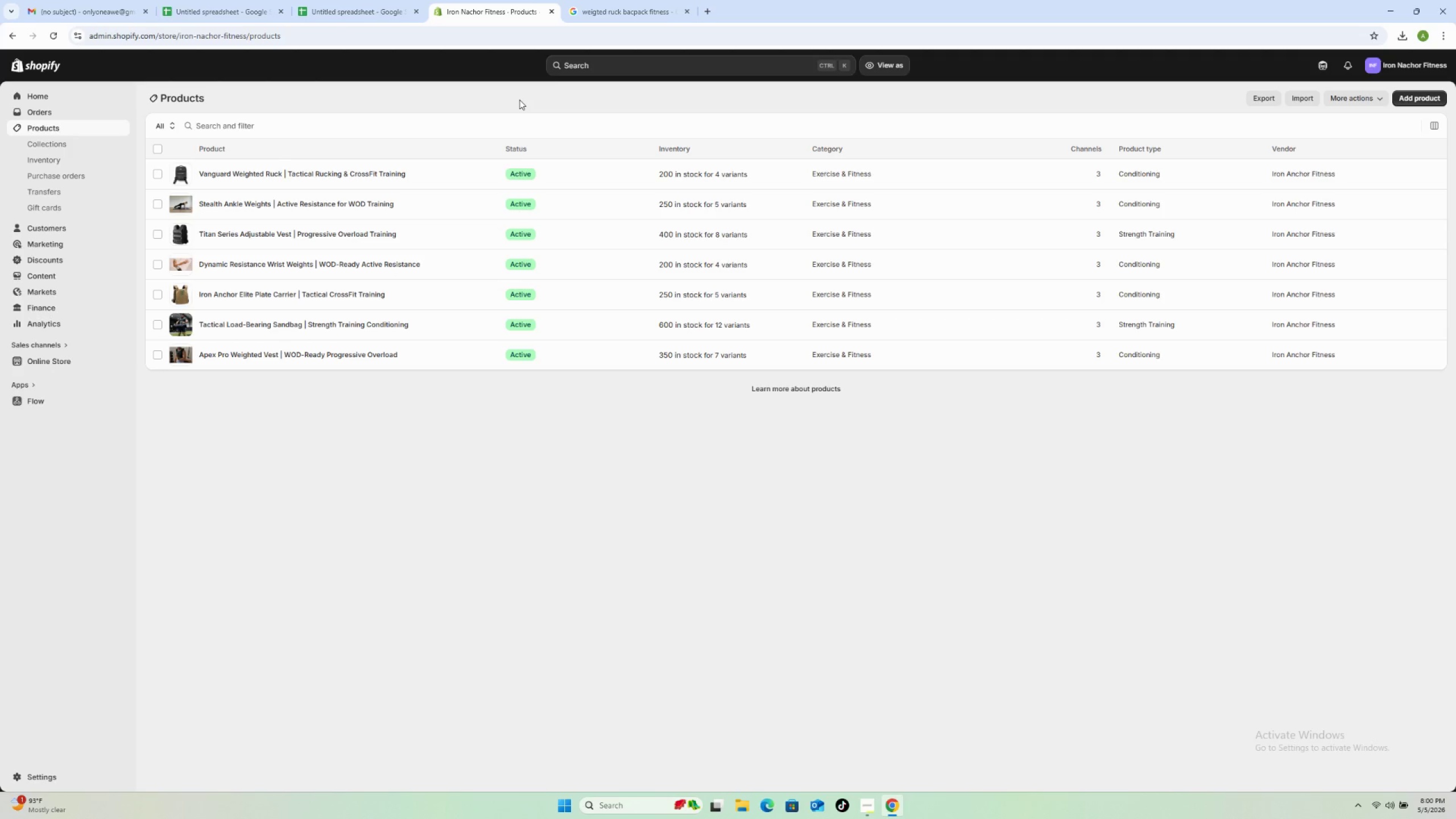 
left_click([453, 294])
 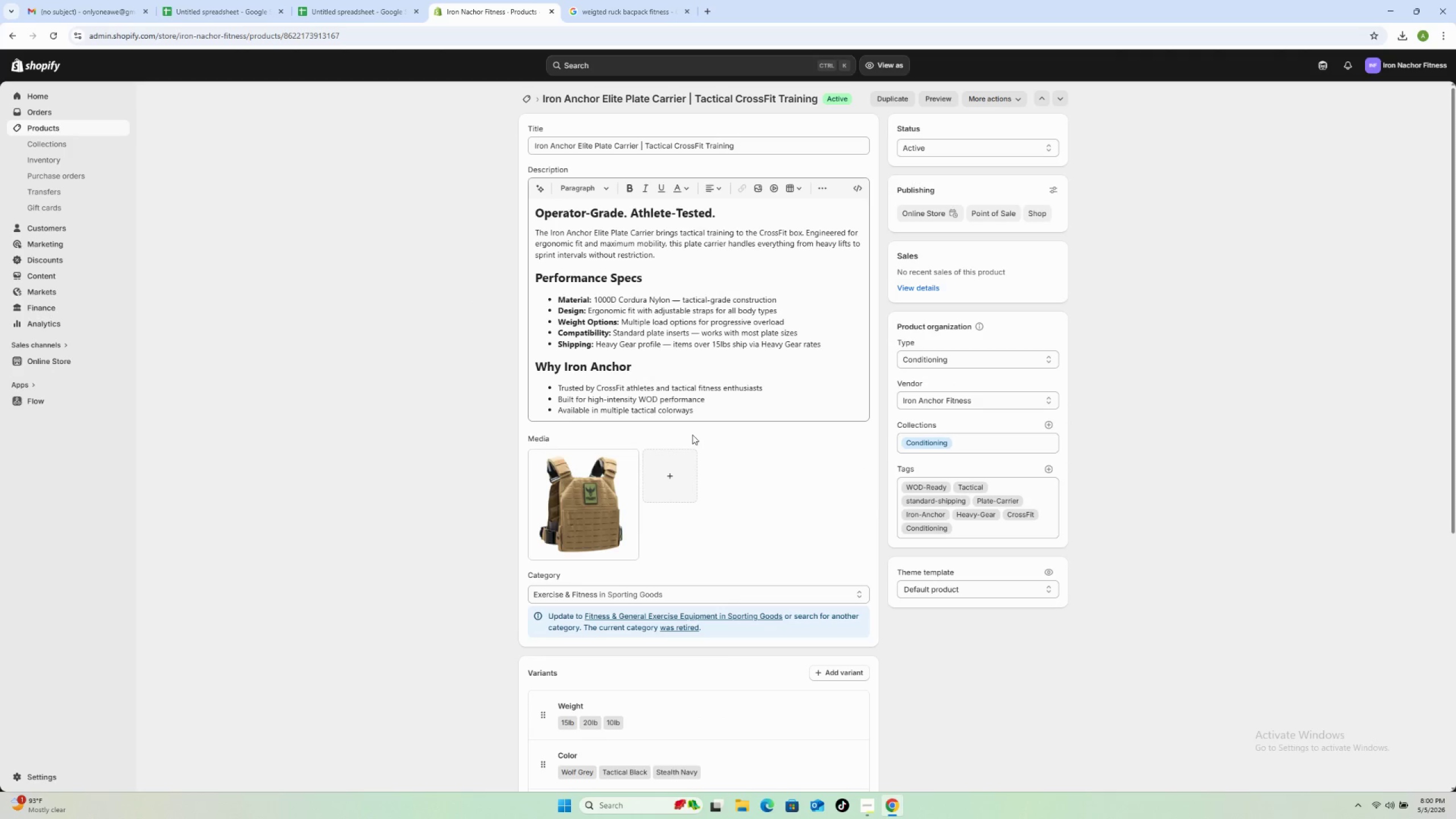 
left_click([577, 482])
 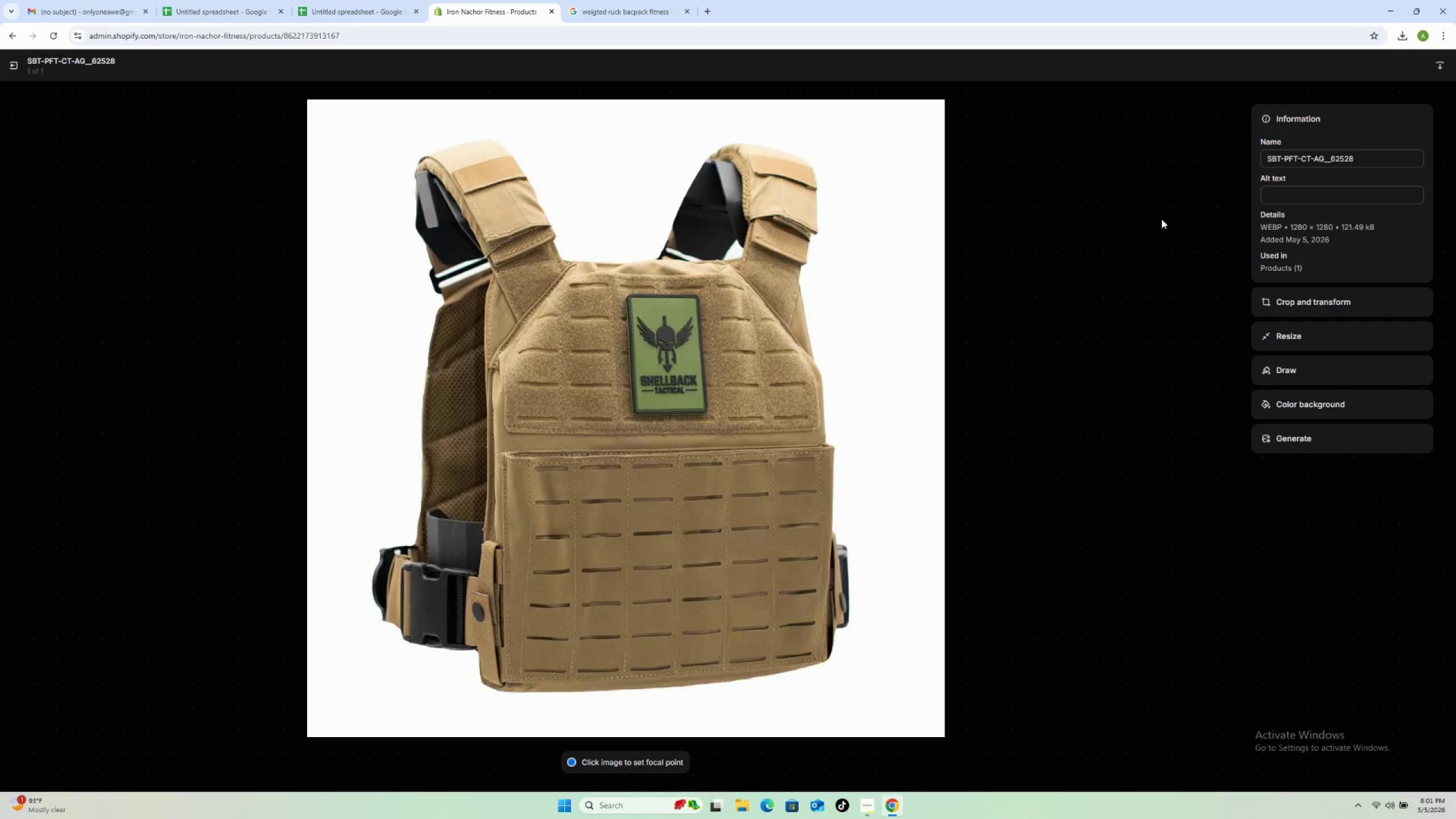 
left_click([1323, 191])
 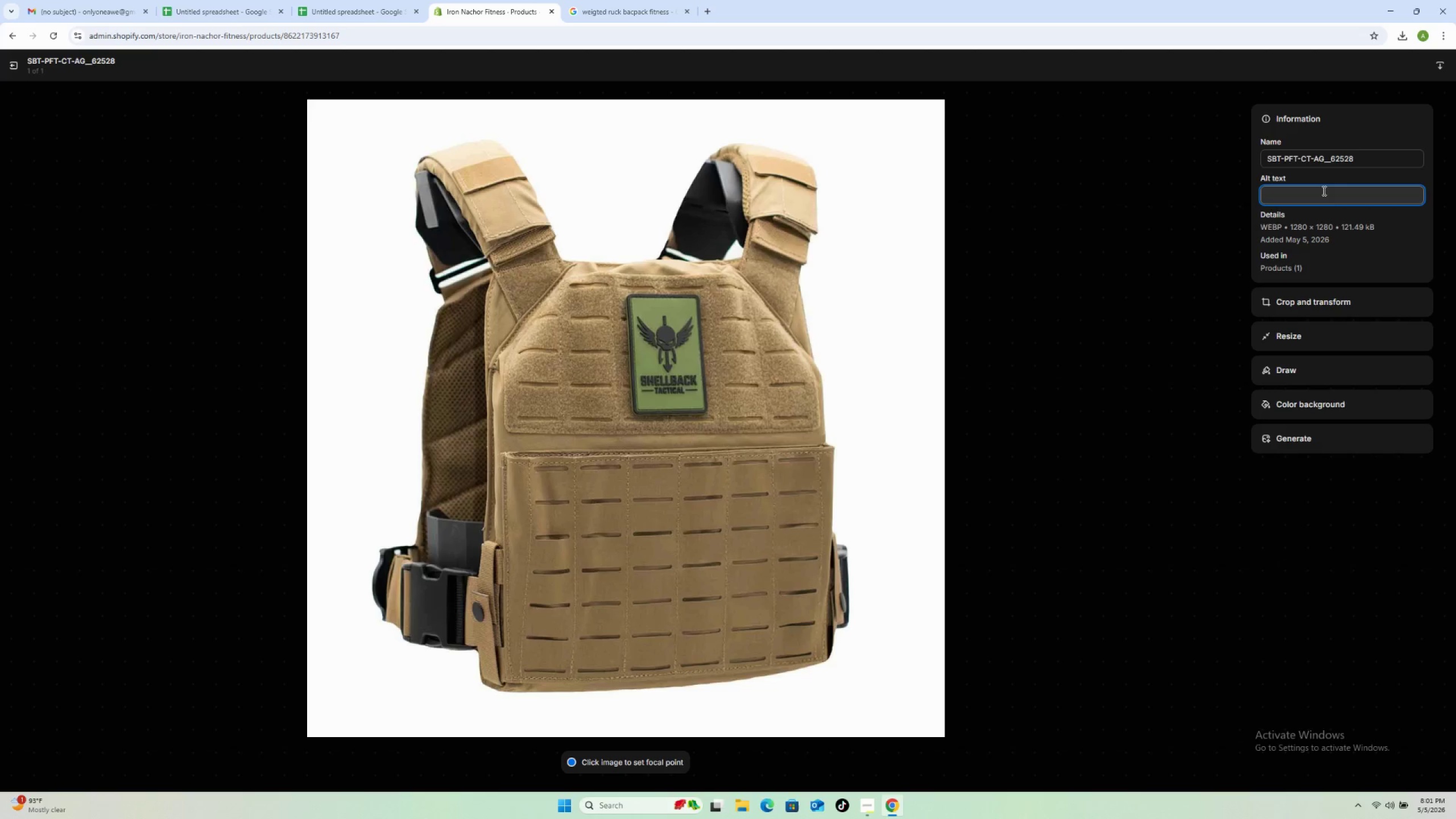 
wait(11.45)
 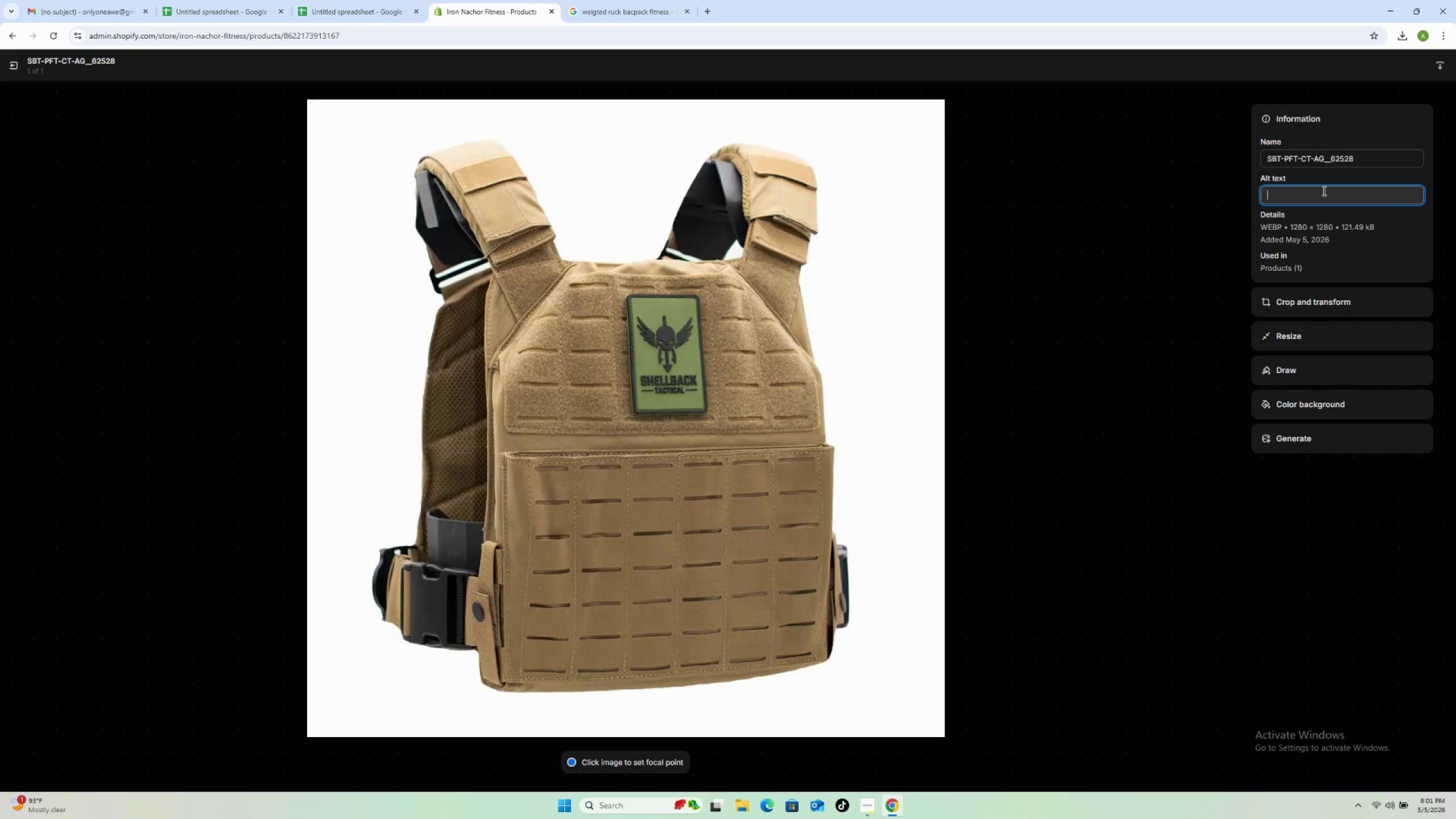 
type(Iron Anchor Fitness Elite Plate Carrier for tacticalCR)
key(Backspace)
type(rossFD)
key(Backspace)
type(it )
 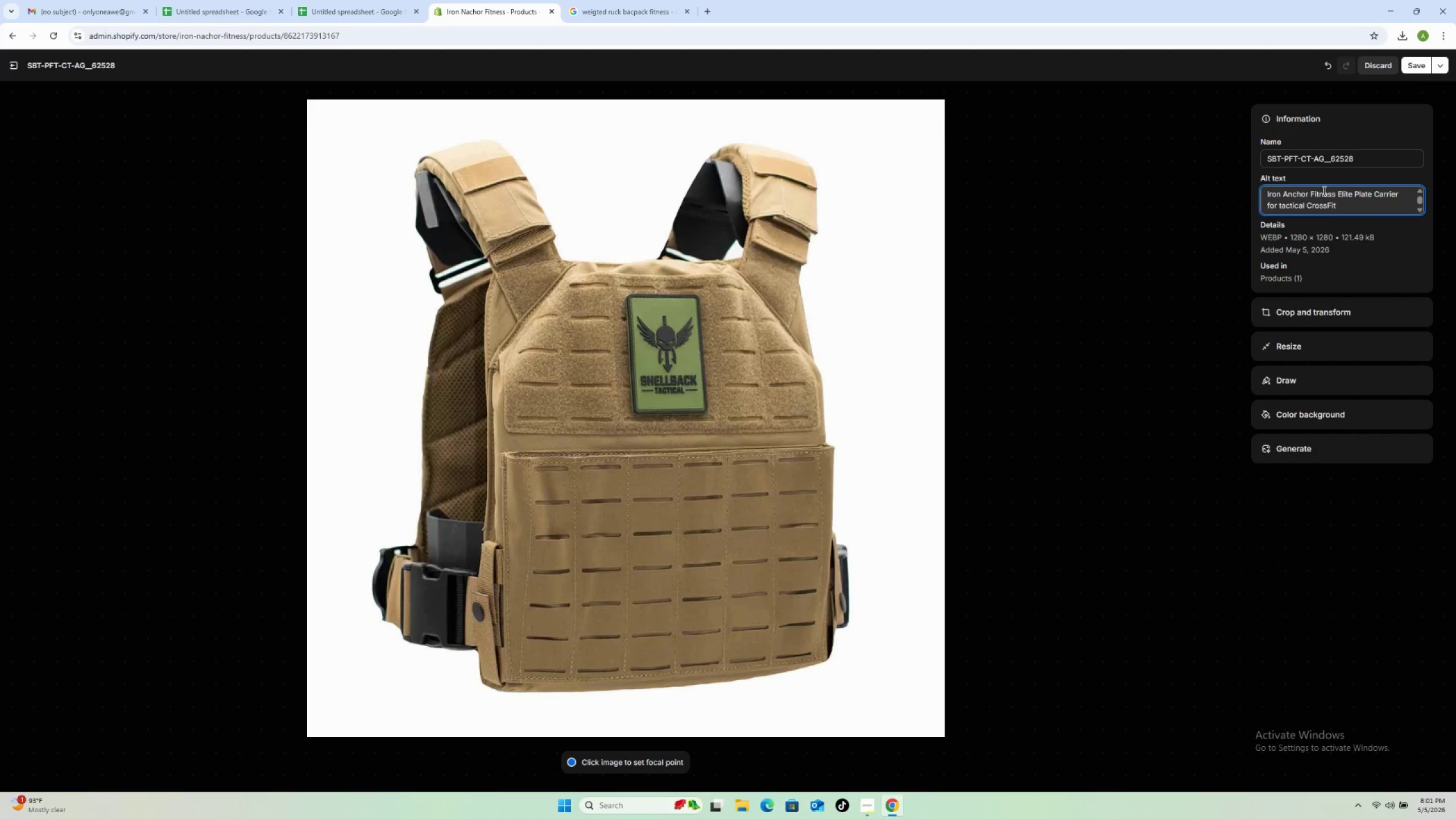 
hold_key(key=ShiftLeft, duration=0.33)
 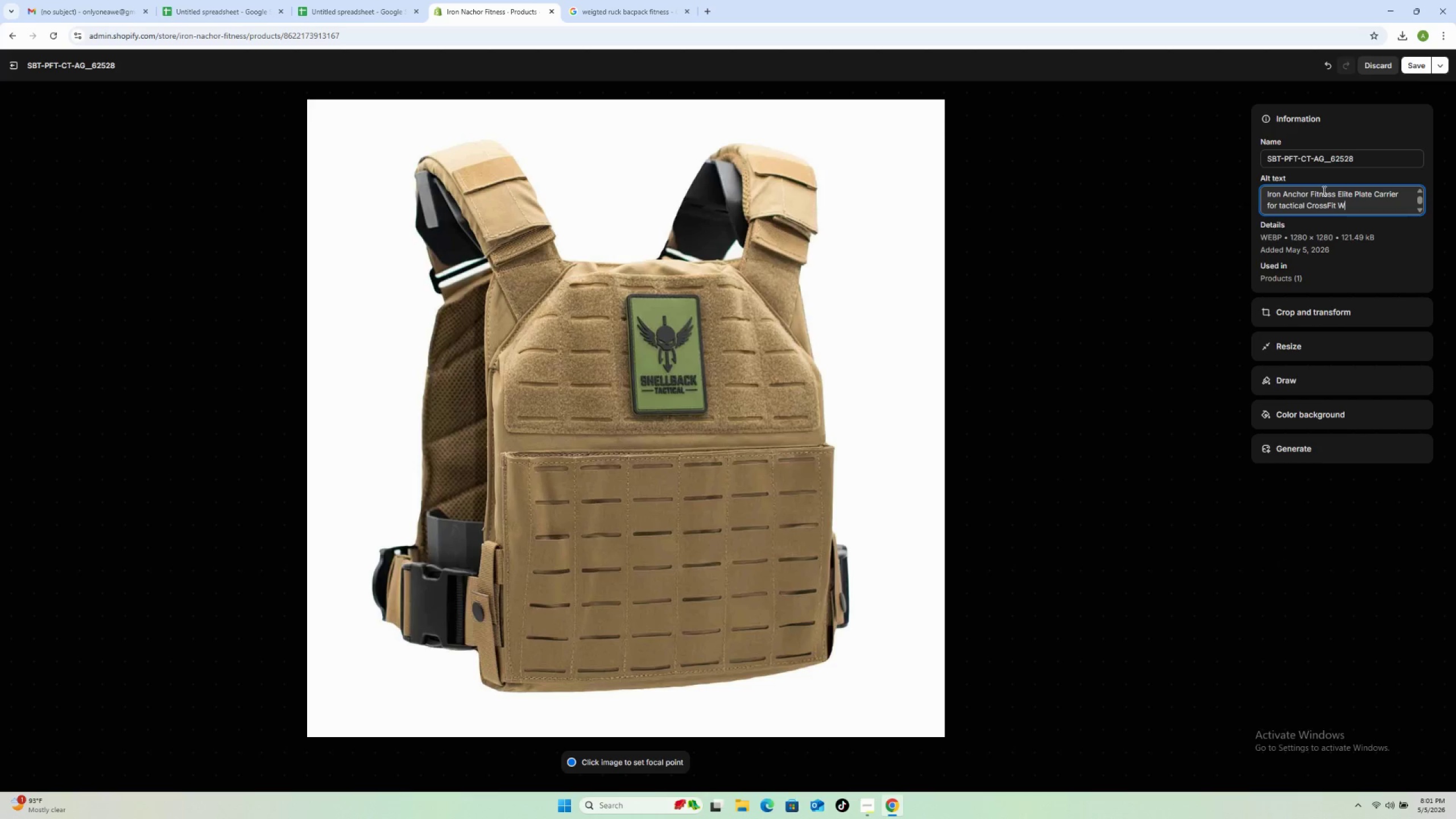 
hold_key(key=W, duration=0.33)
 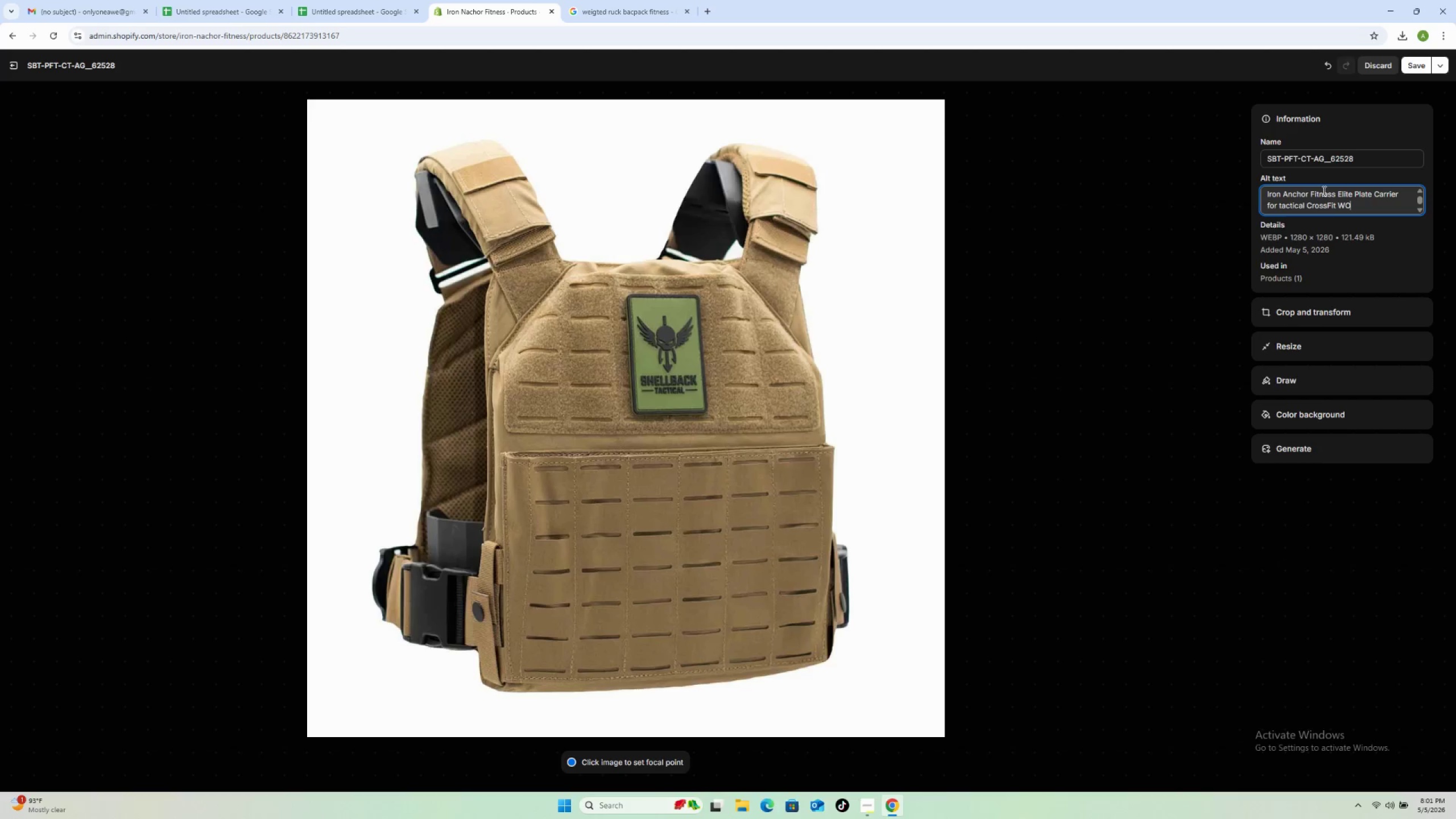 
hold_key(key=ShiftLeft, duration=0.33)
 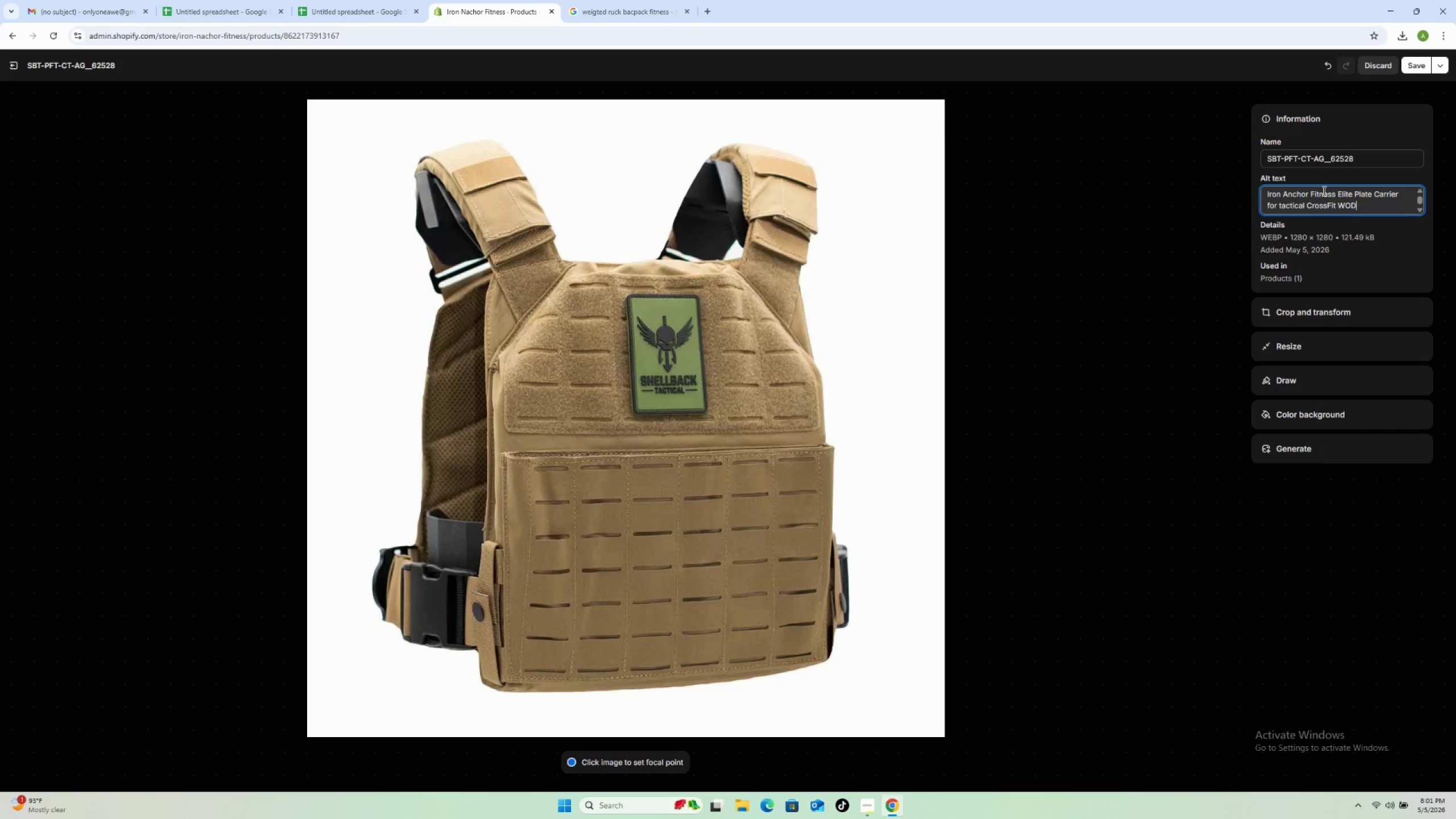 
type(OD conditioning and progressive ovrload)
 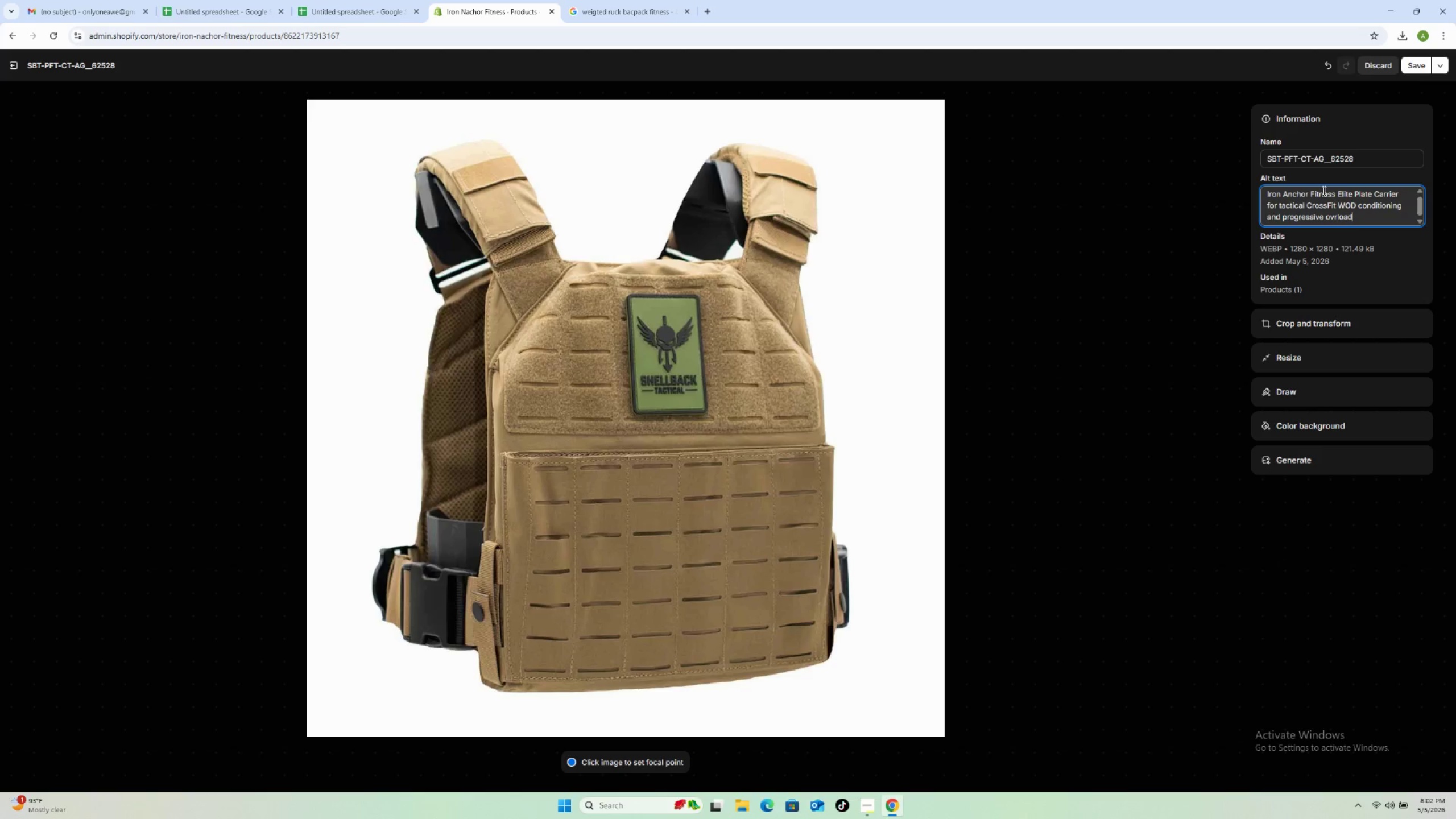 
left_click([1333, 216])
 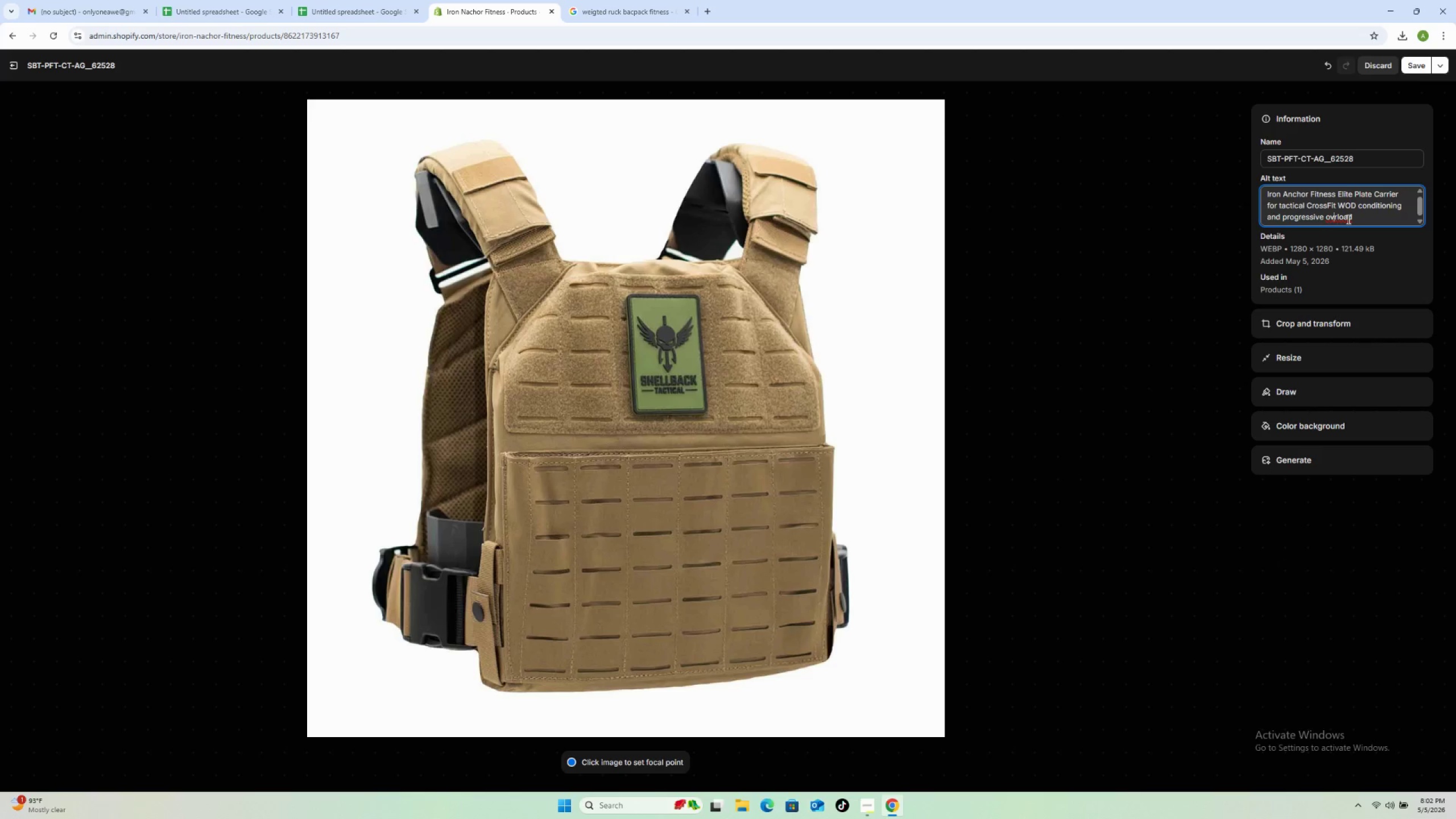 
key(E)
 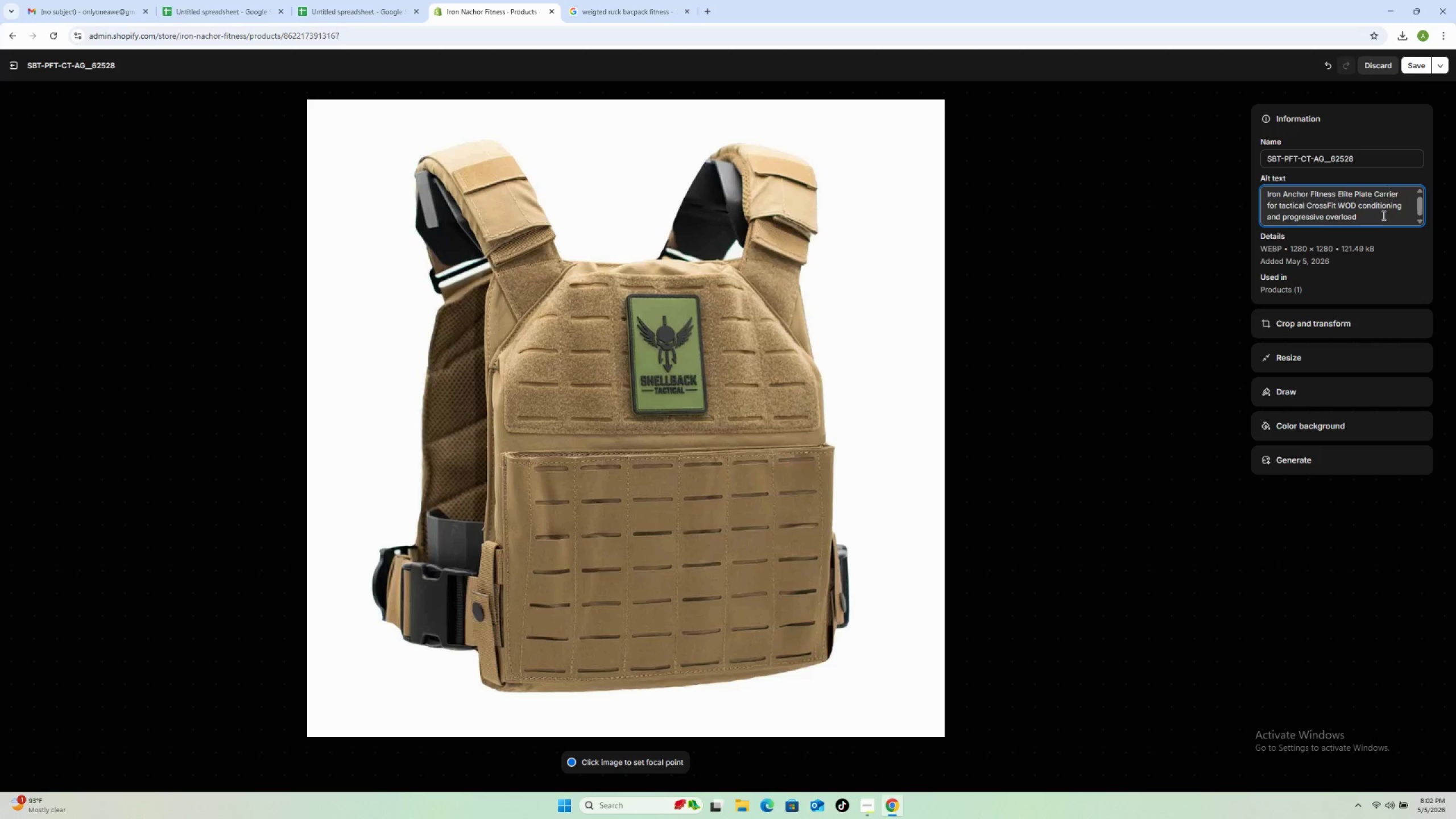 
left_click([1384, 215])
 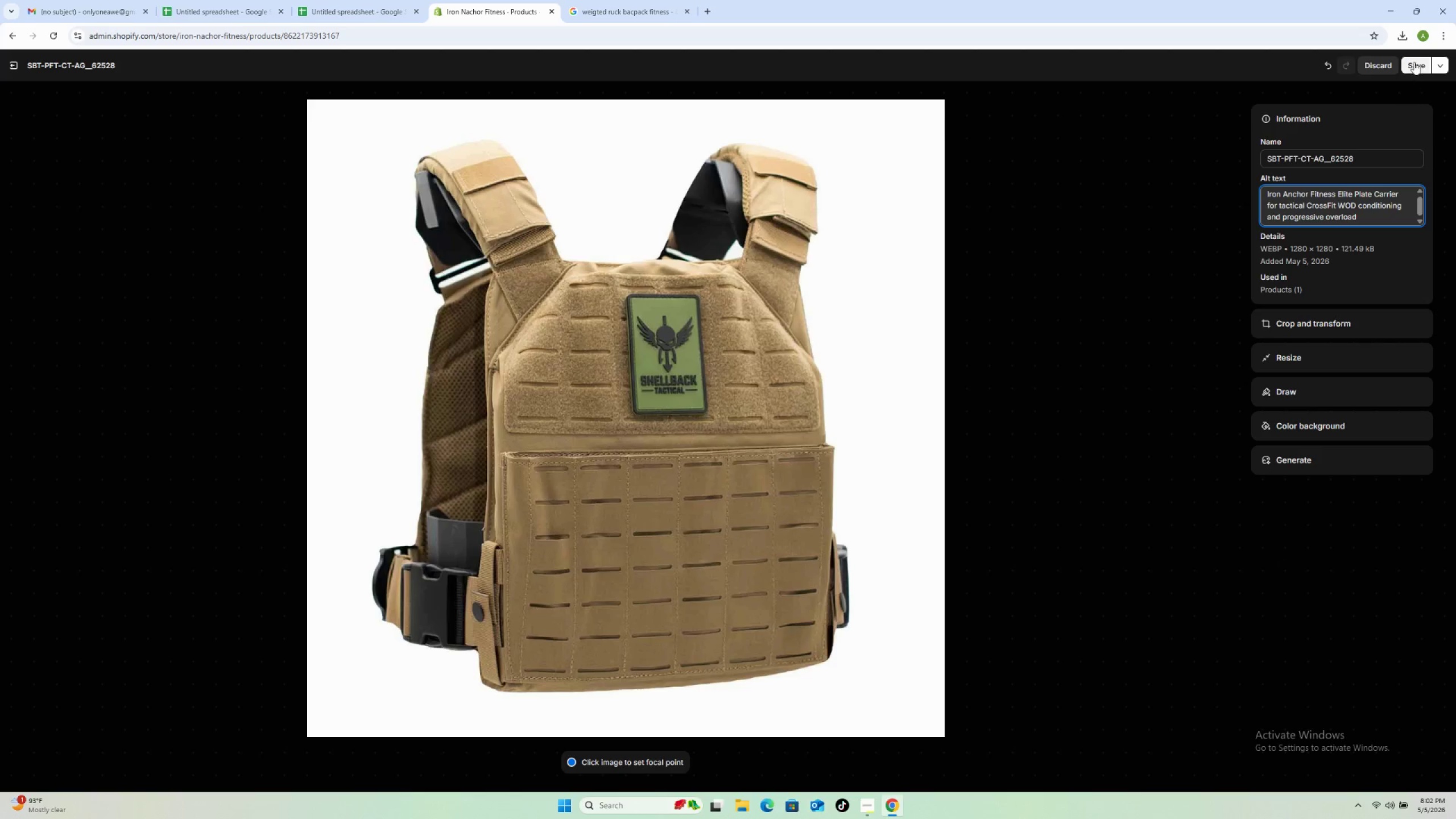 
left_click([1413, 60])
 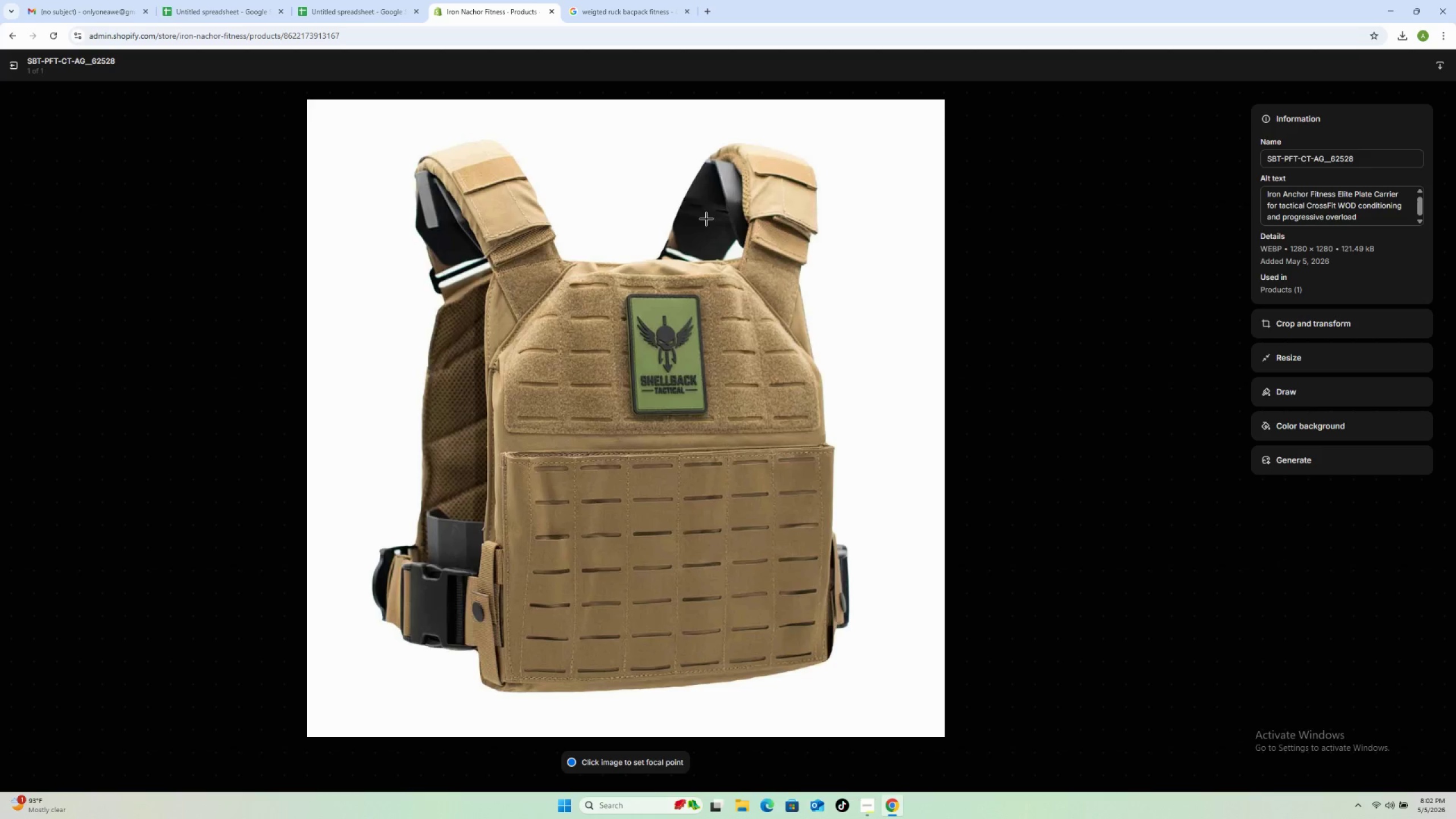 
wait(6.72)
 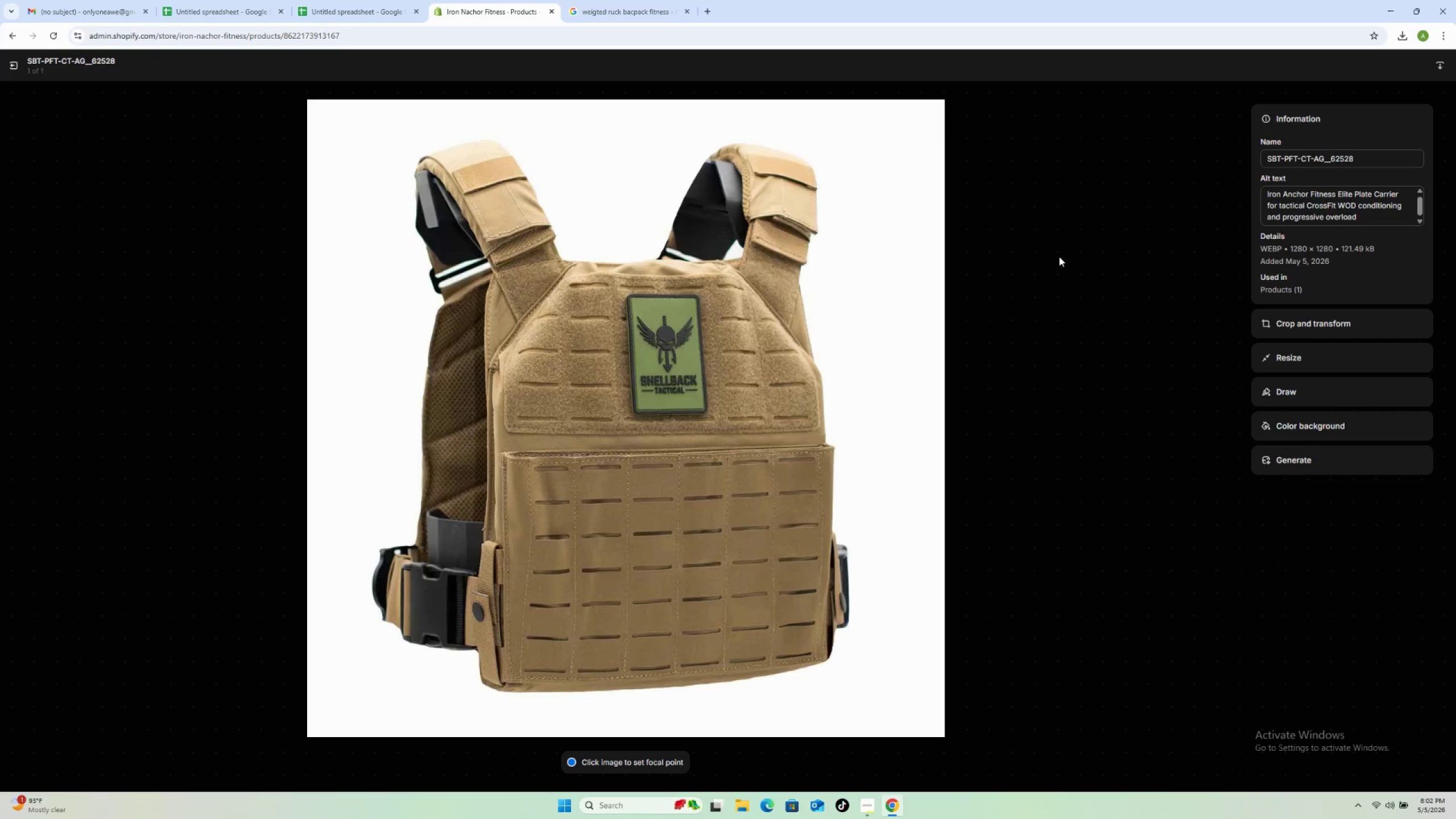 
left_click([17, 65])
 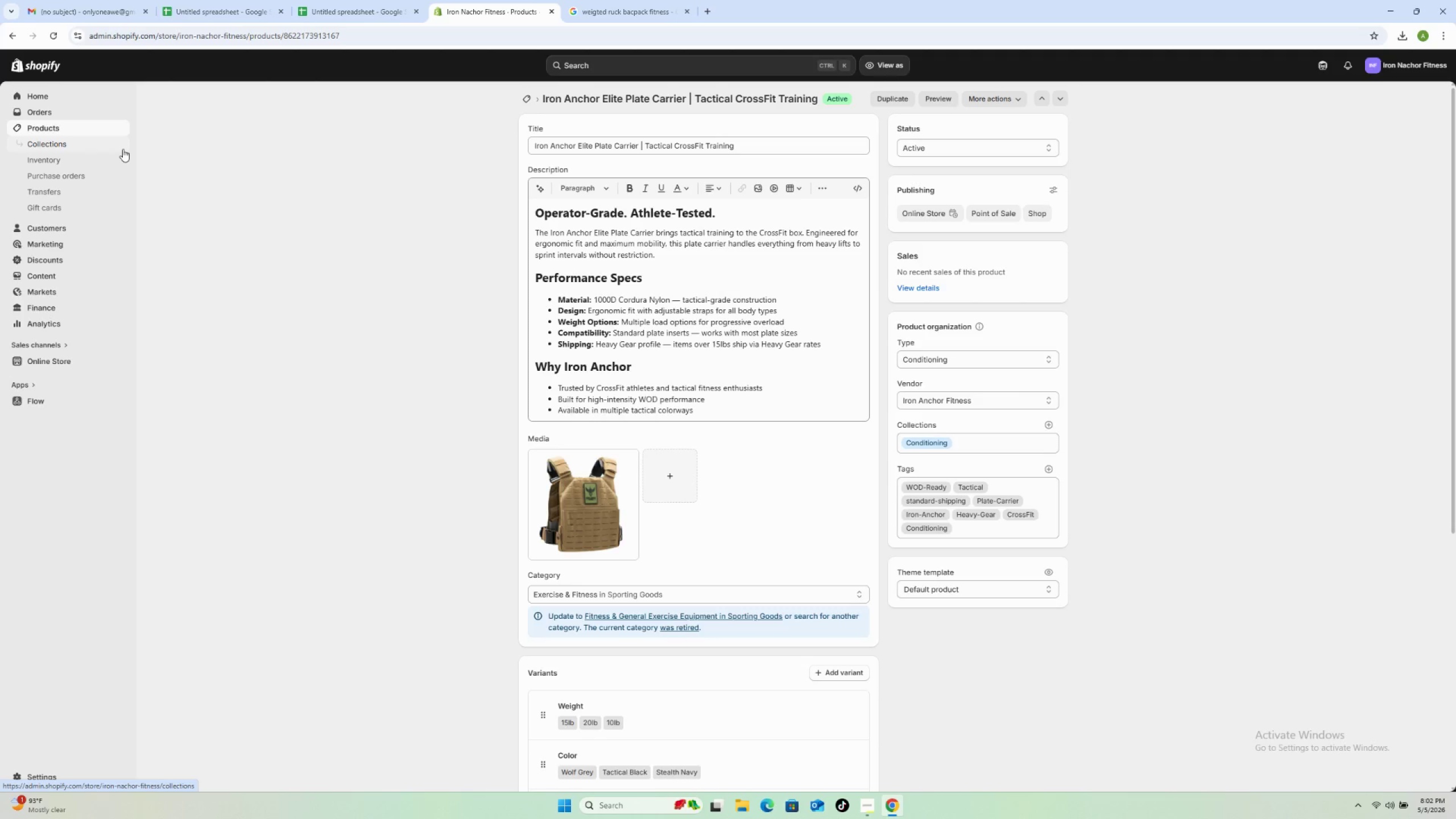 
wait(19.5)
 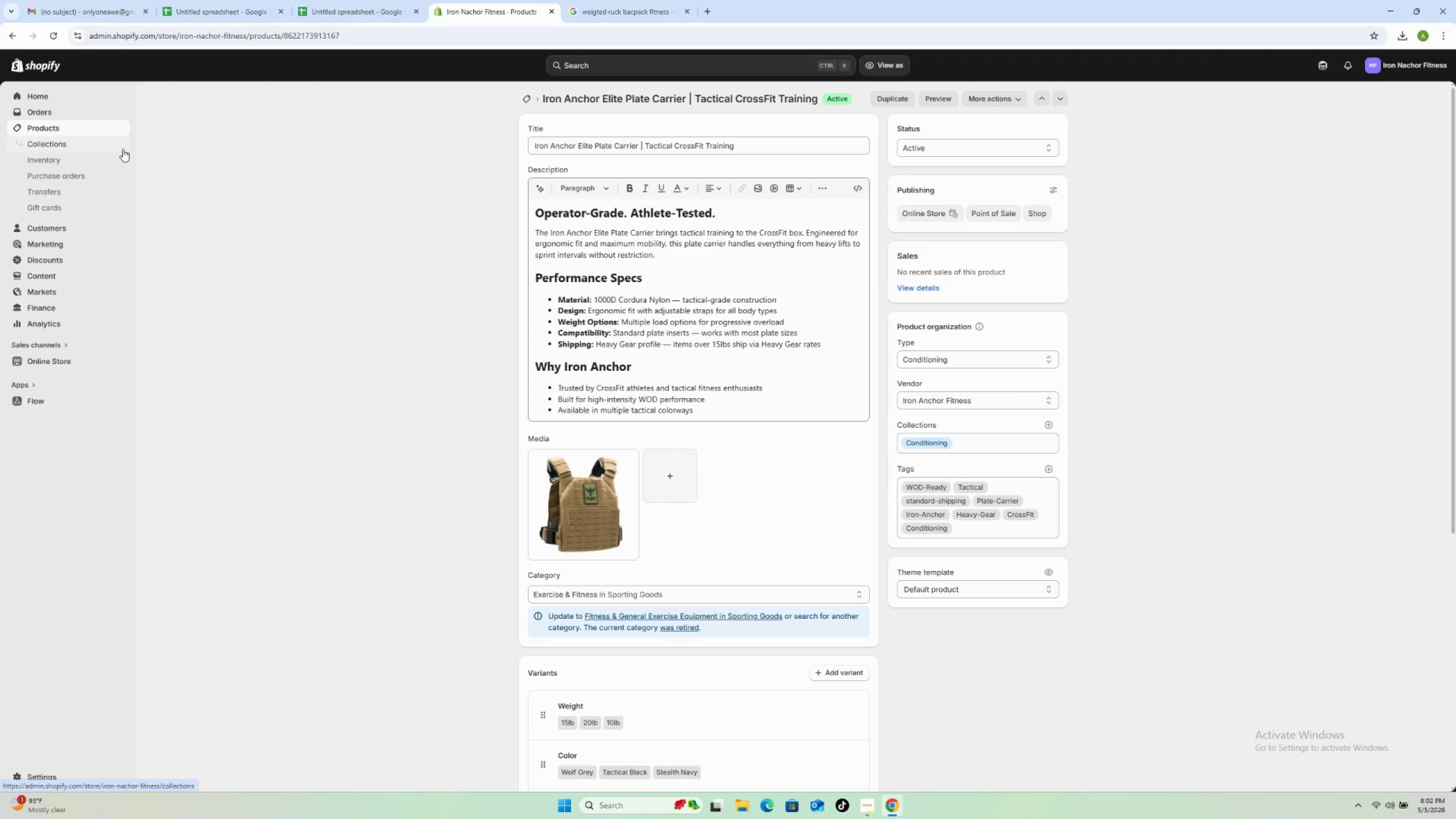 
left_click([523, 100])
 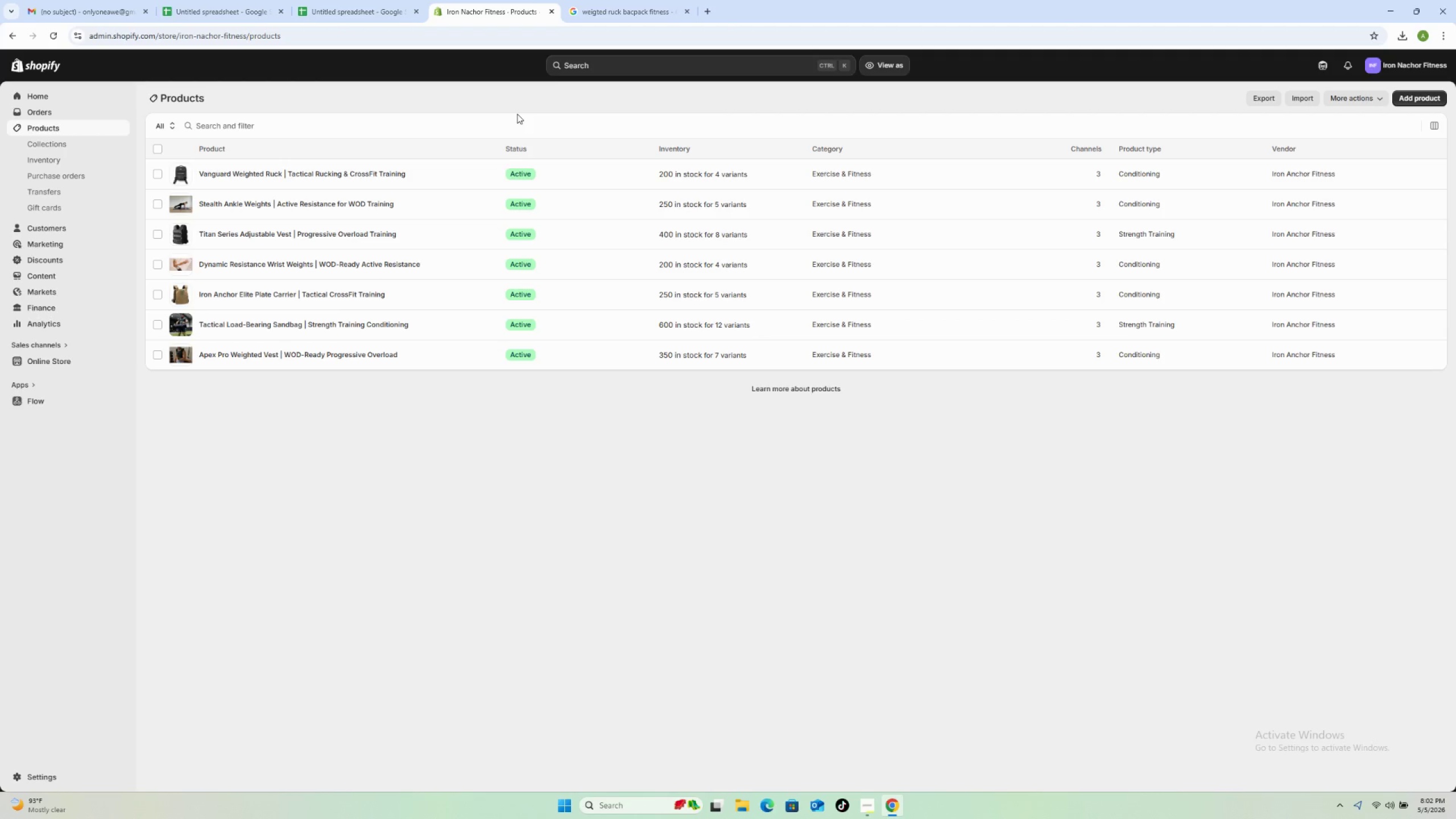 
wait(13.69)
 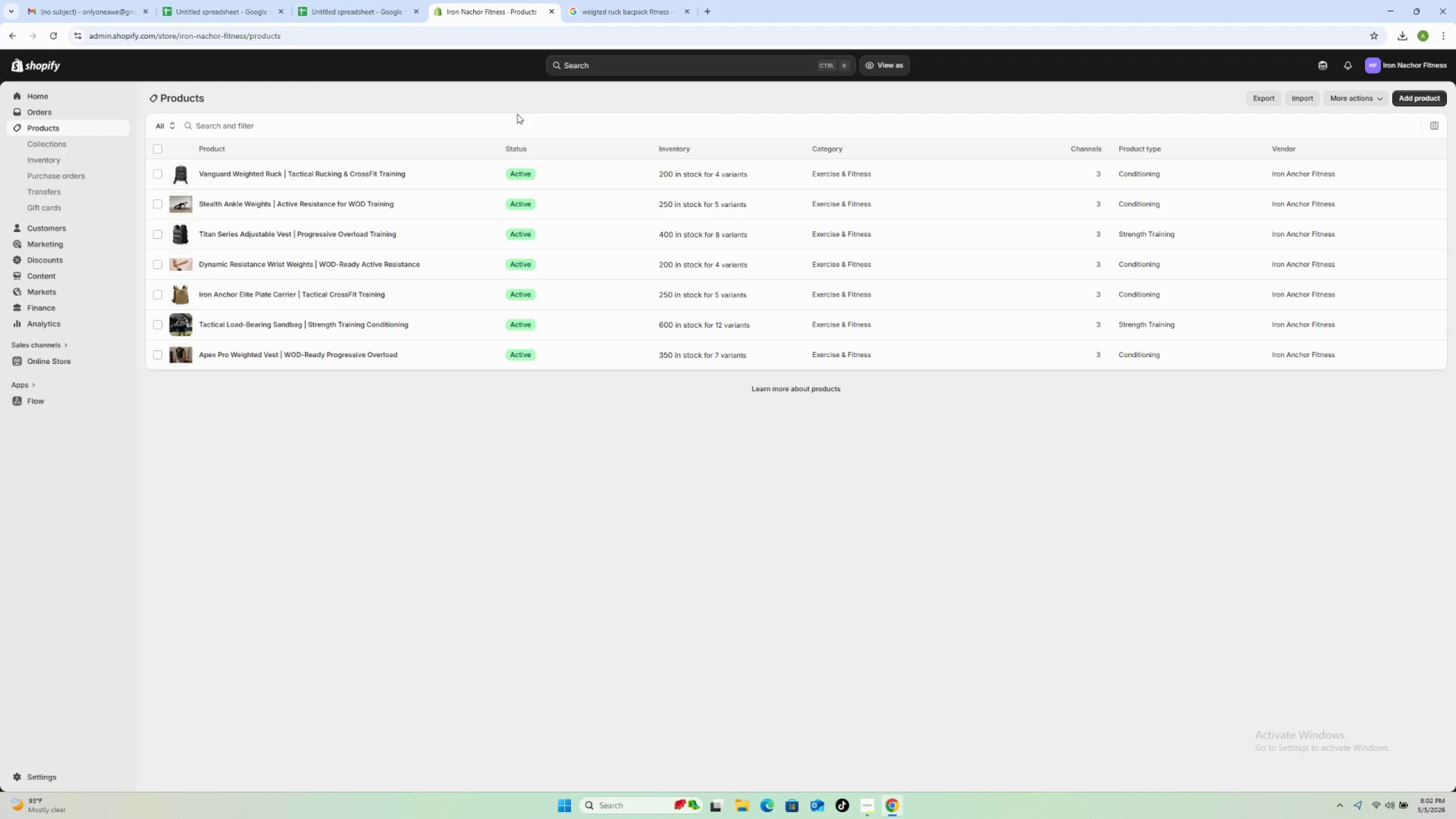 
left_click([457, 267])
 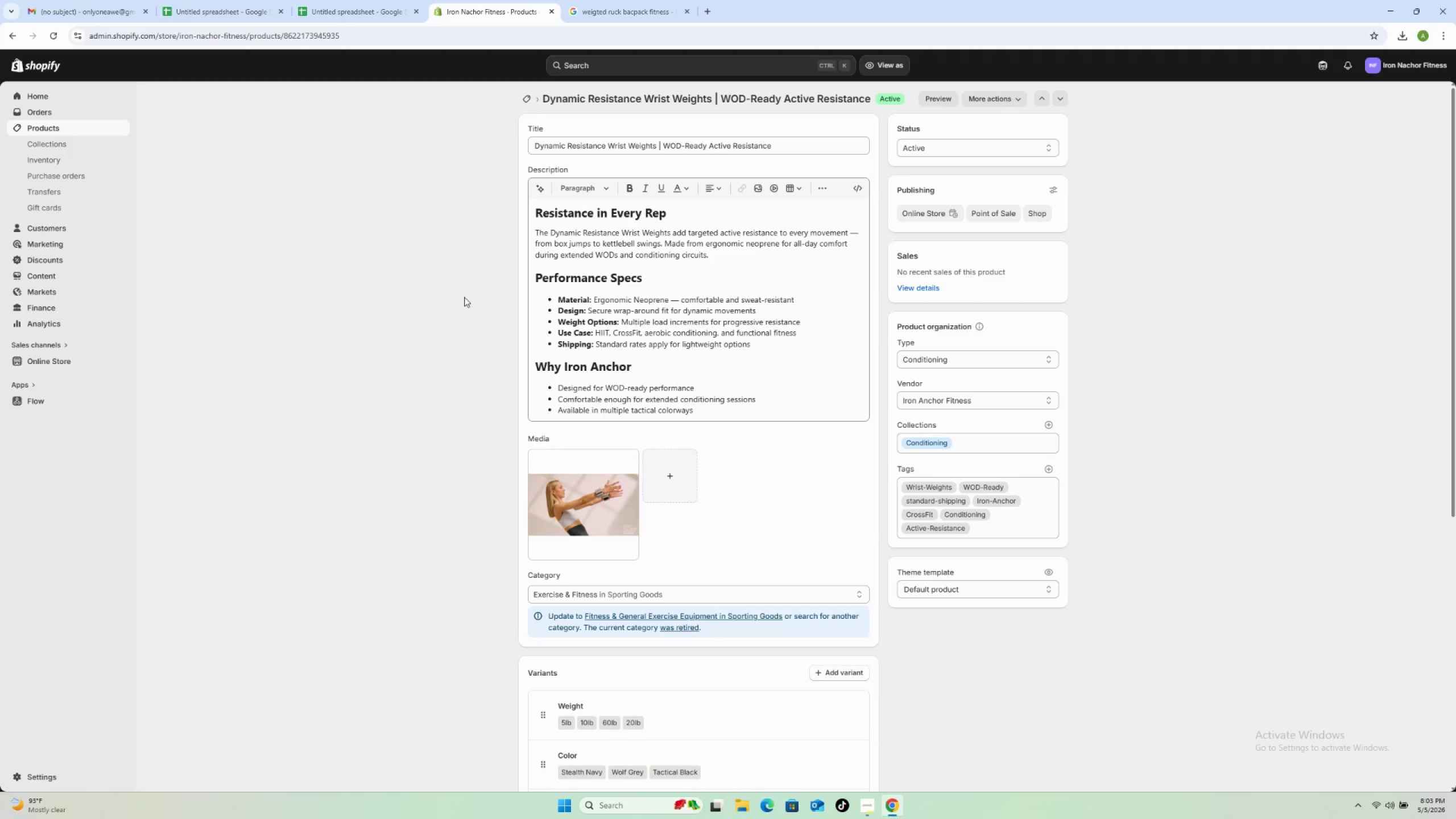 
wait(27.12)
 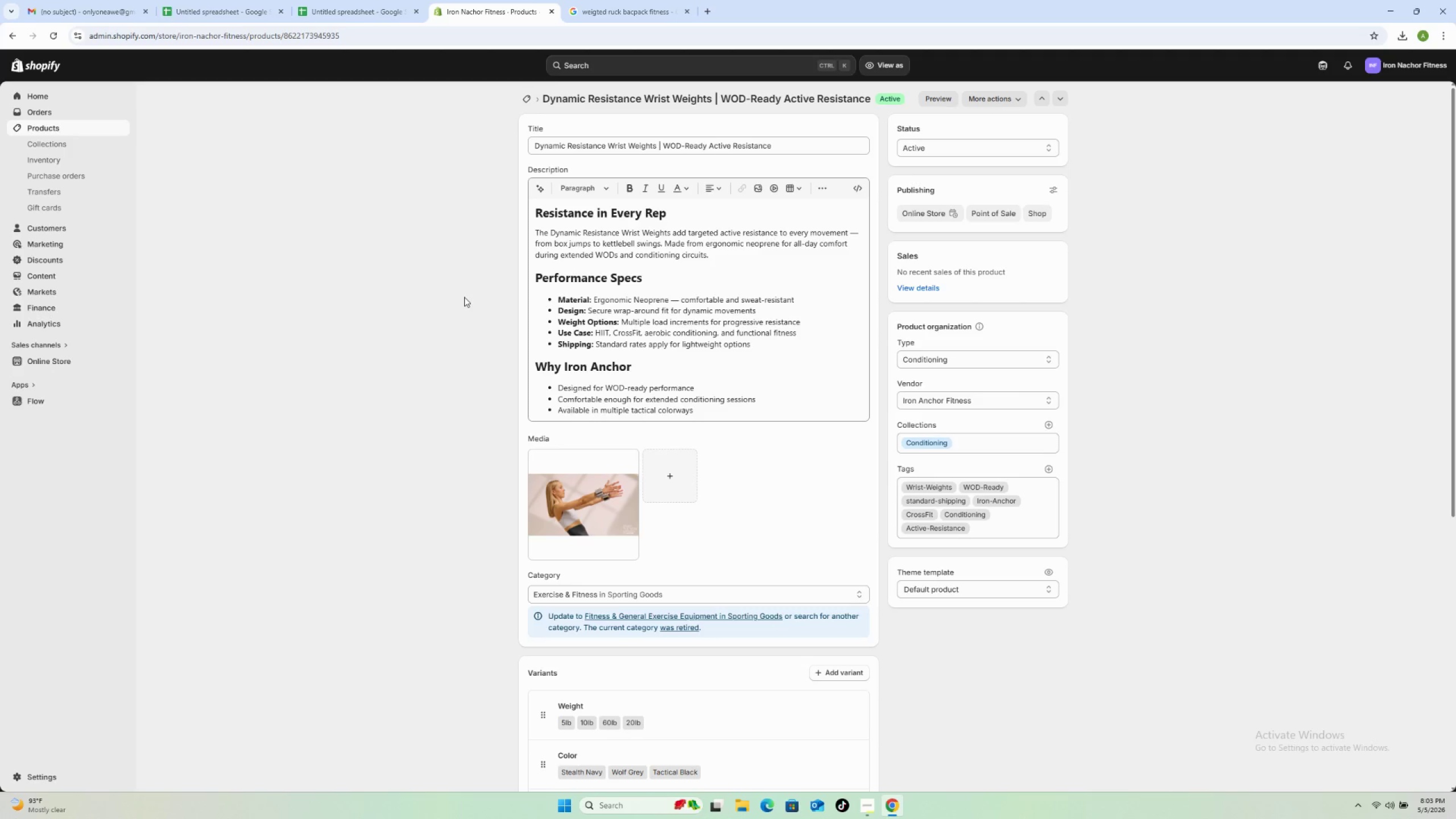 
left_click([576, 492])
 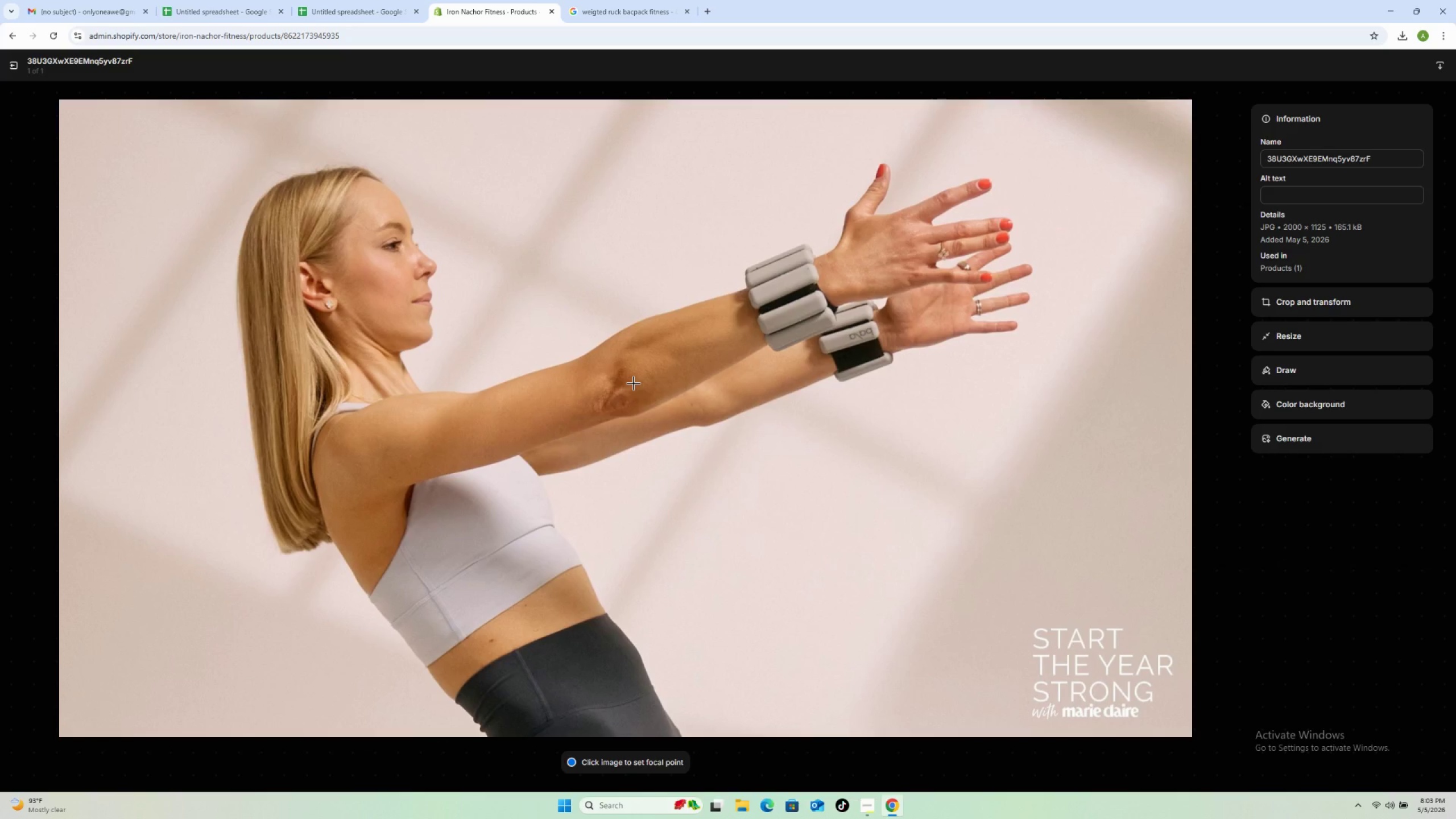 
wait(12.11)
 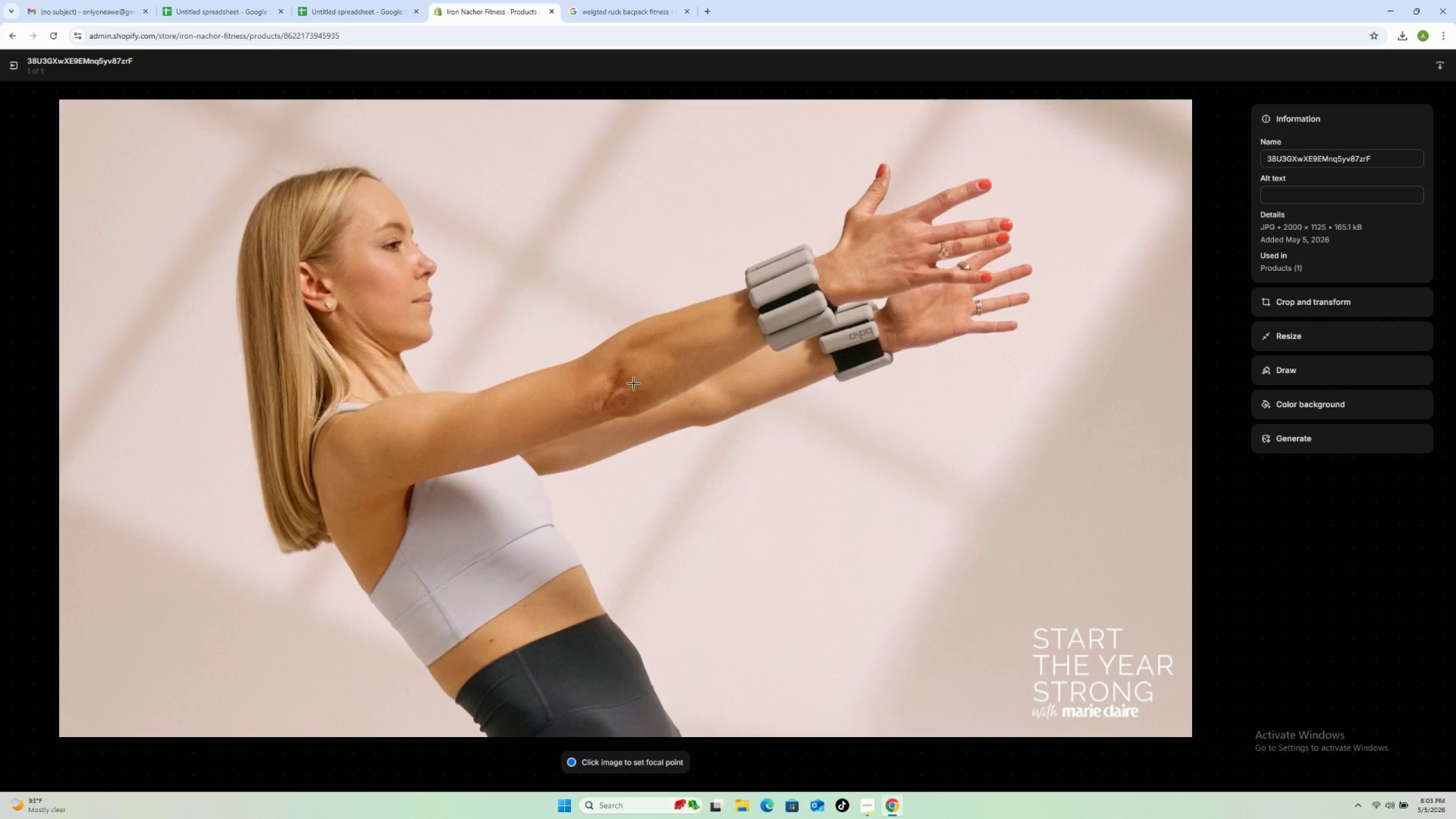 
left_click([1327, 196])
 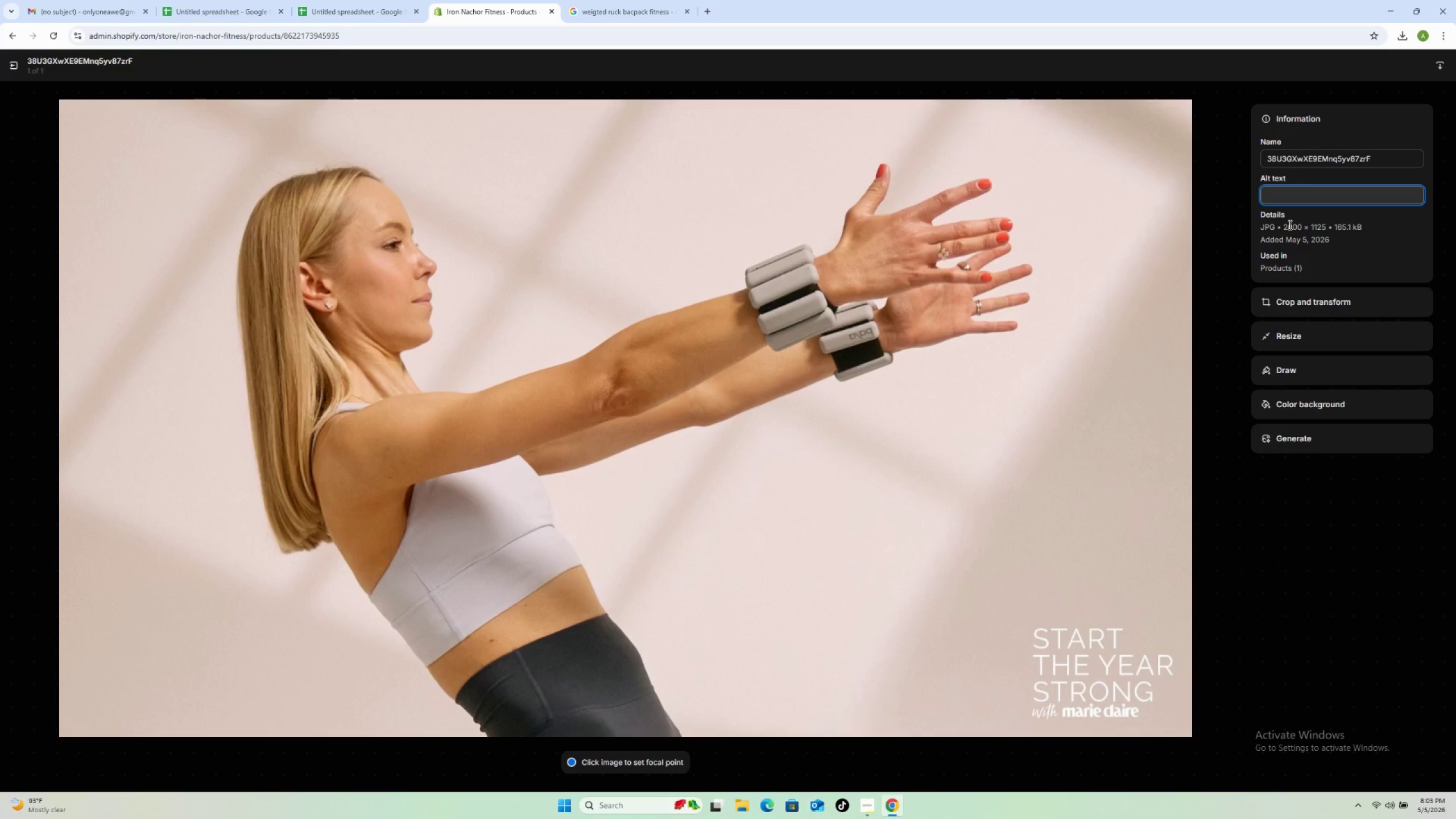 
wait(9.25)
 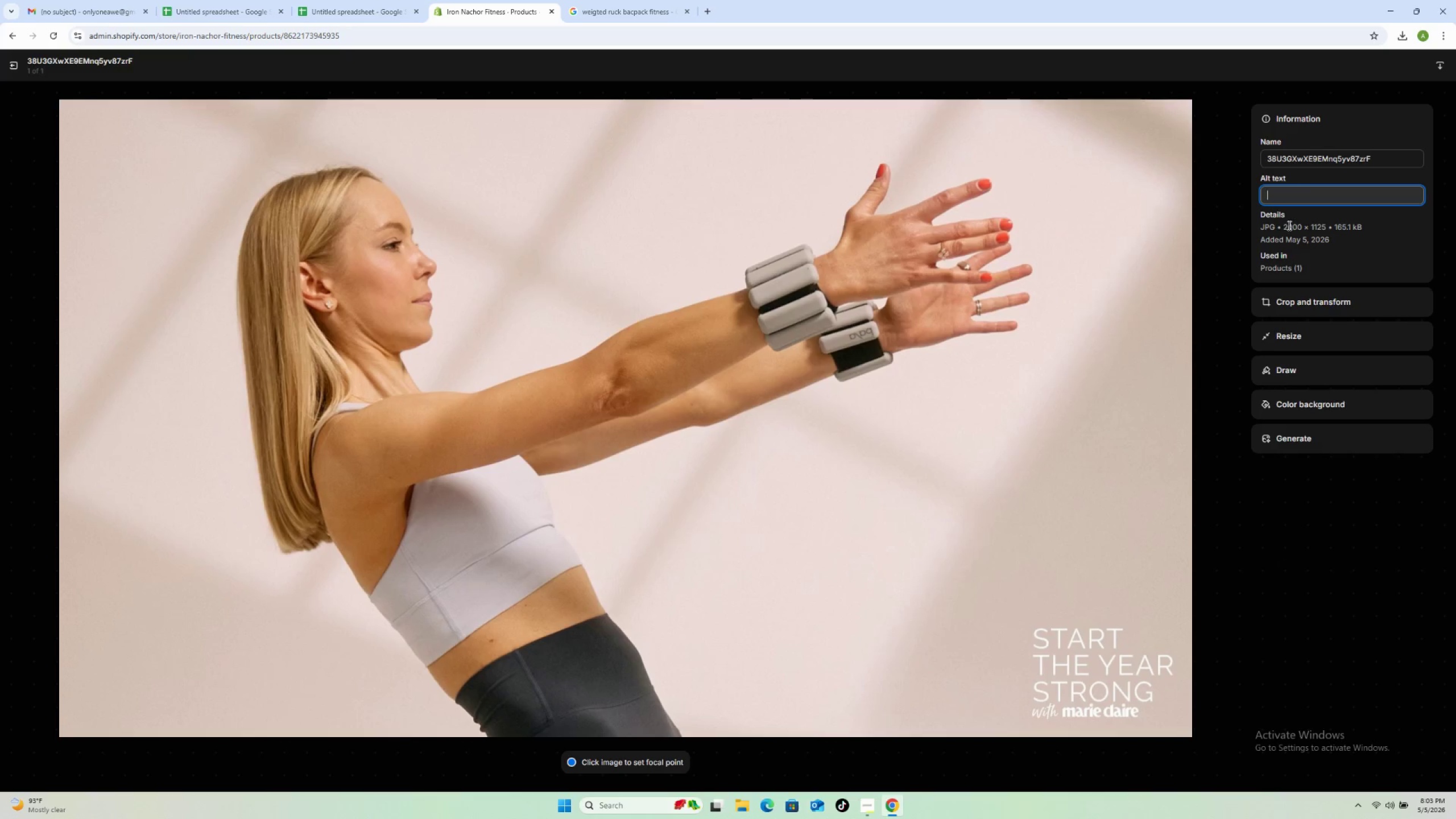 
type(Iron Anchor Fitness Dynamic Resistanc)
key(Backspace)
type(t)
key(Backspace)
type(ce Wrist )
 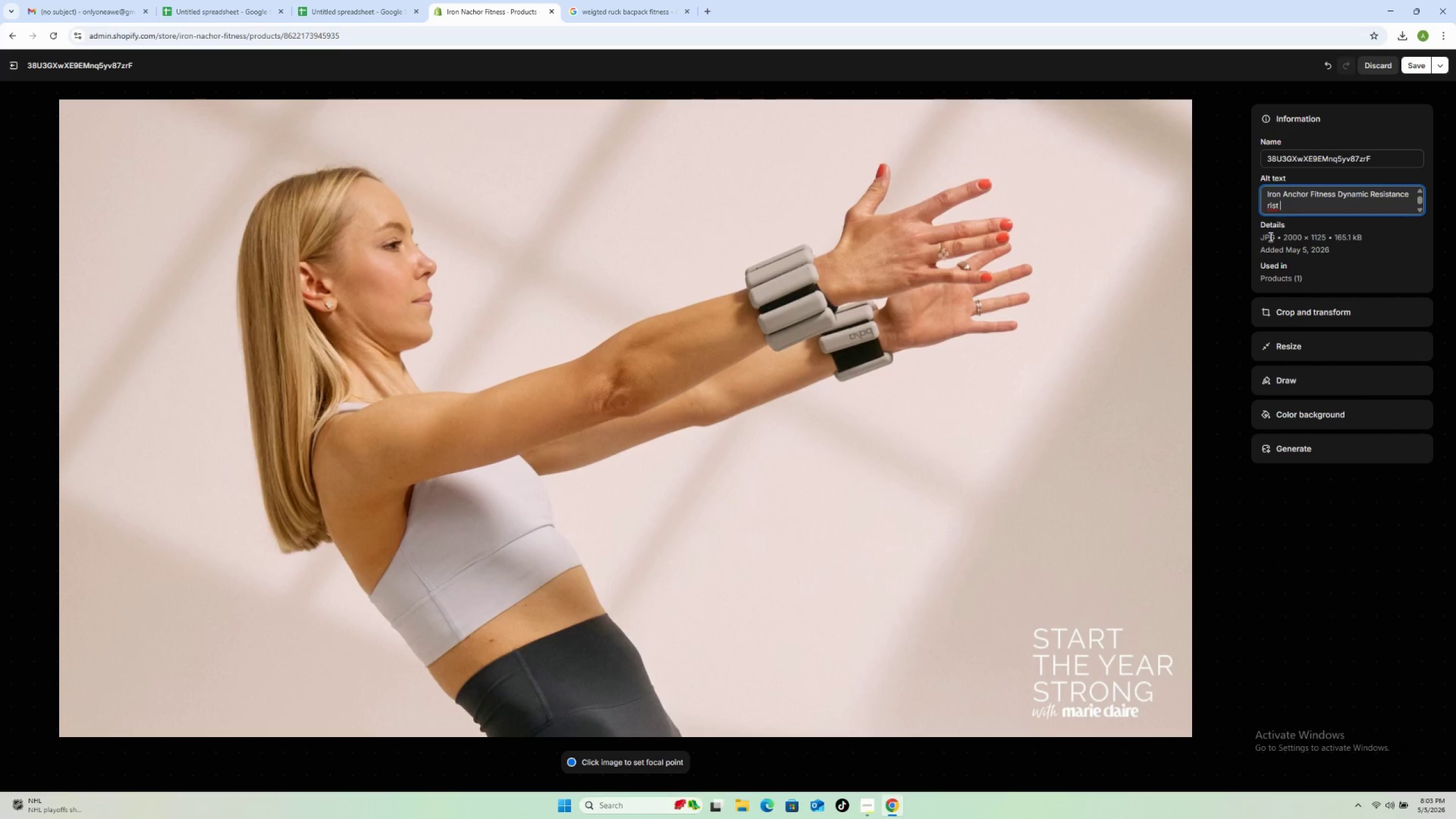 
type(Weights ergonomic neoprene for WOD active resistance)
 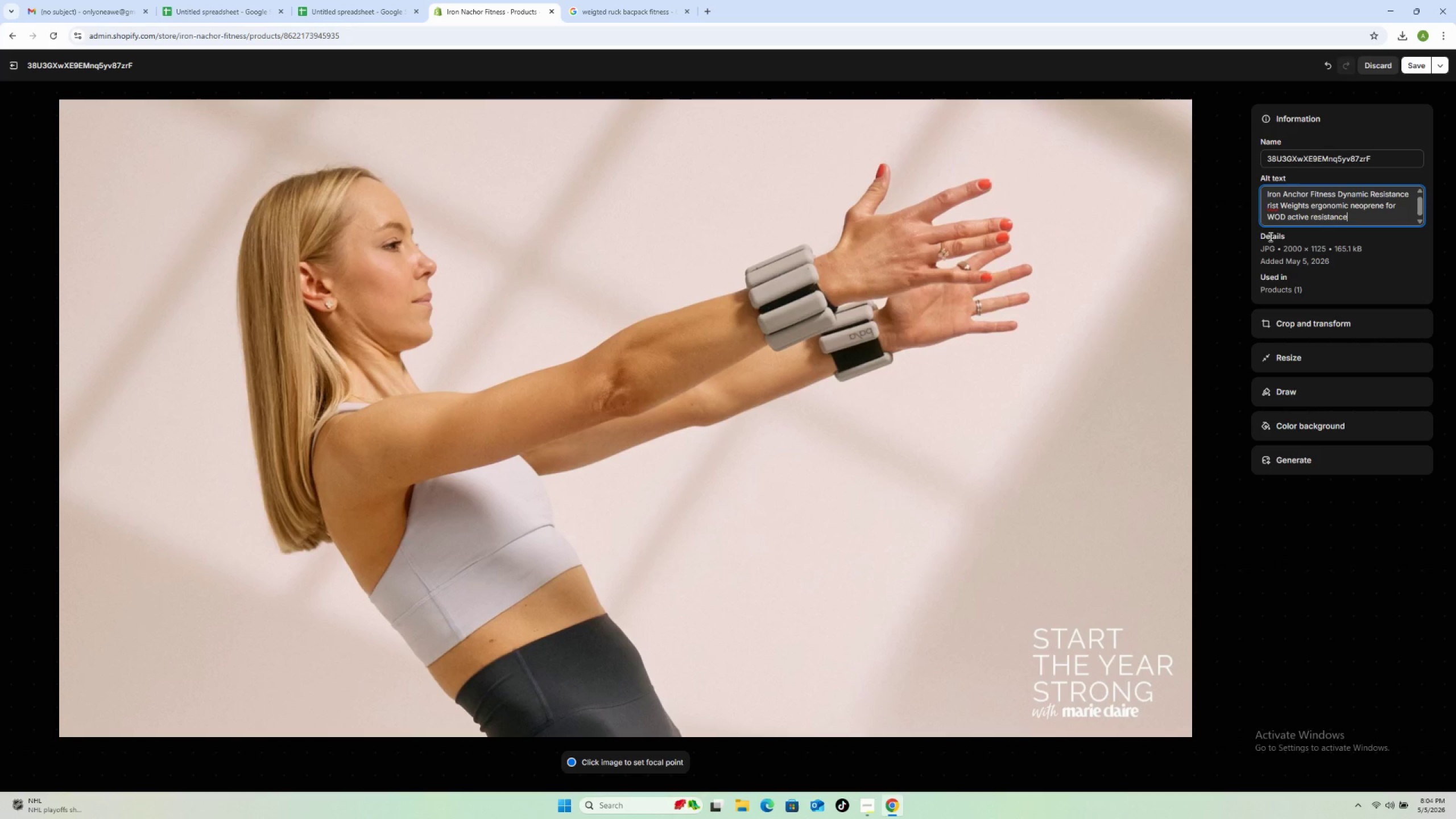 
left_click([1268, 206])
 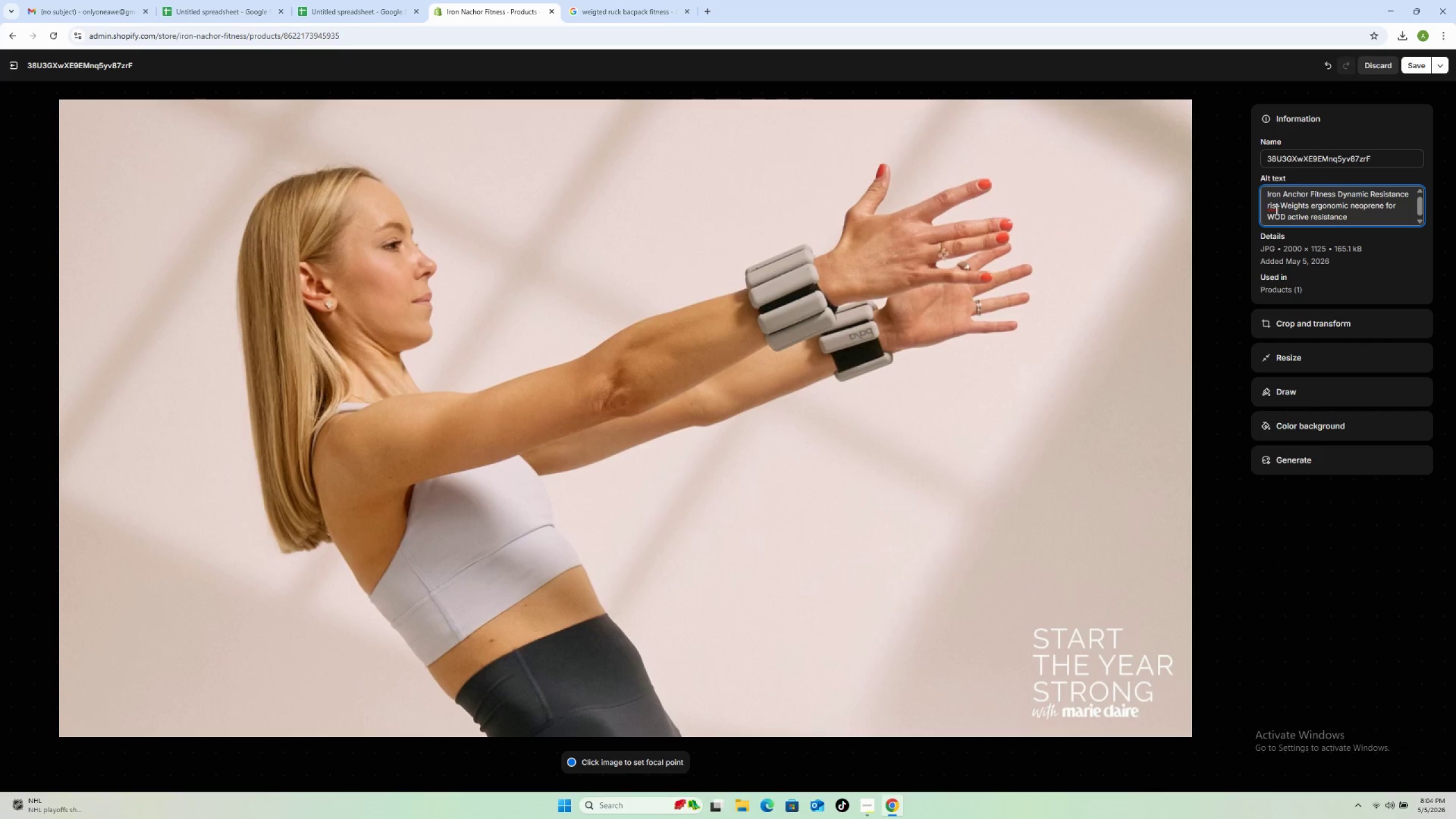 
key(Shift+W)
 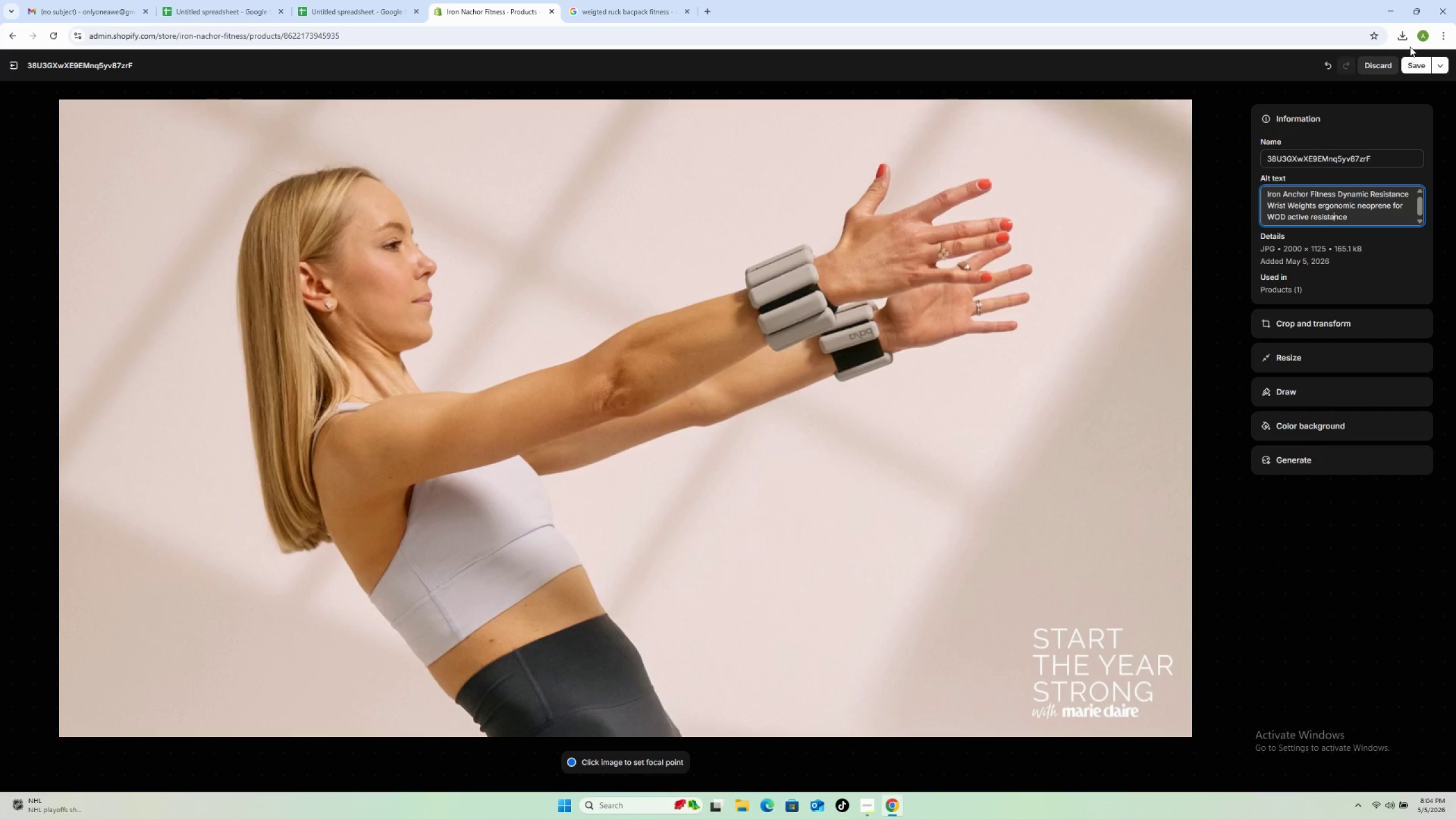 
left_click([1417, 68])
 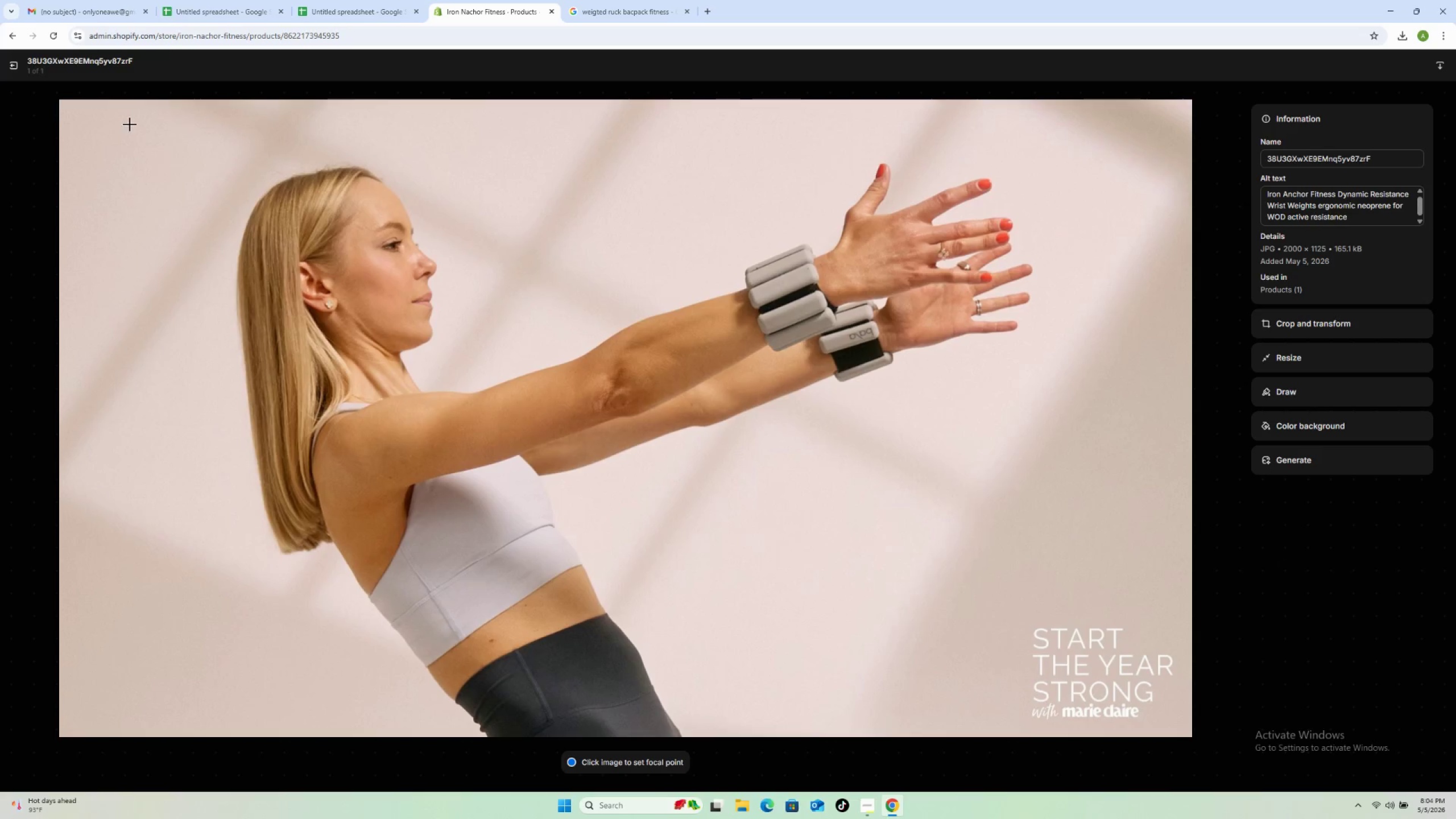 
wait(5.64)
 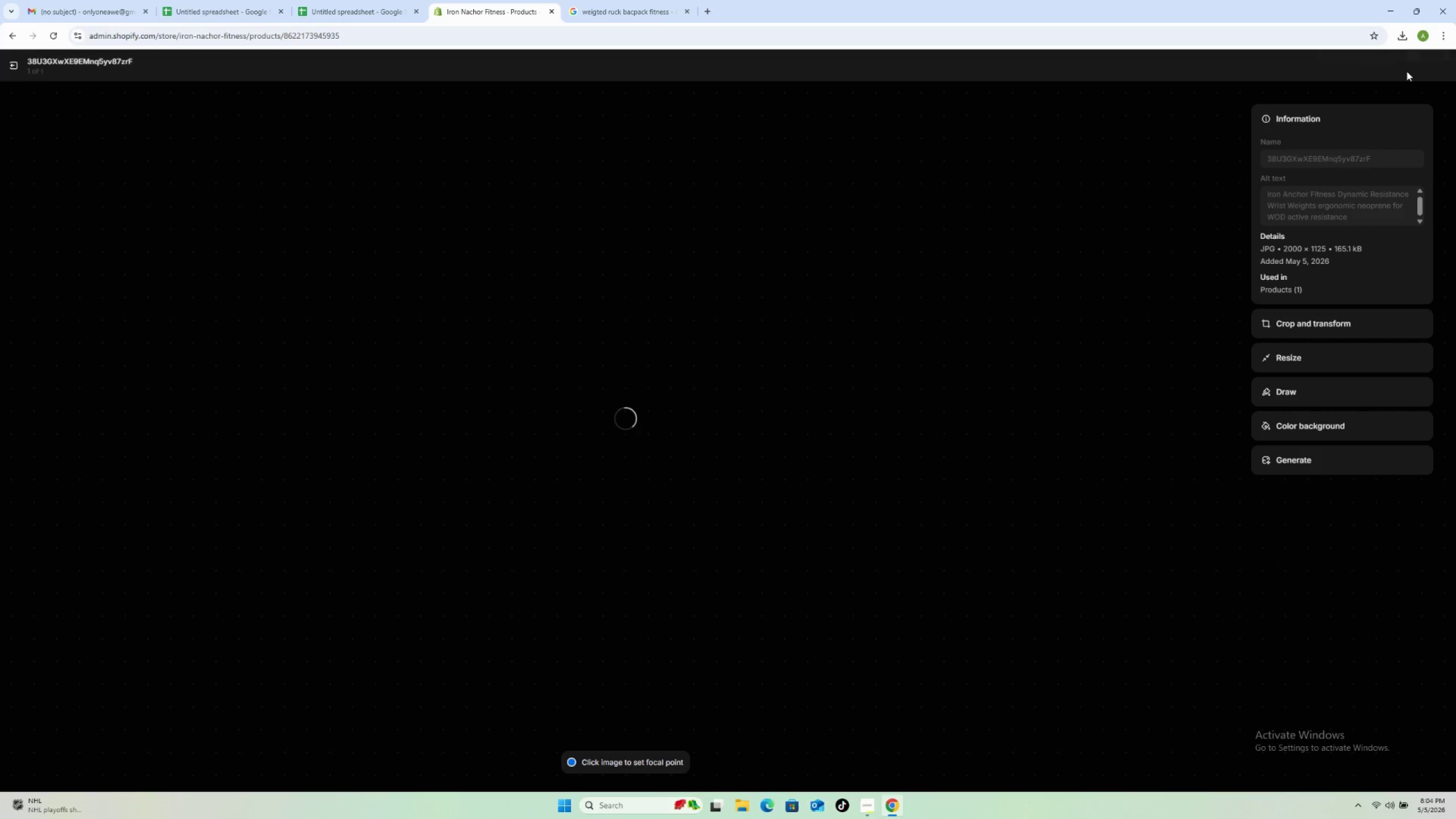 
left_click([13, 60])
 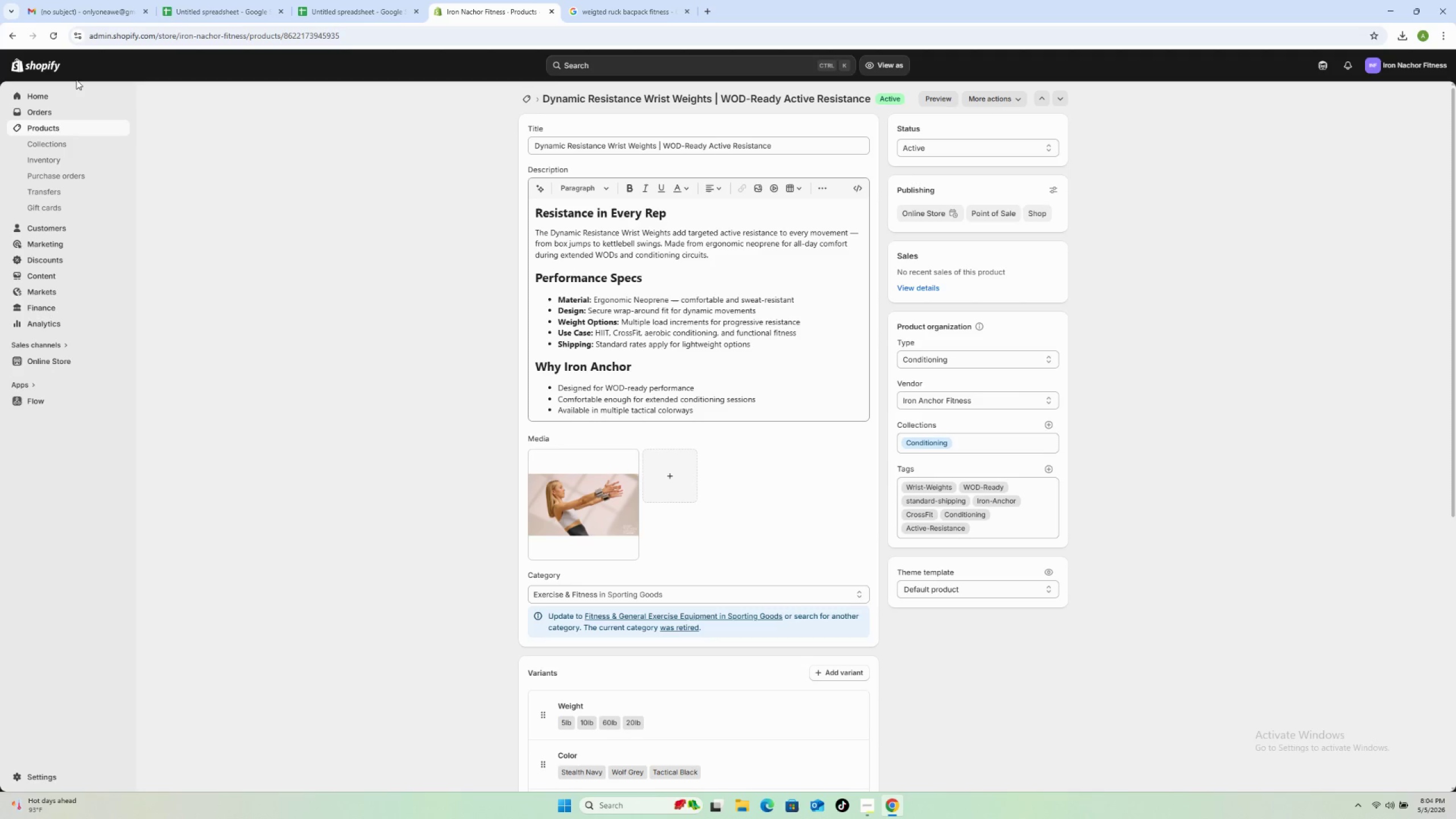 
wait(8.7)
 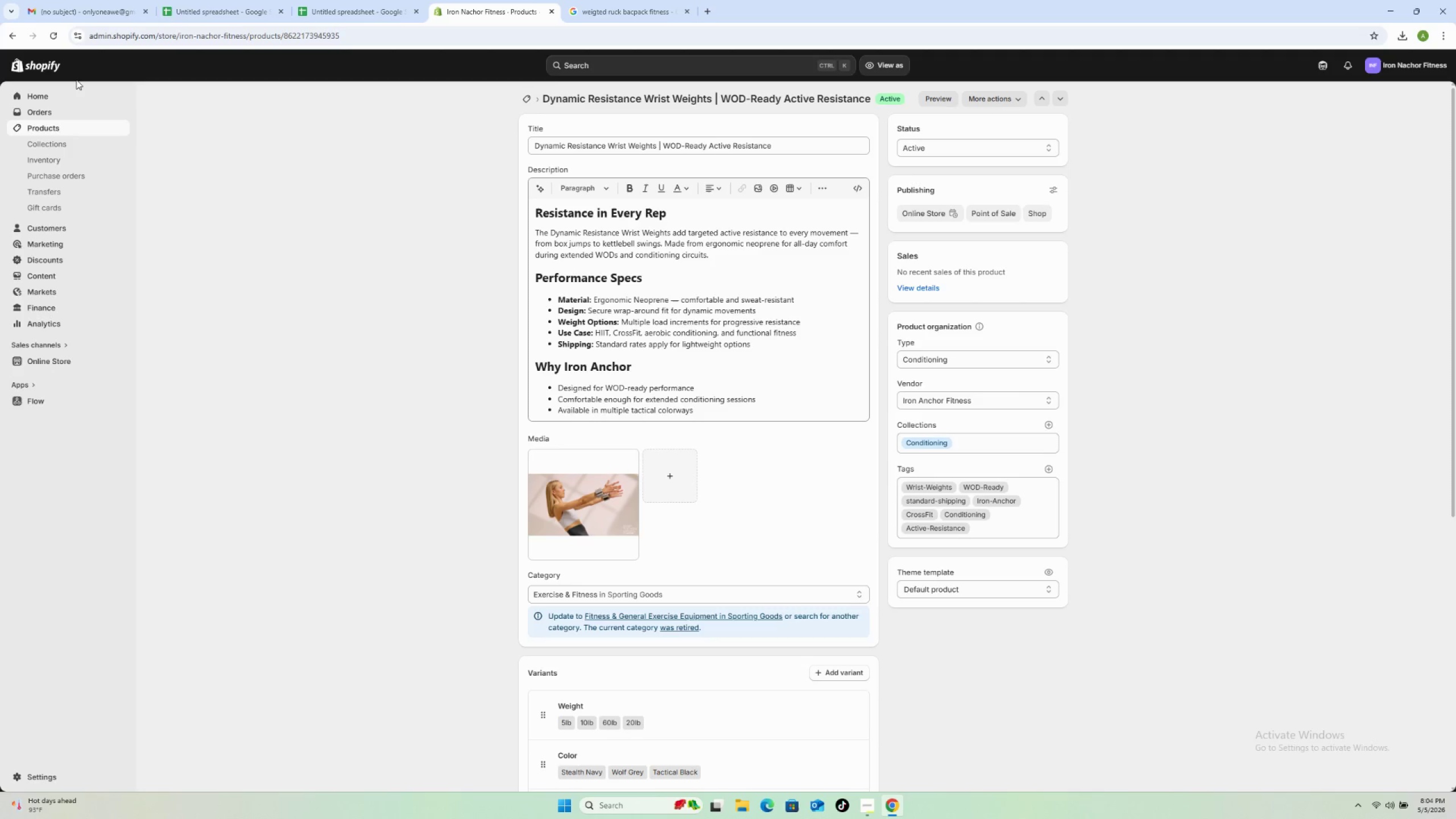 
left_click([530, 97])
 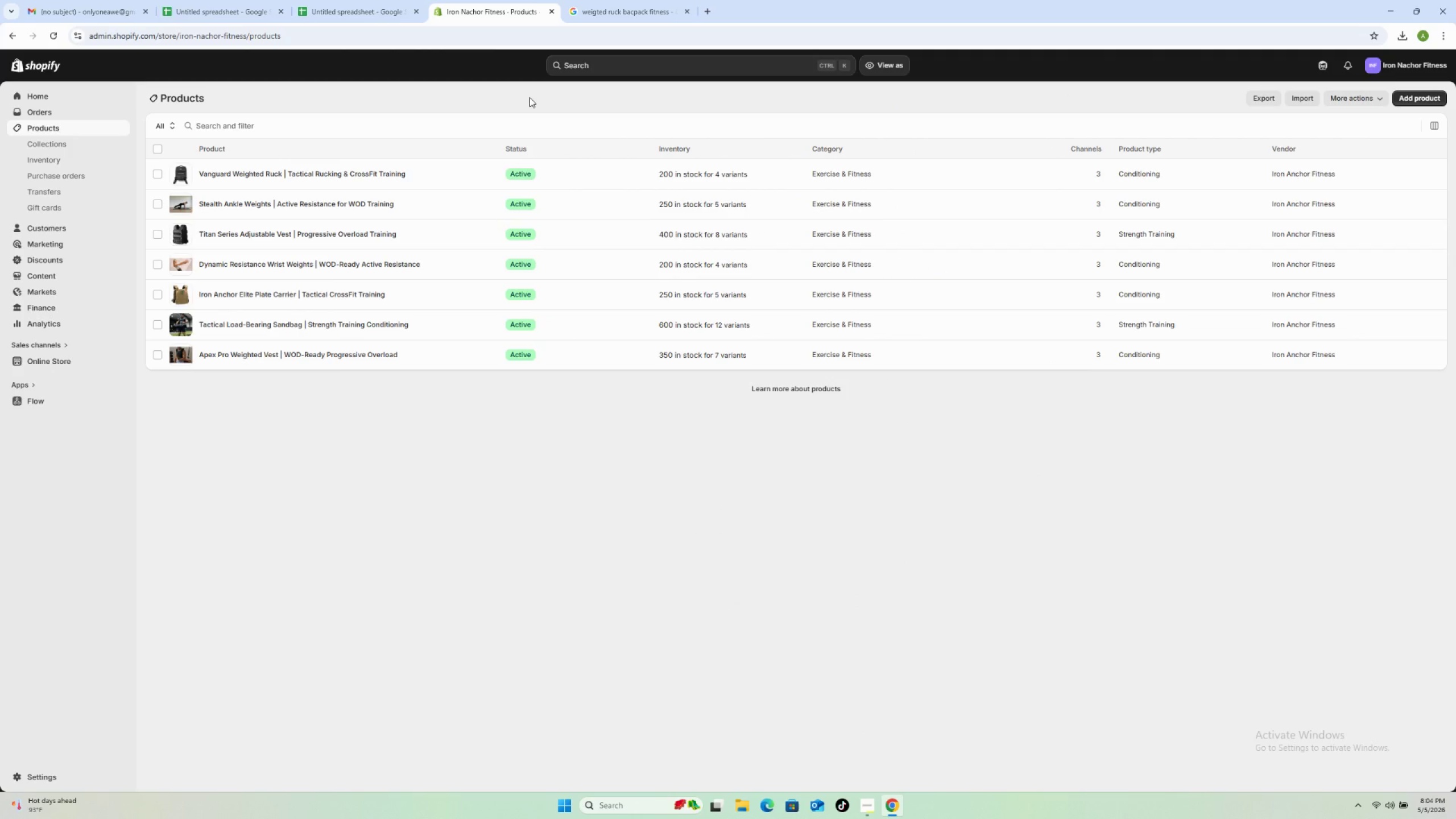 
wait(5.08)
 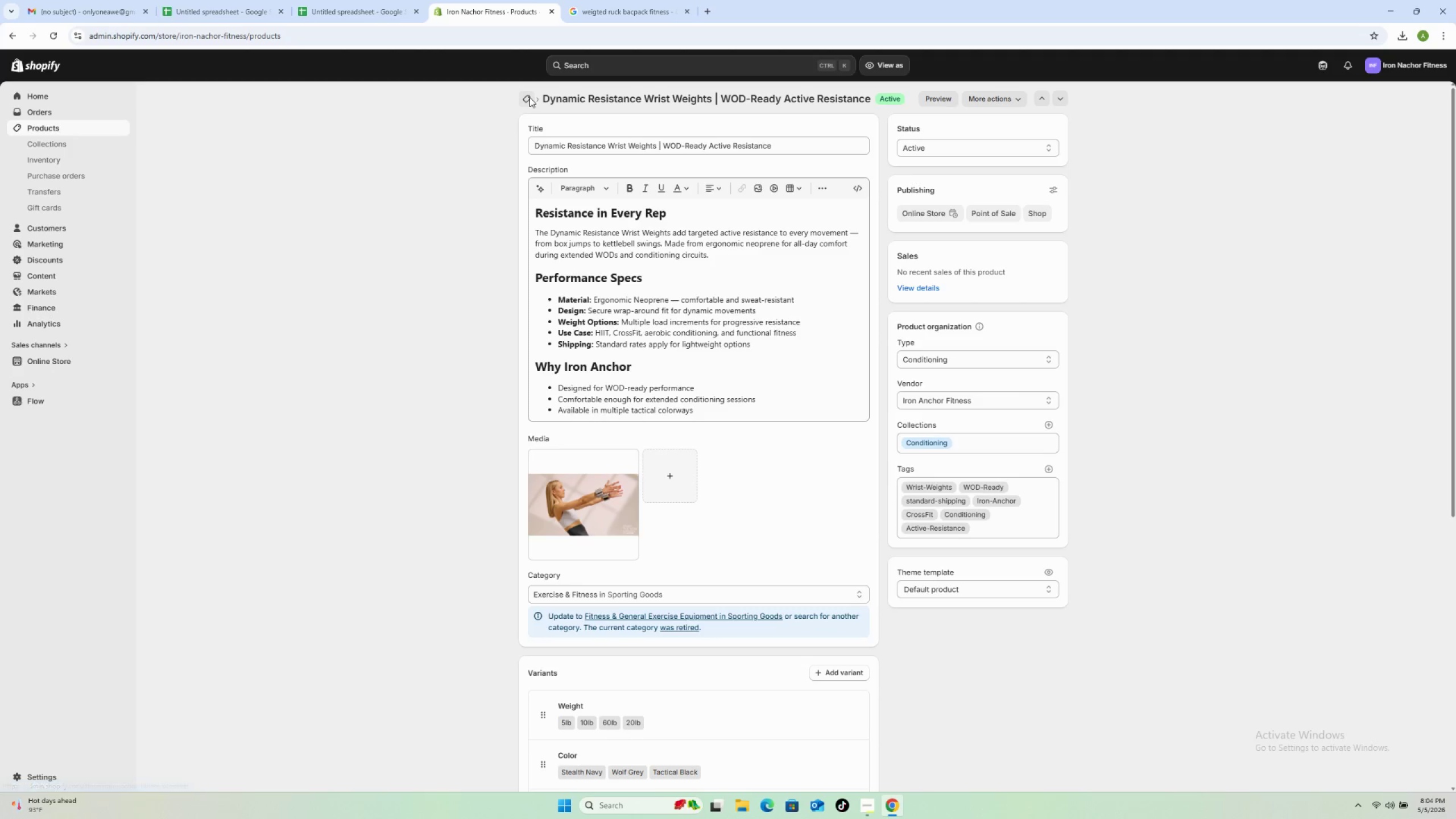 
left_click([432, 224])
 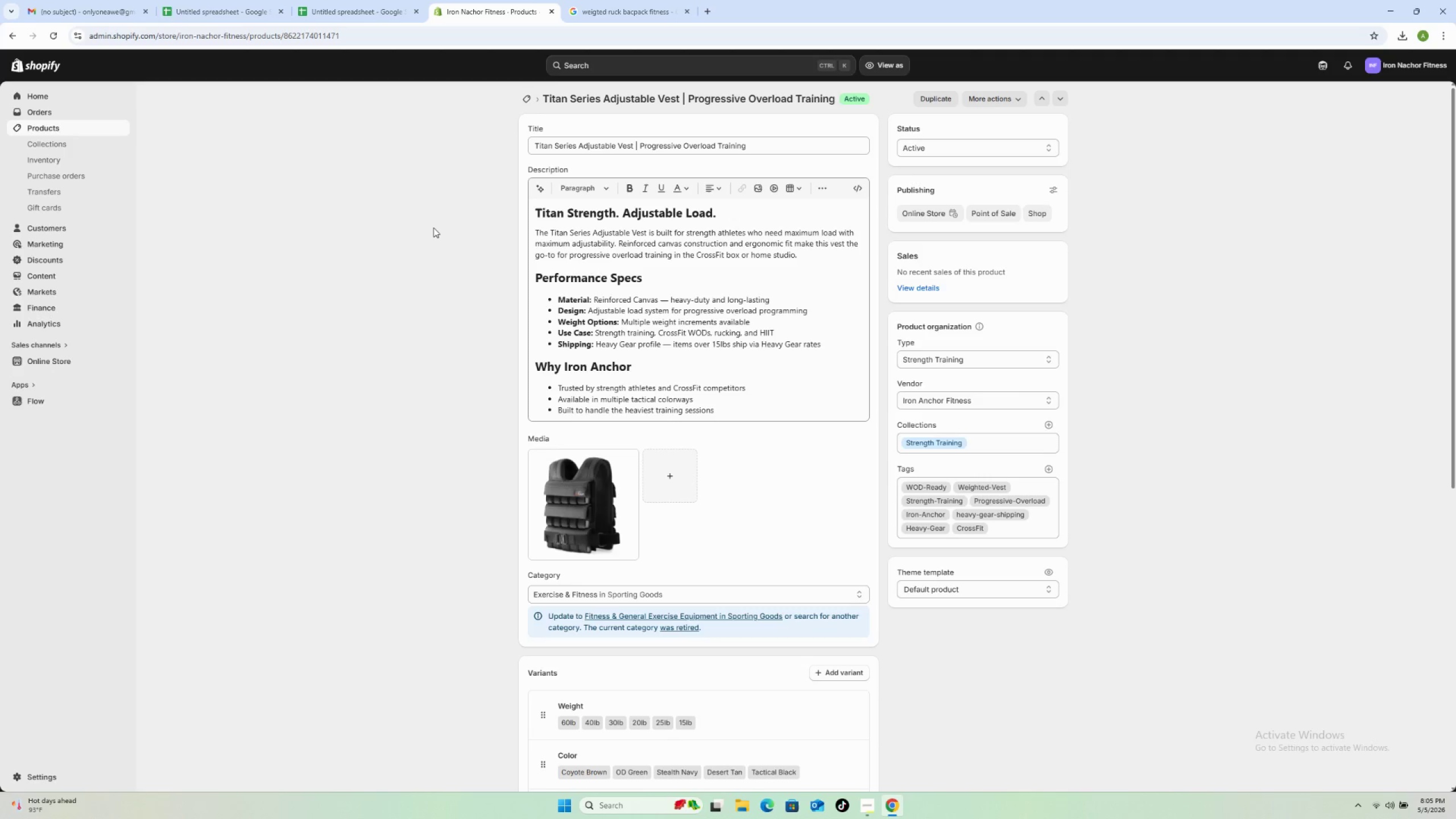 
wait(18.53)
 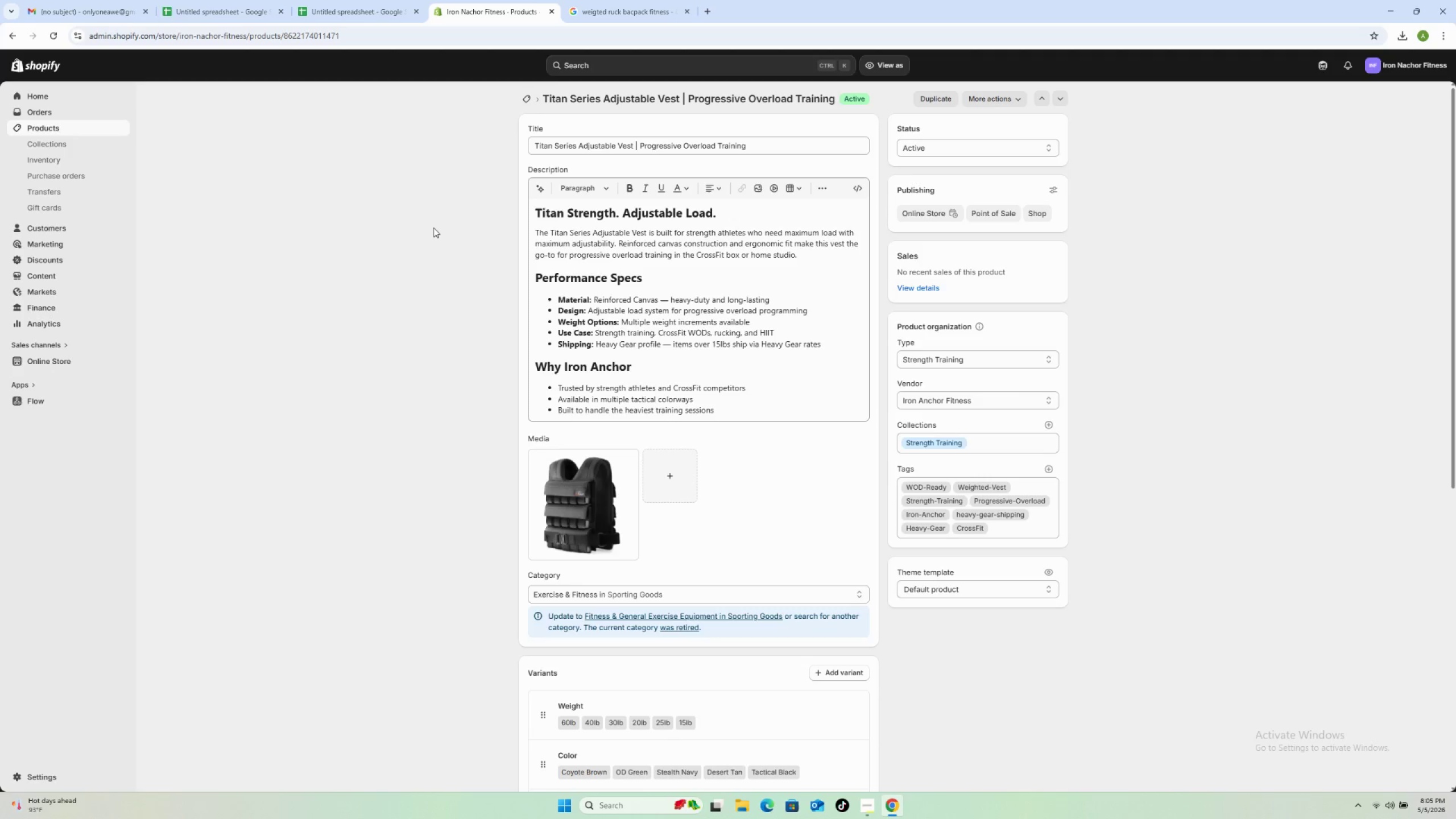 
left_click([570, 477])
 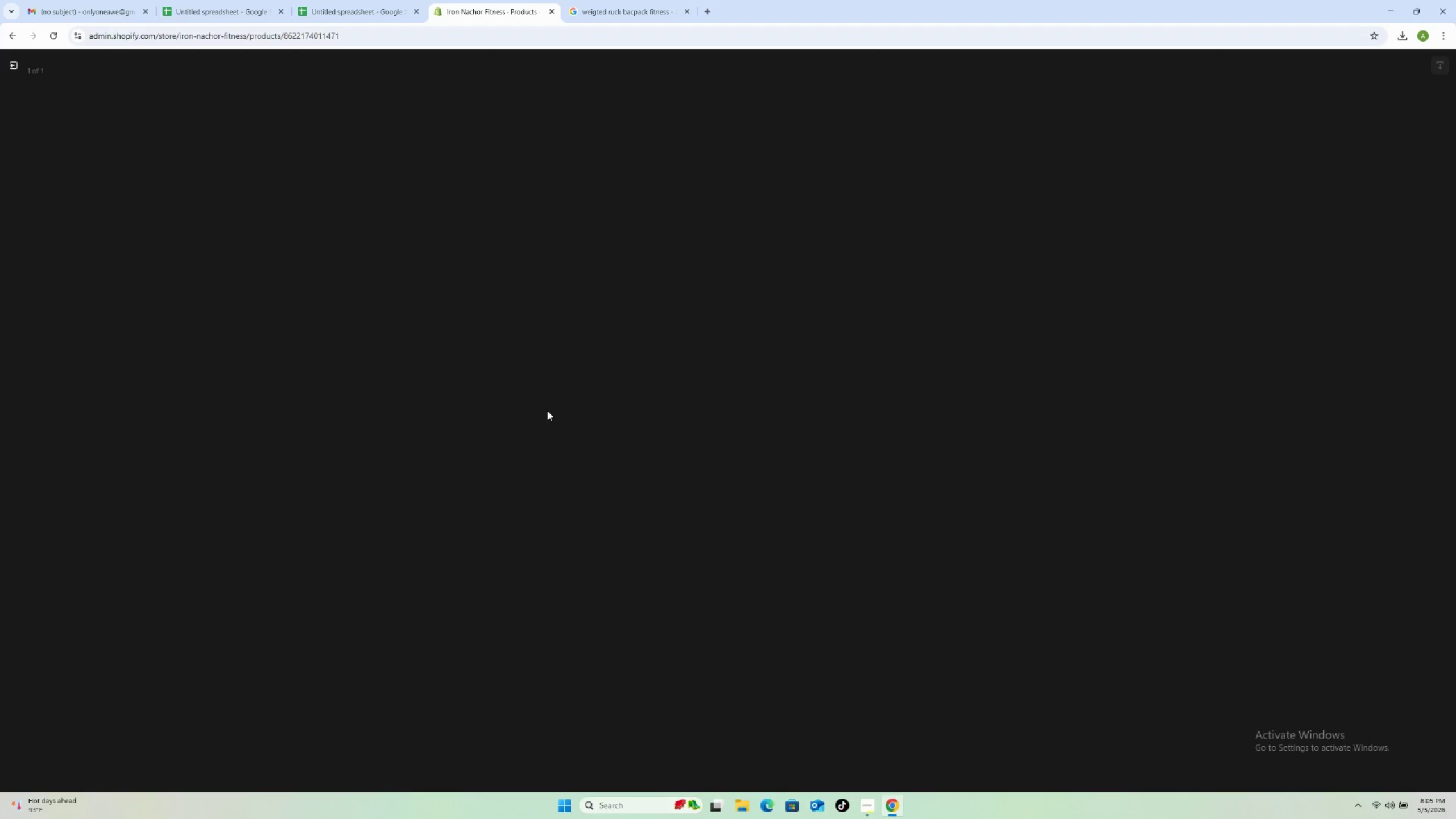 
wait(9.41)
 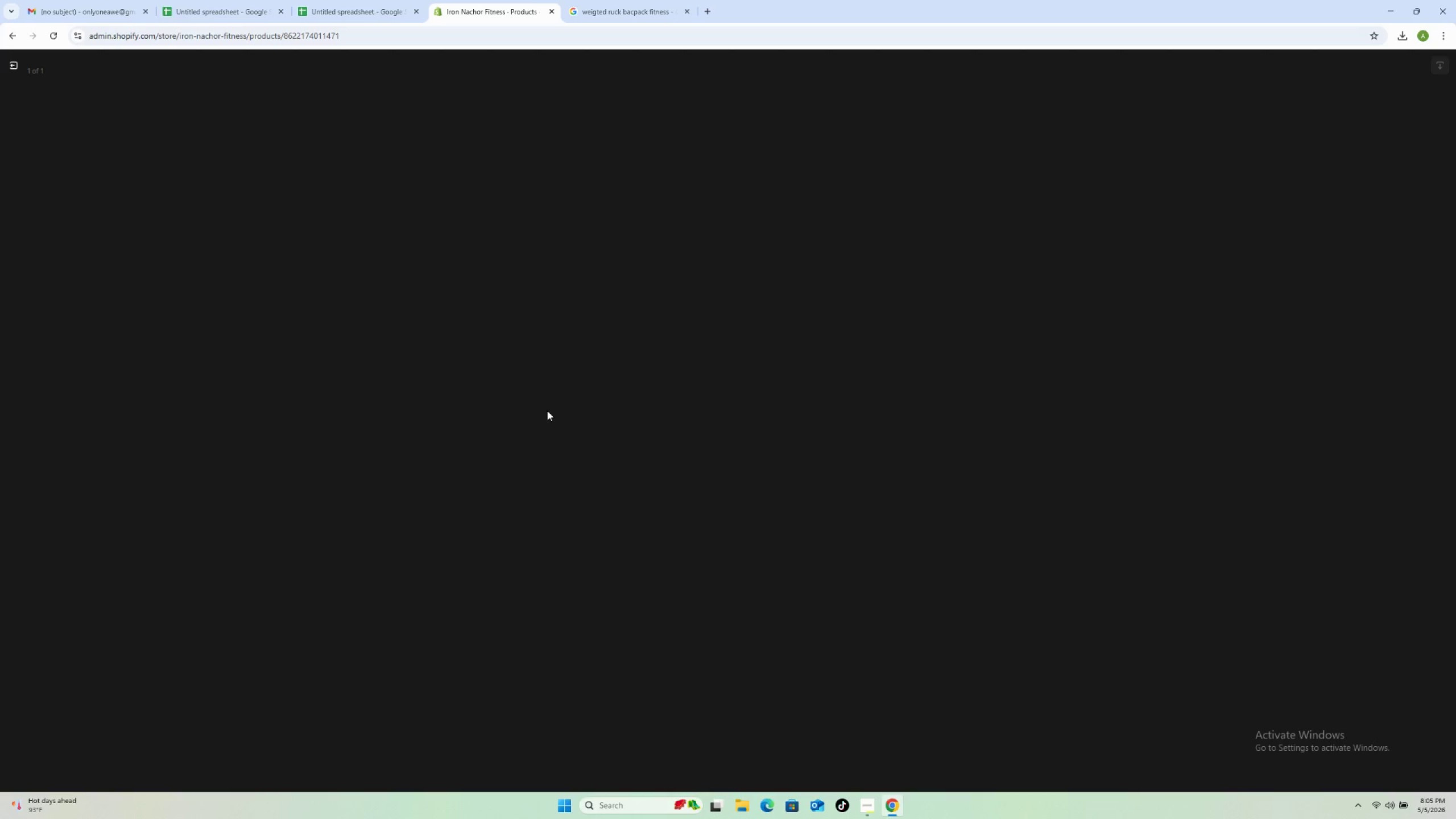 
type(Iron ANchor )
 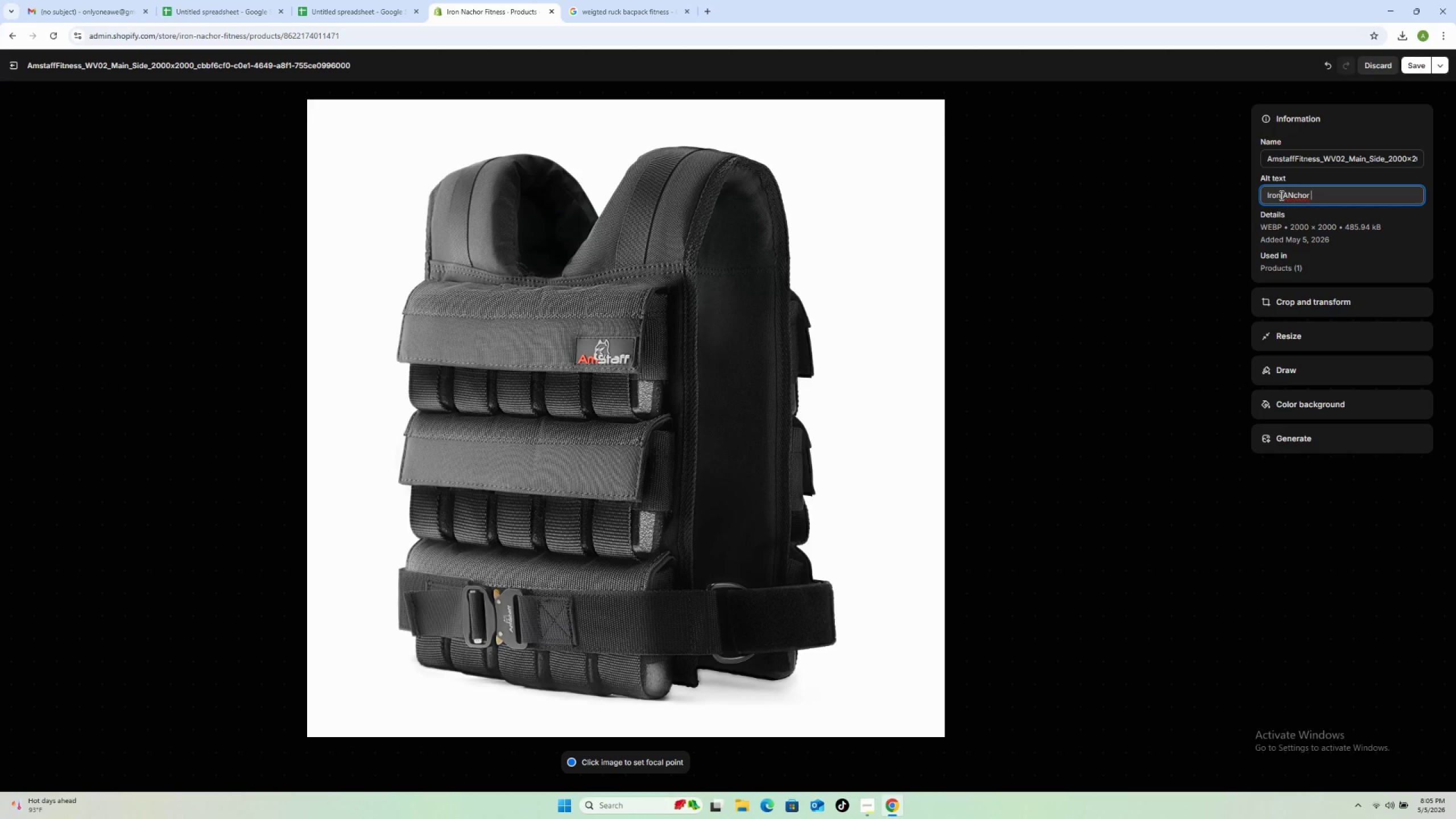 
wait(6.3)
 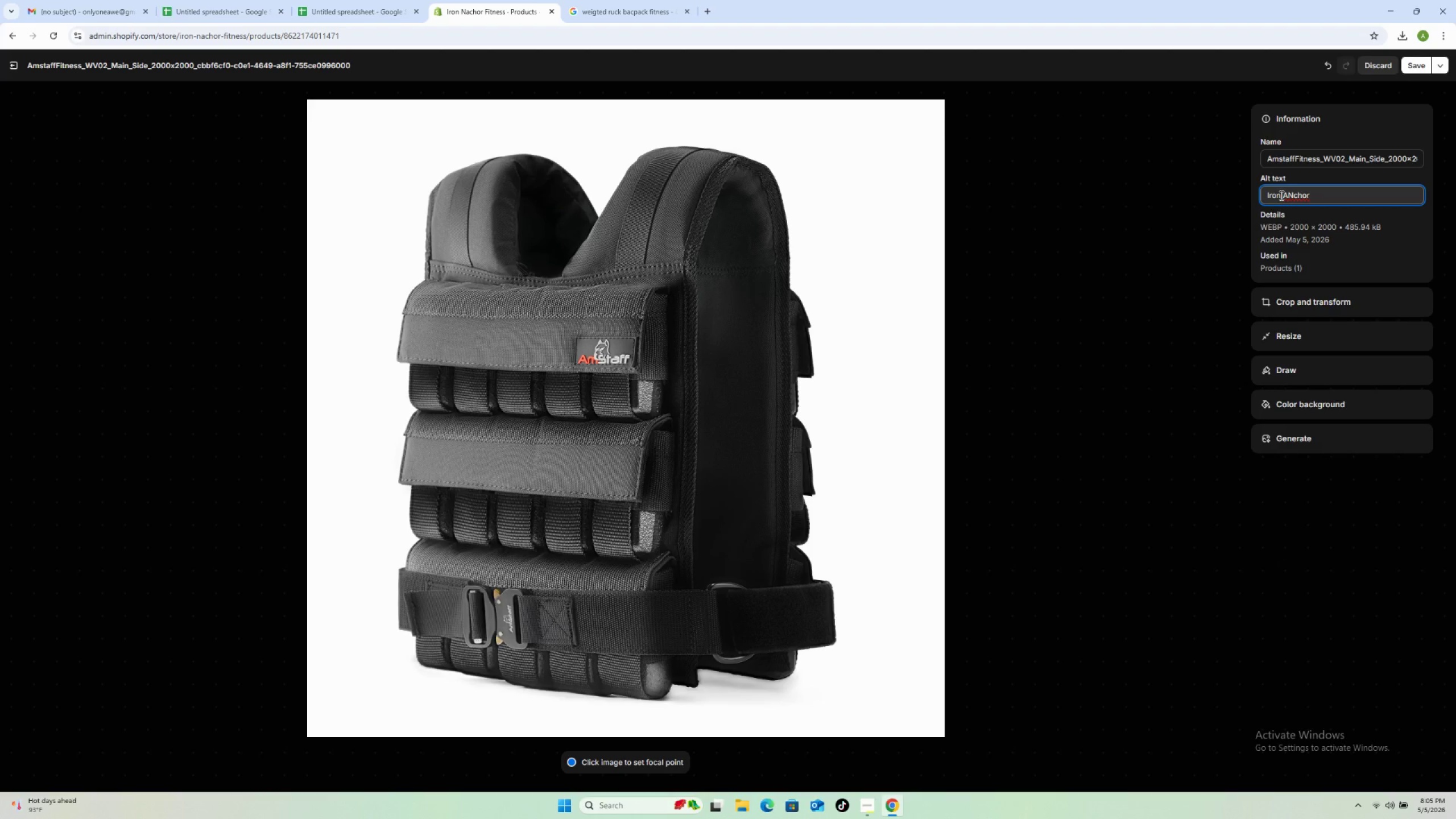 
type(Fitness )
 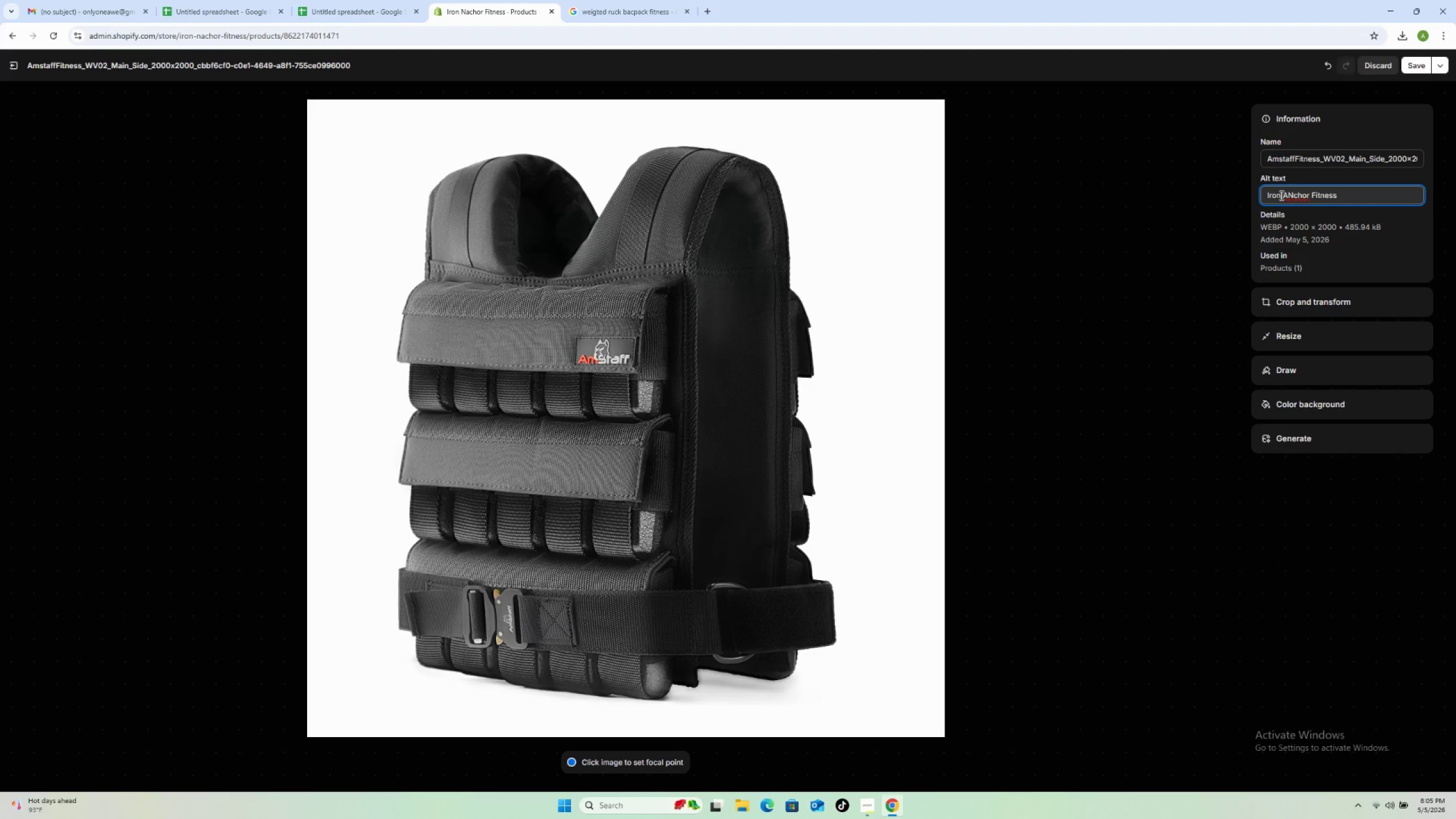 
hold_key(key=ShiftLeft, duration=1.5)
 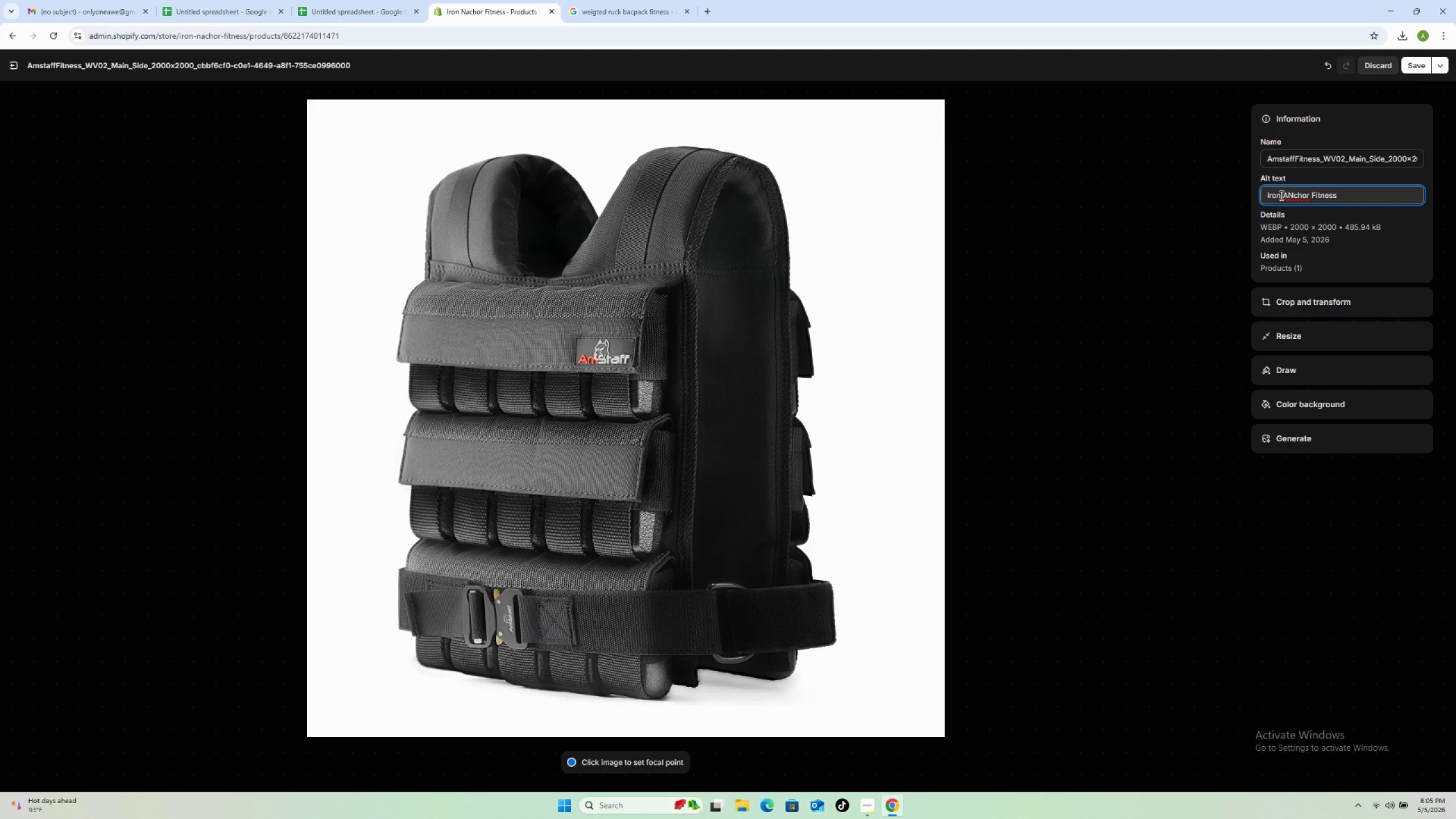 
hold_key(key=ShiftLeft, duration=0.83)
 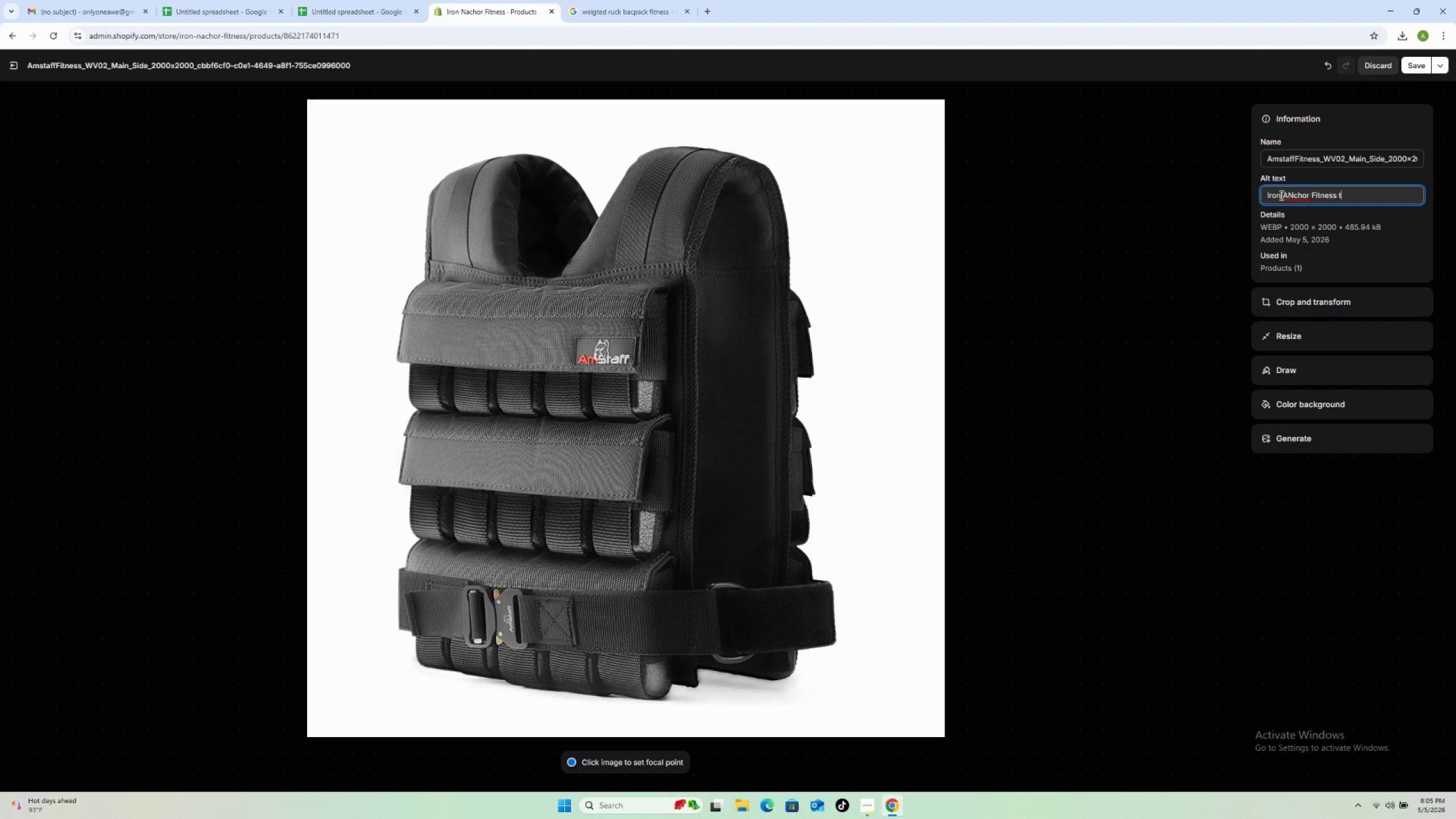 
type(titan Series Adjustable Vest)
 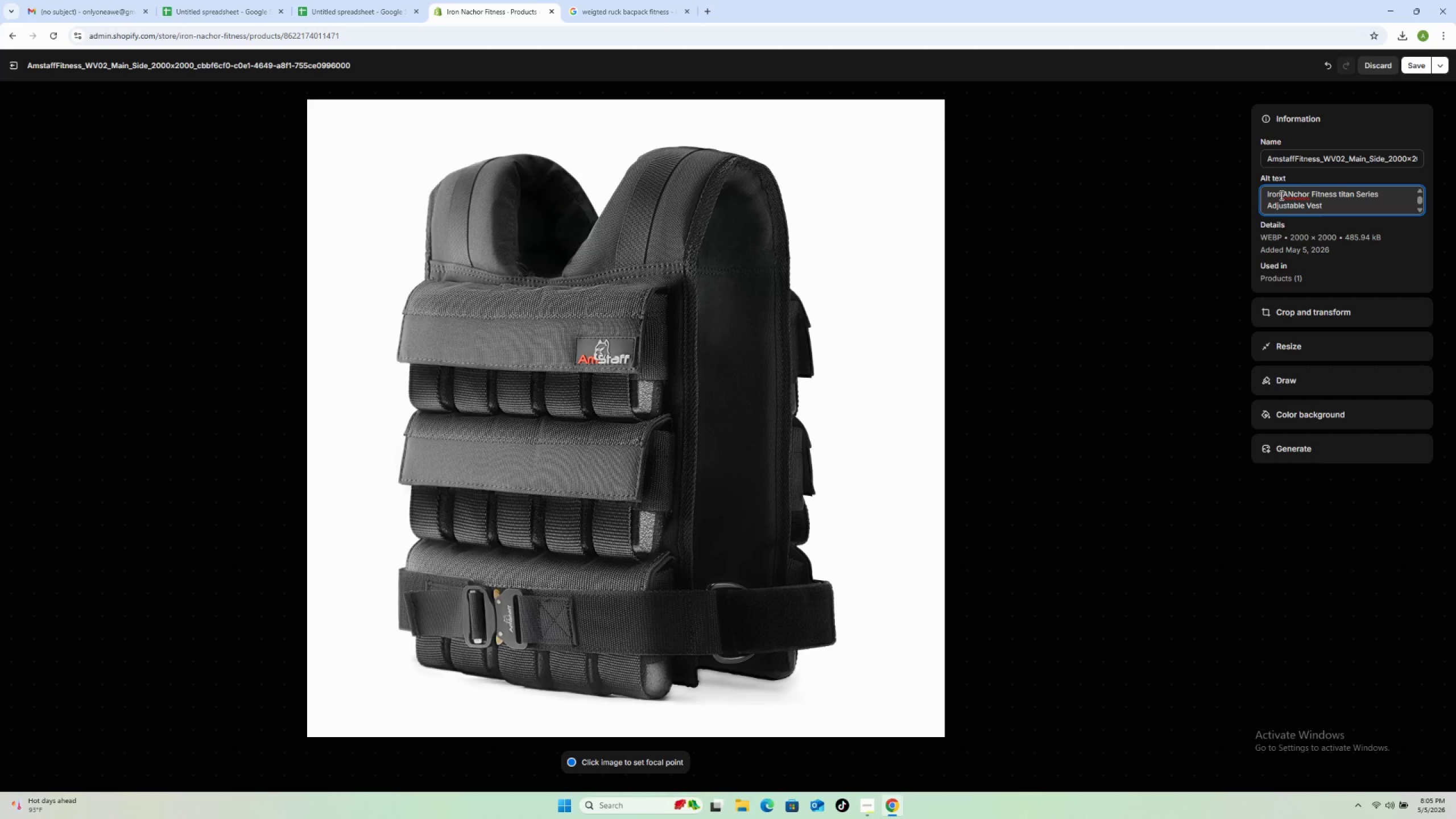 
type( reinforced canvas for pt)
key(Backspace)
type(r)
key(Backspace)
type(progressive overload strength training)
 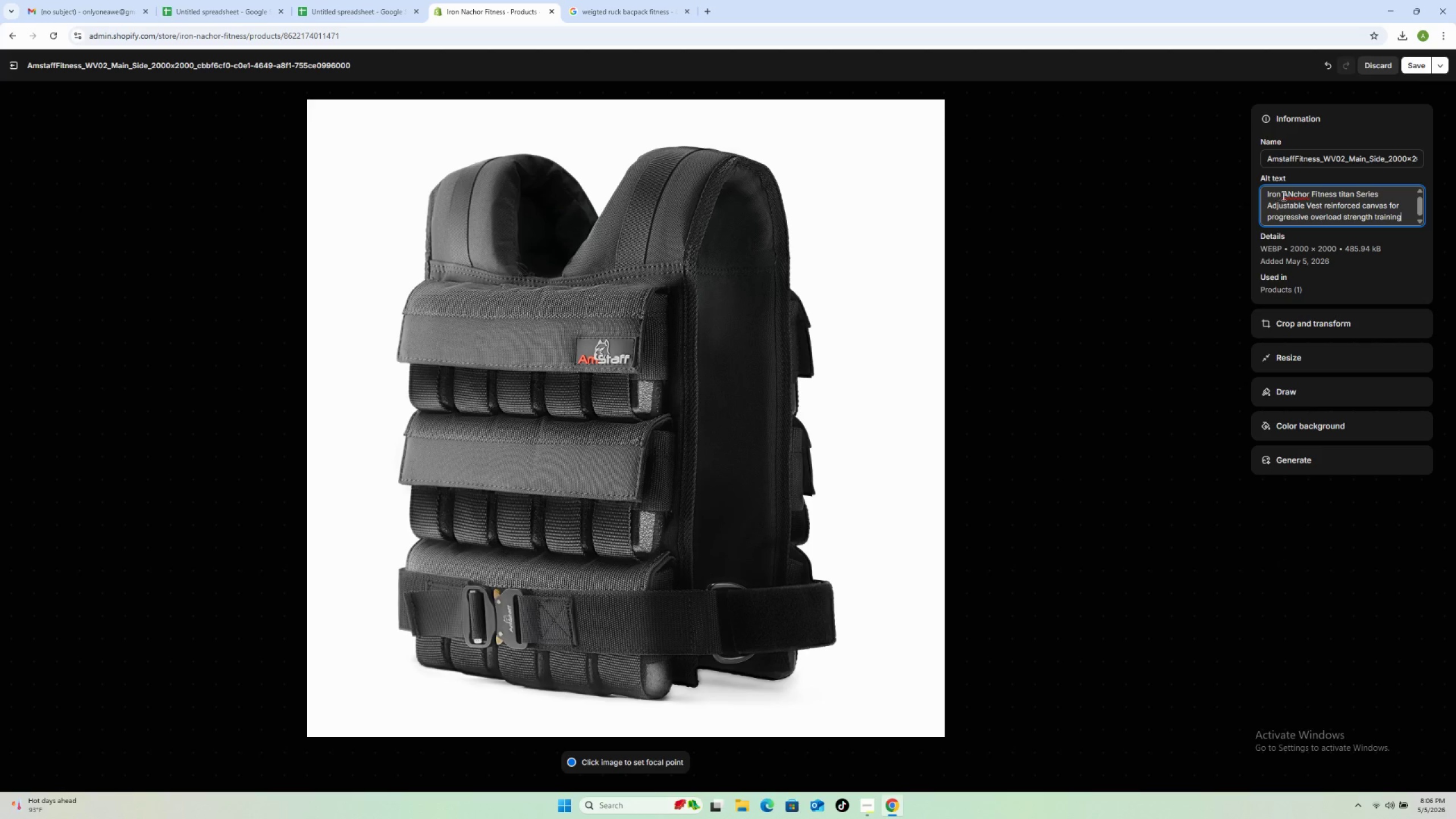 
right_click([1293, 201])
 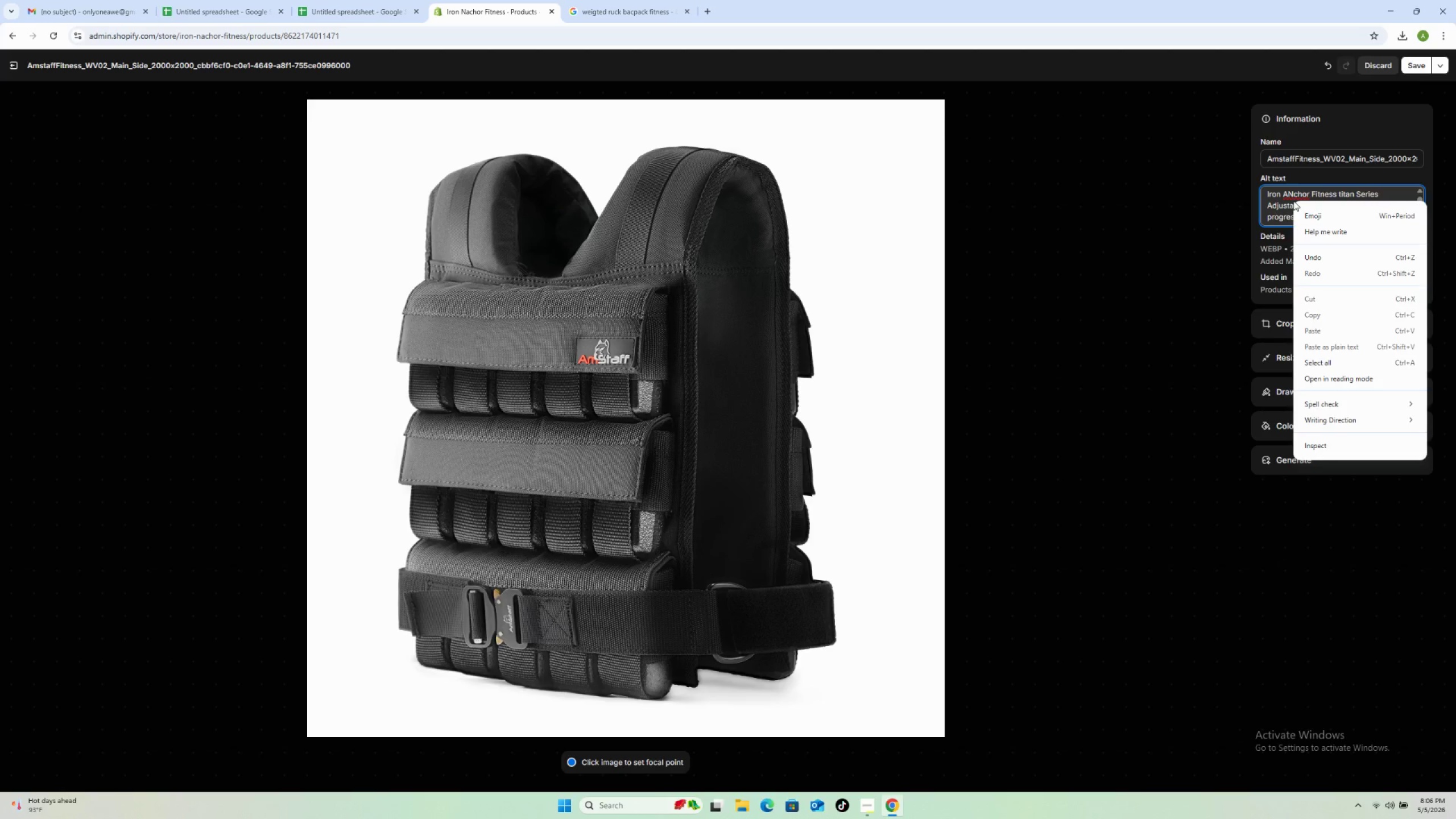 
left_click([1296, 195])
 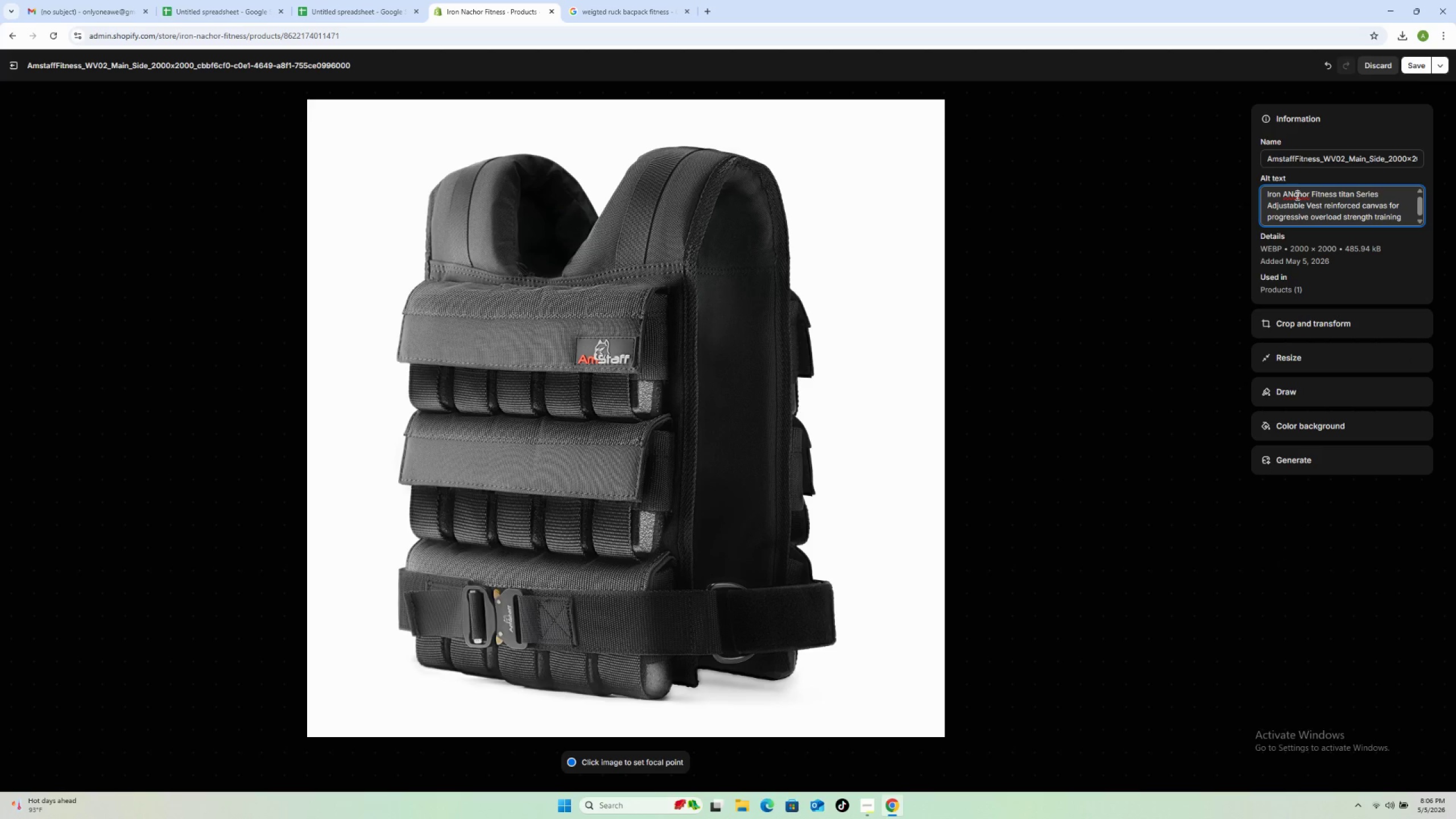 
right_click([1296, 195])
 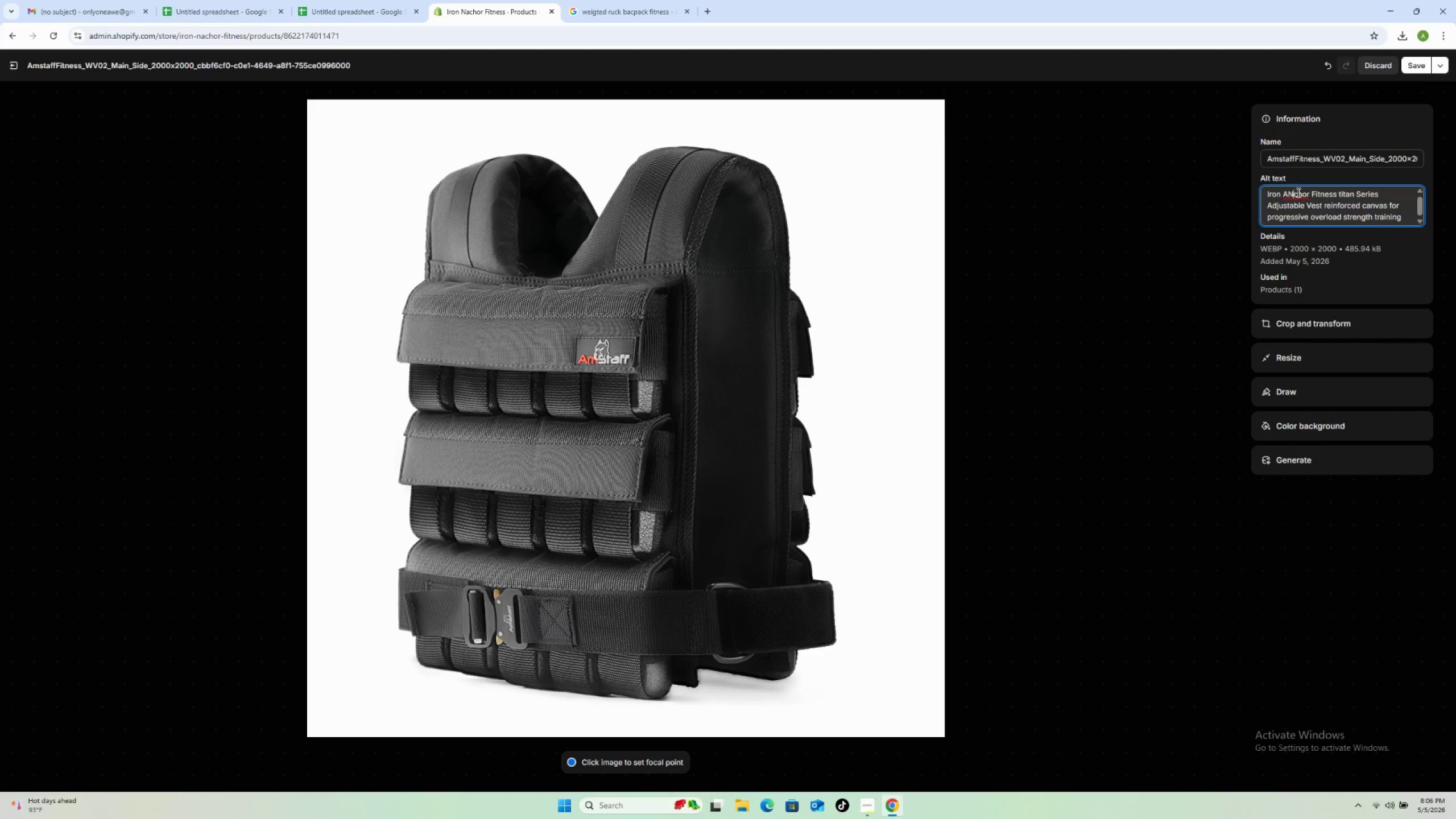 
left_click([1294, 191])
 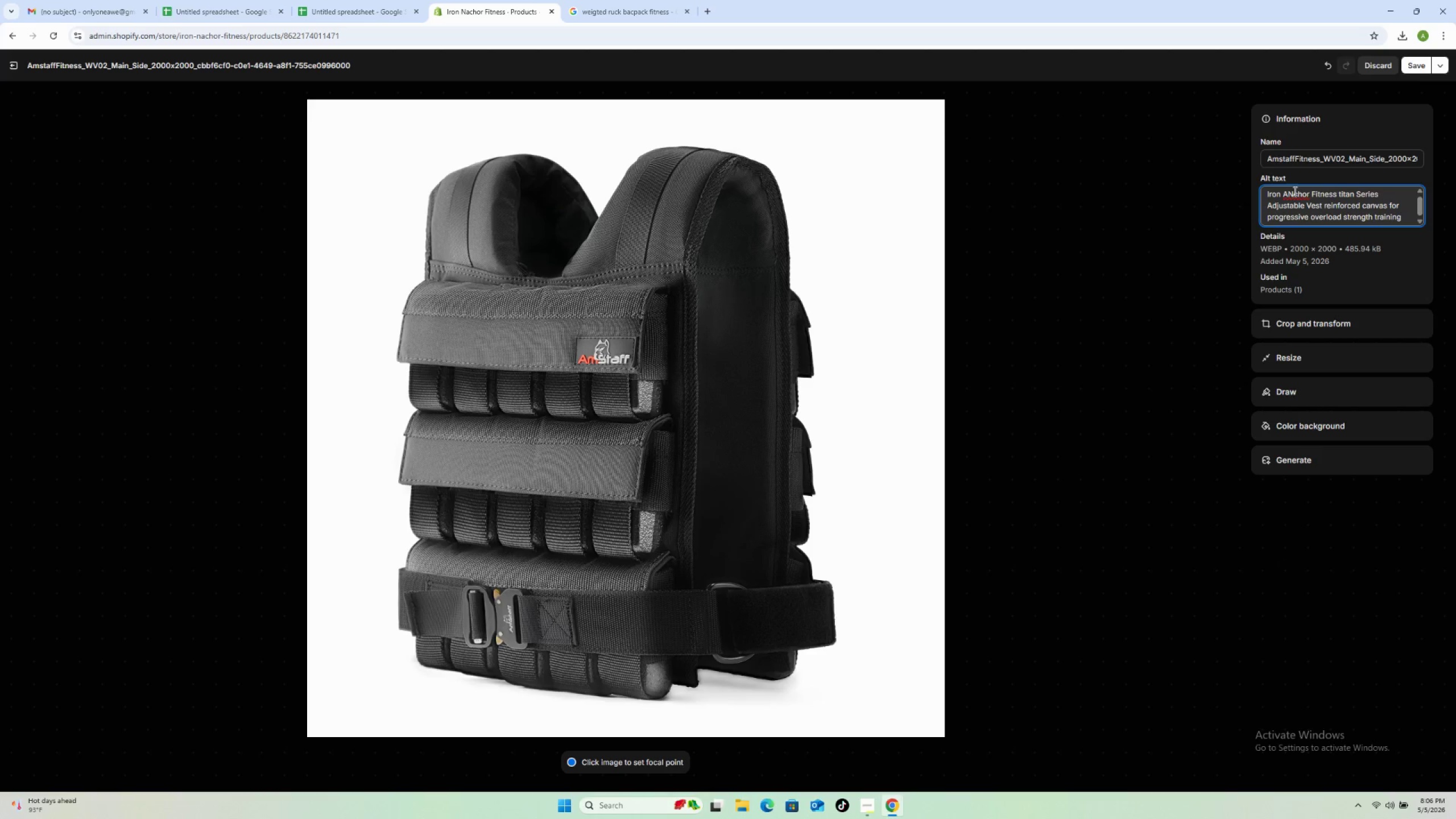 
key(Backspace)
 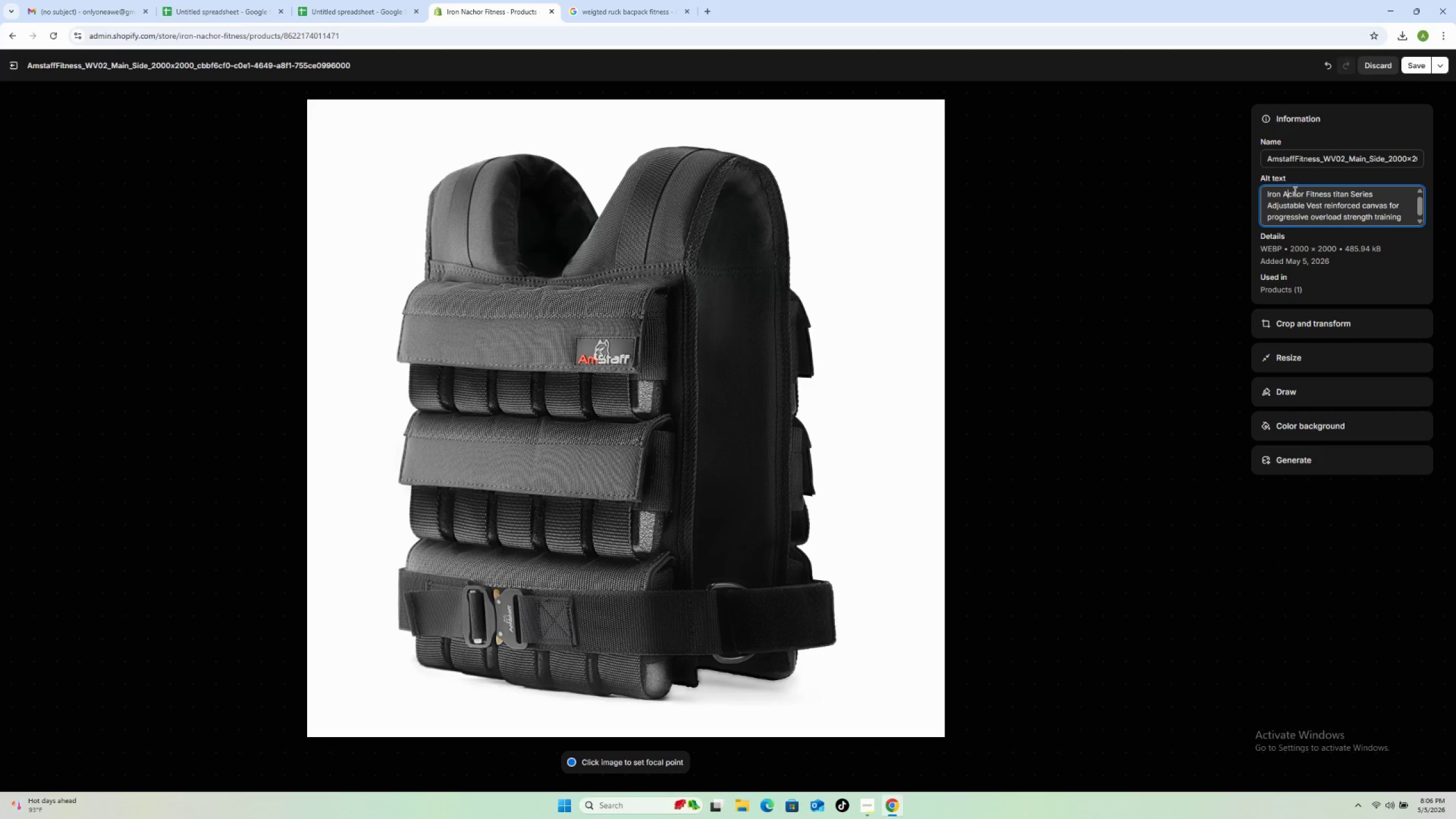 
key(N)
 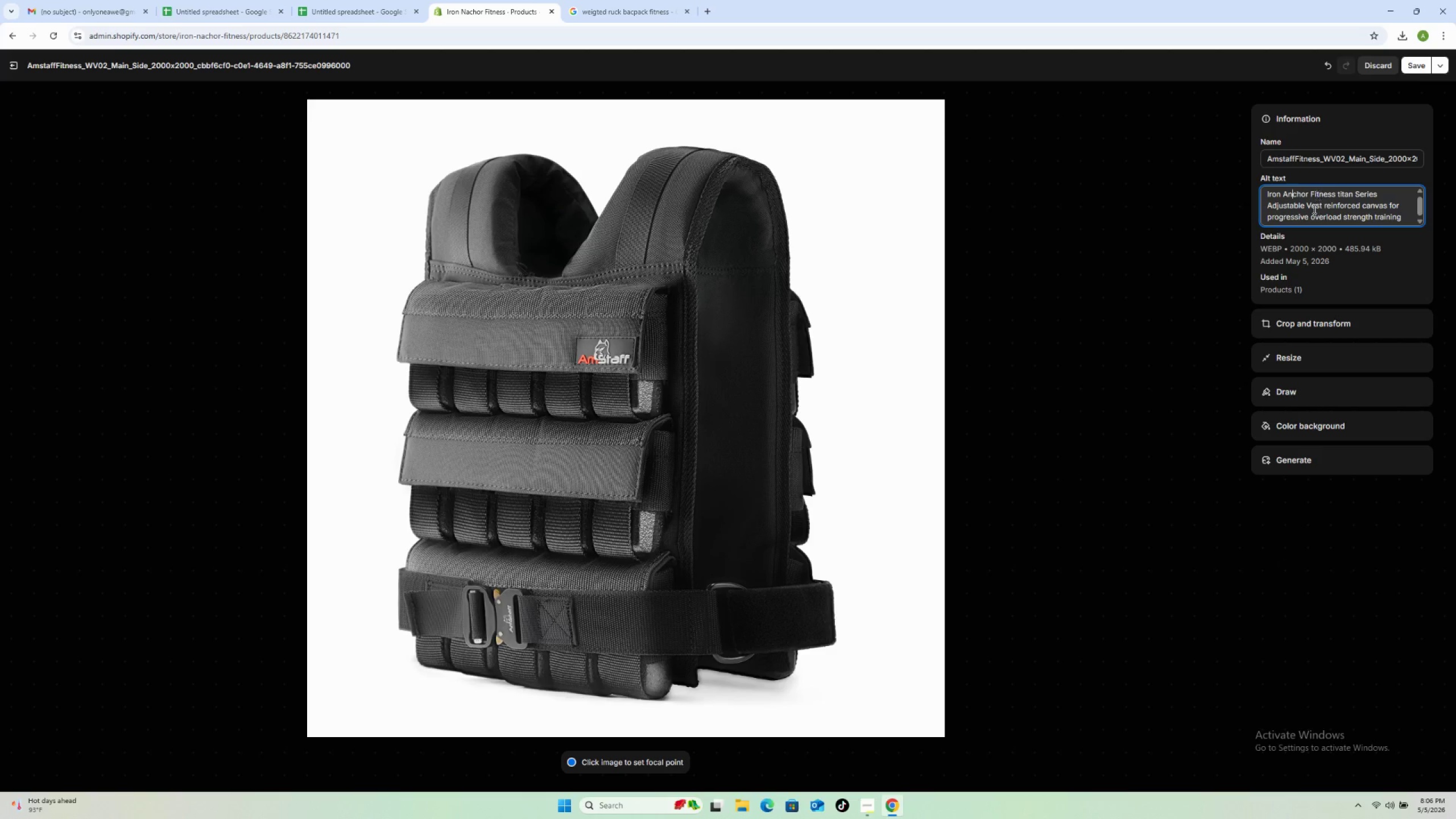 
scroll: coordinate [1313, 212], scroll_direction: down, amount: 1.0
 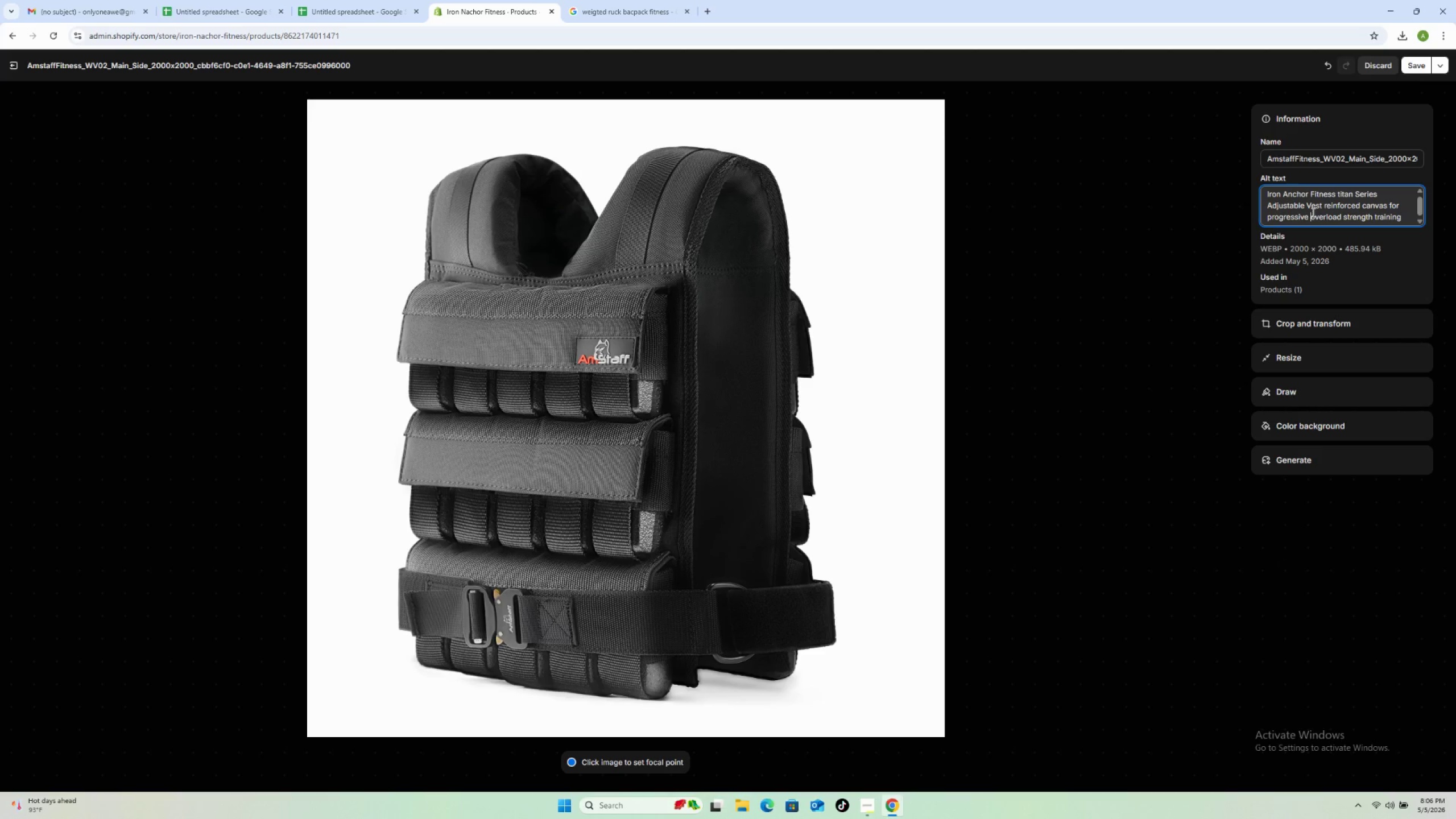 
scroll: coordinate [1315, 213], scroll_direction: up, amount: 1.0
 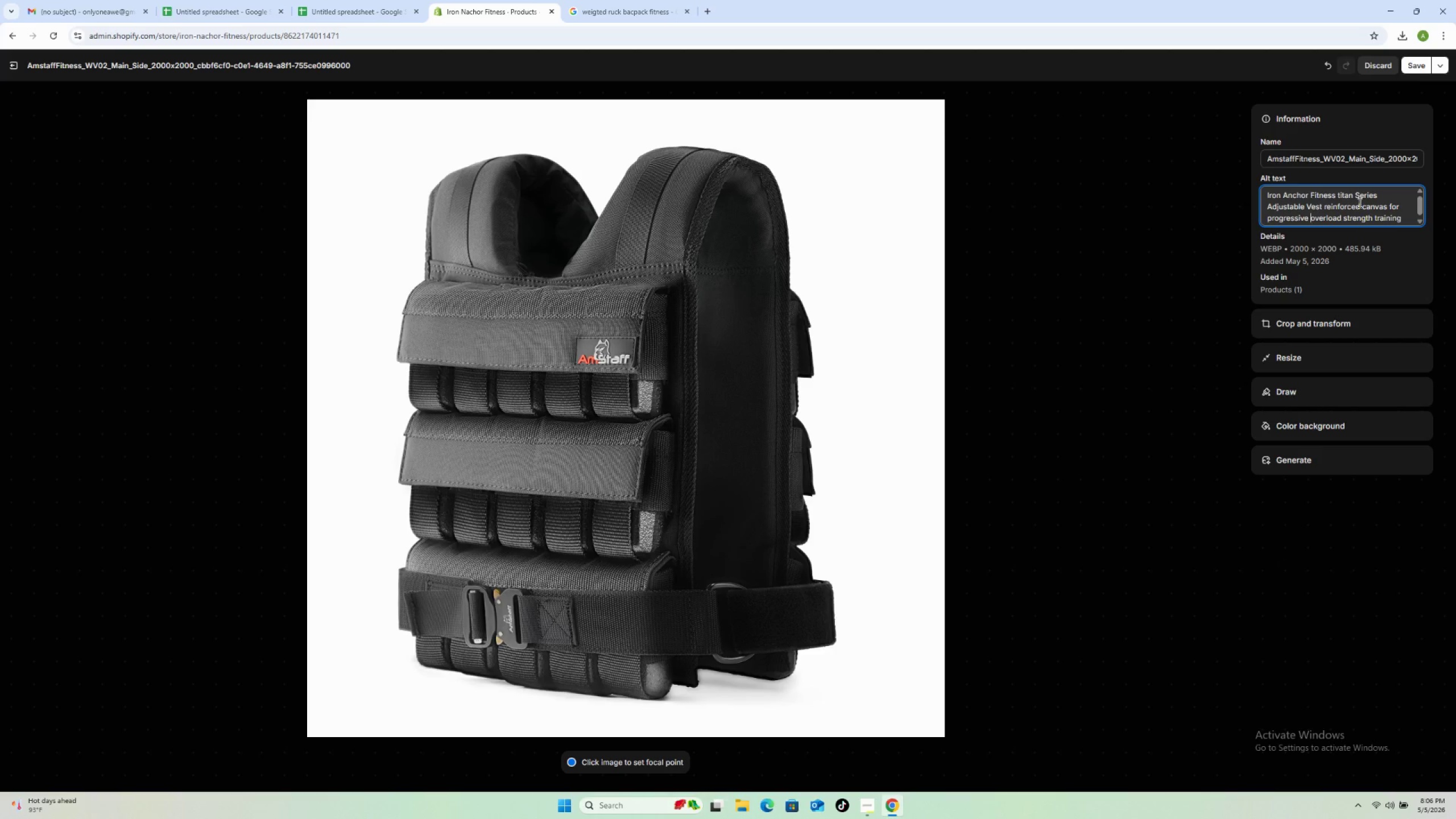 
scroll: coordinate [1359, 202], scroll_direction: down, amount: 1.0
 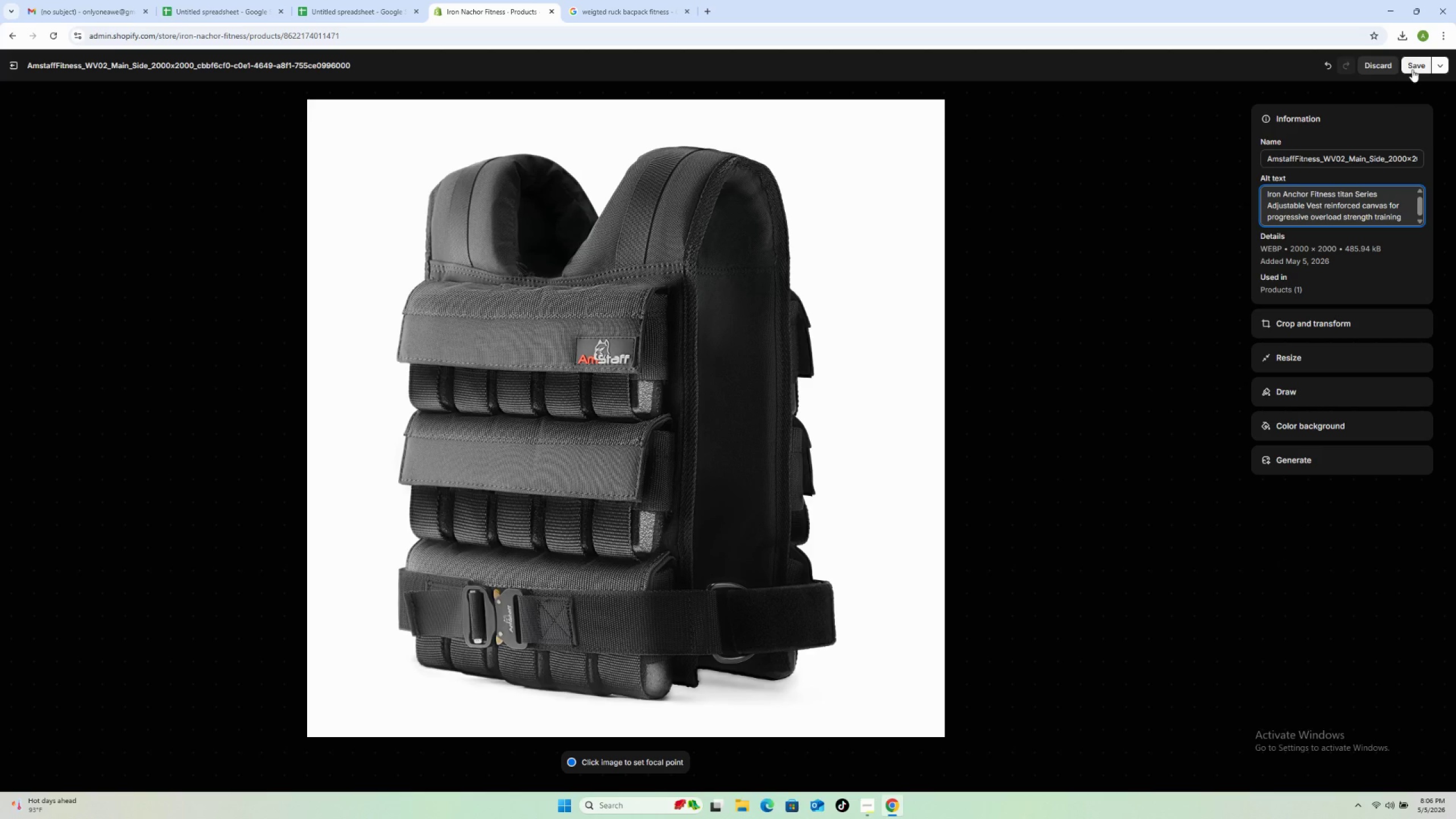 
left_click([1412, 69])
 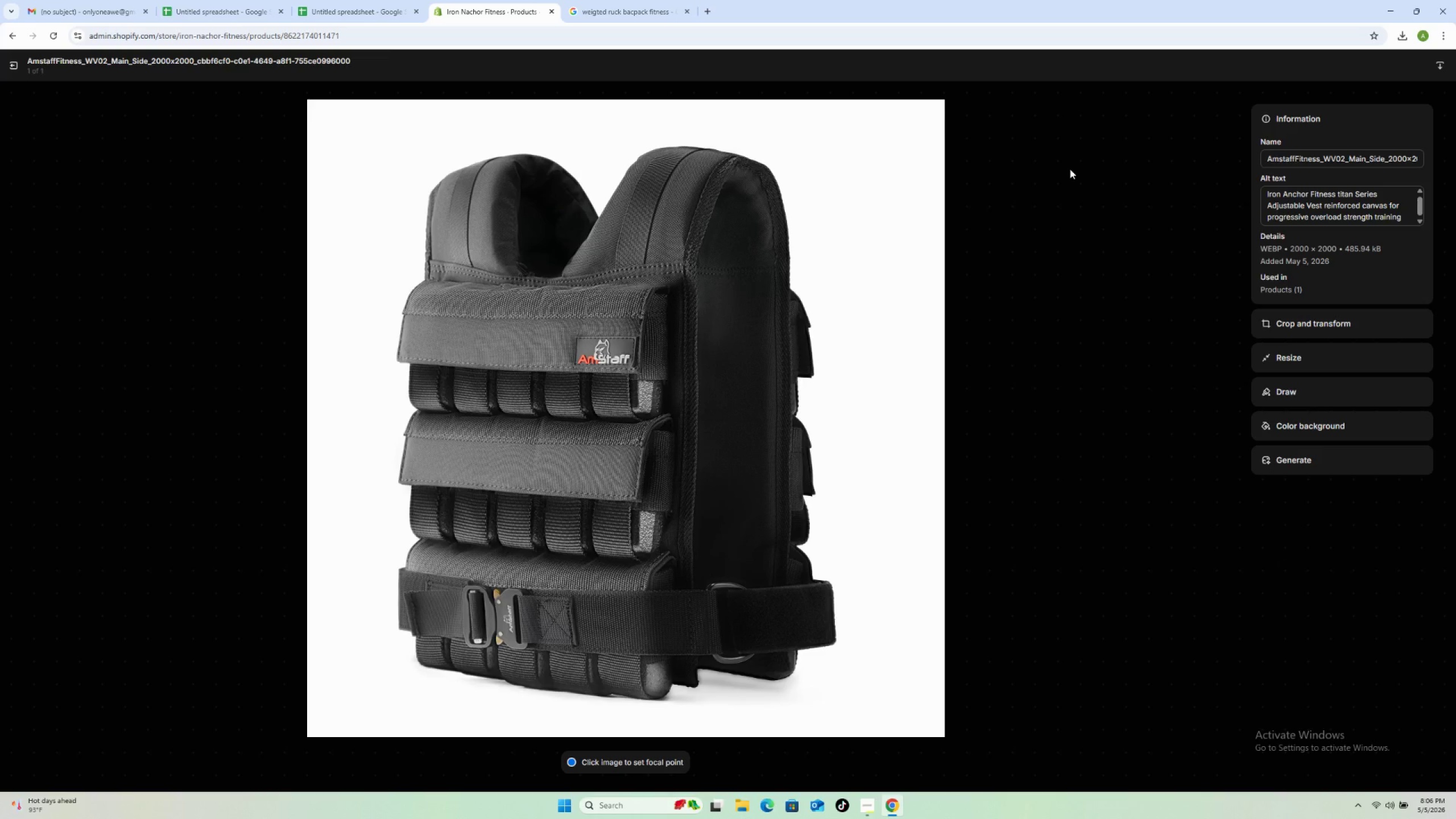 
wait(6.61)
 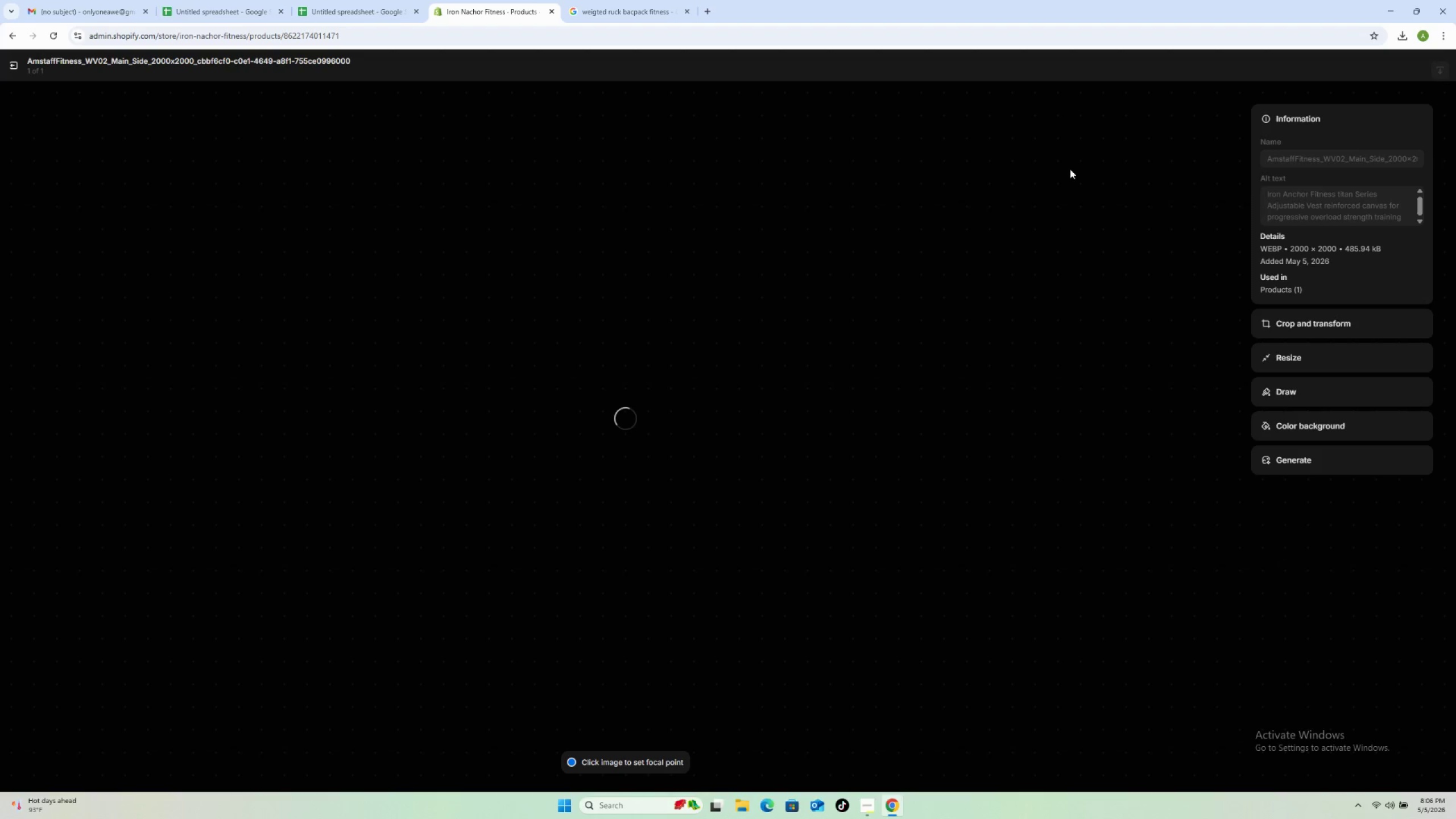 
left_click([6, 68])
 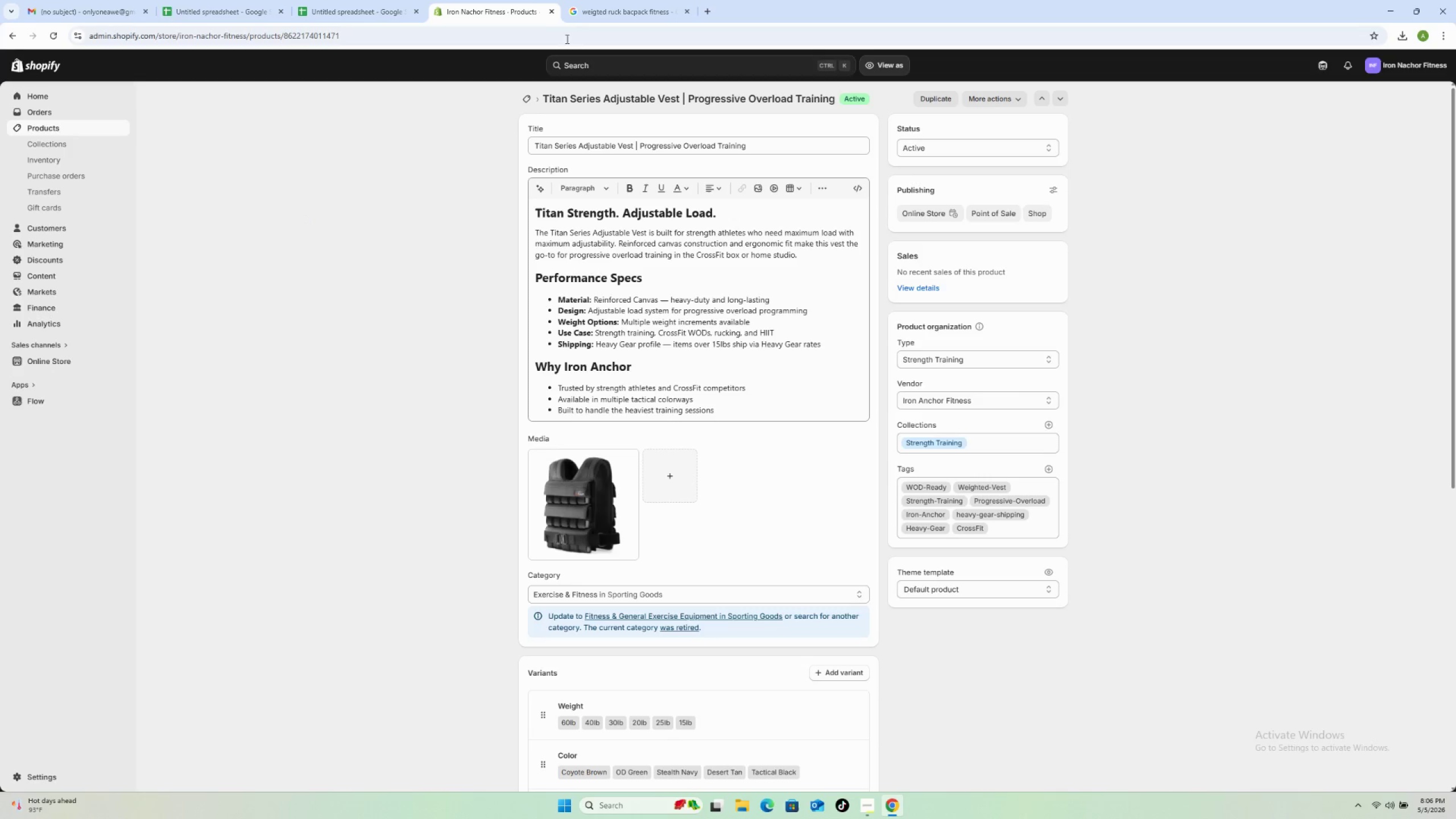 
left_click([520, 102])
 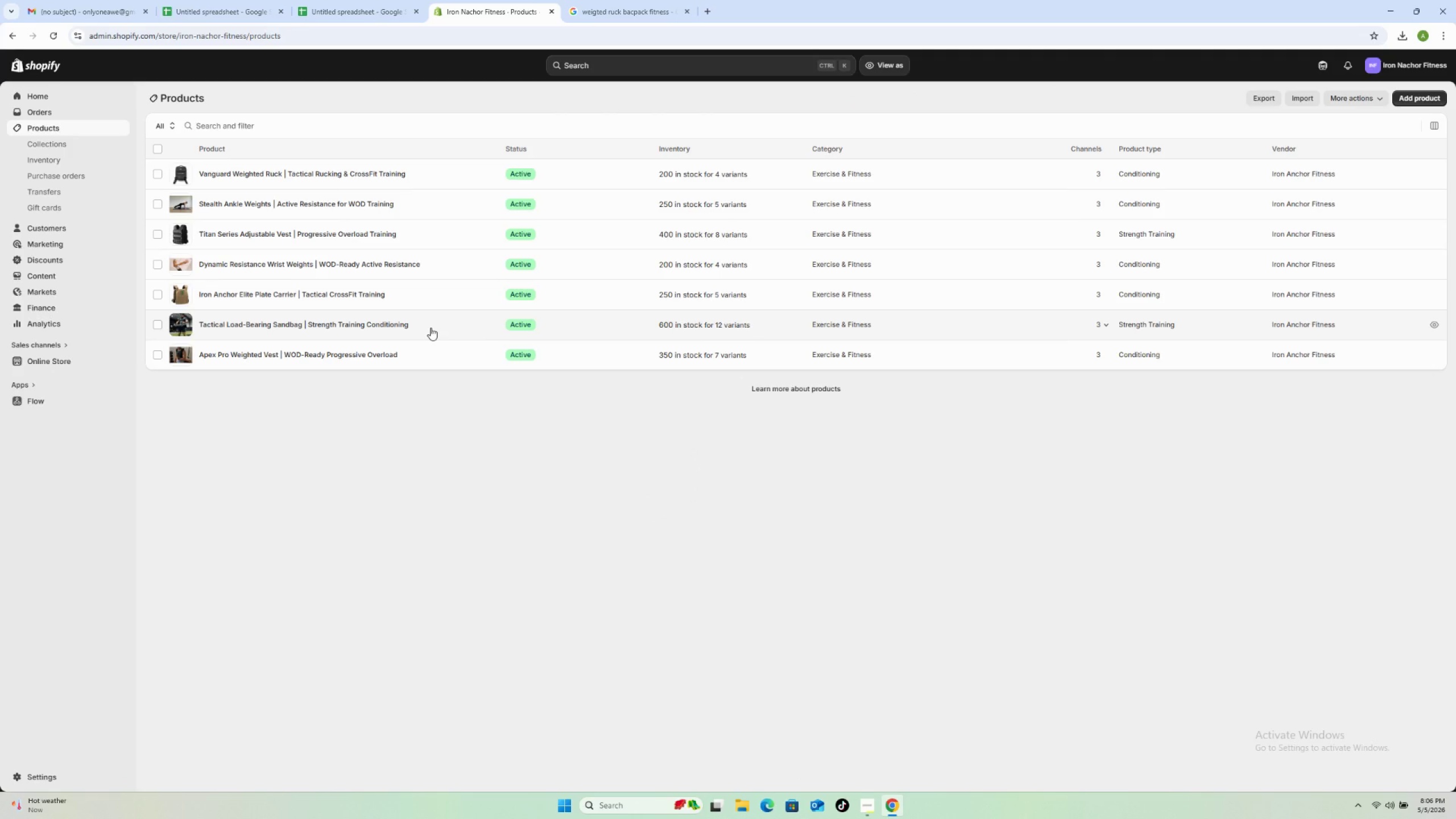 
wait(9.52)
 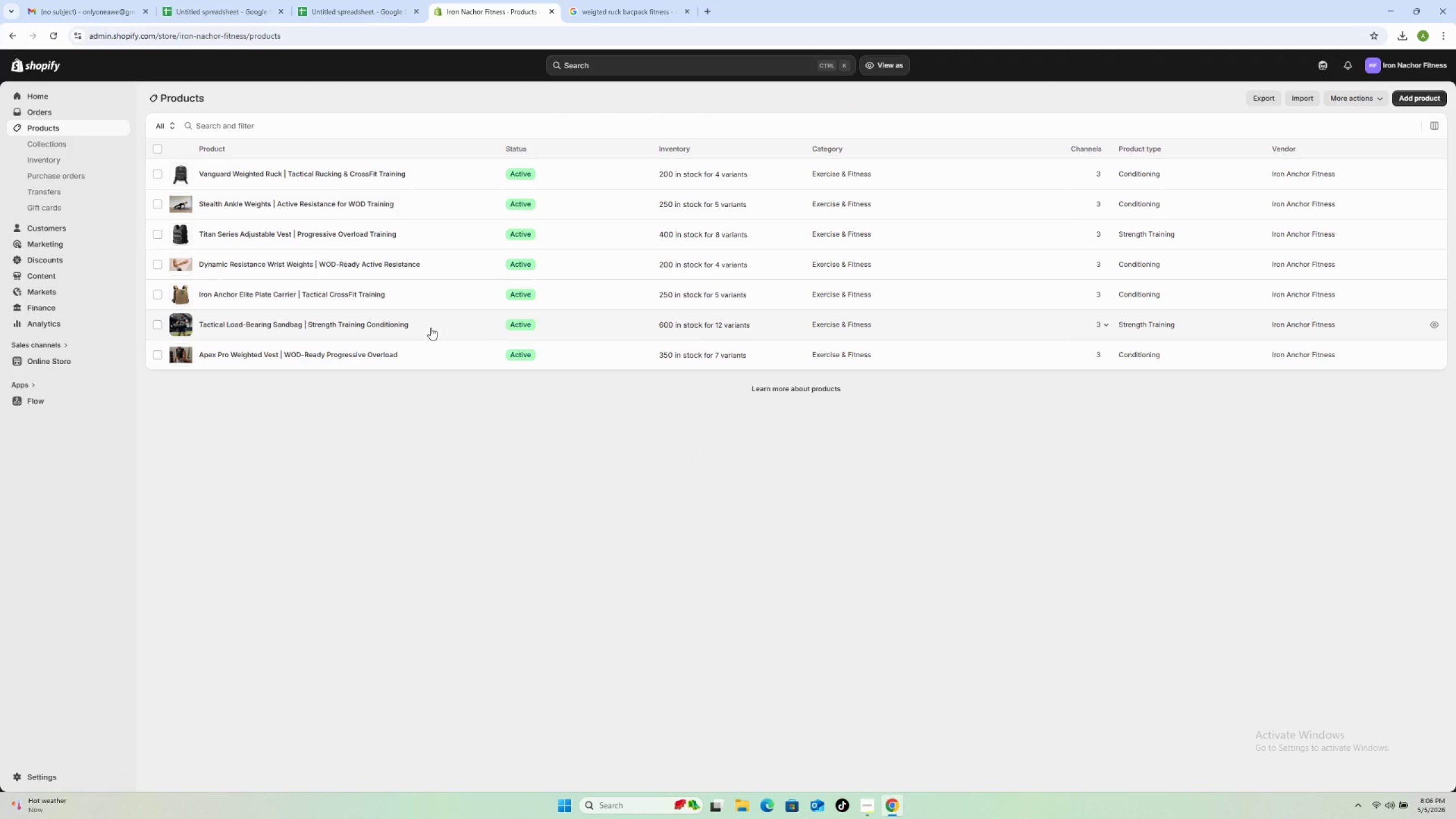 
left_click([429, 206])
 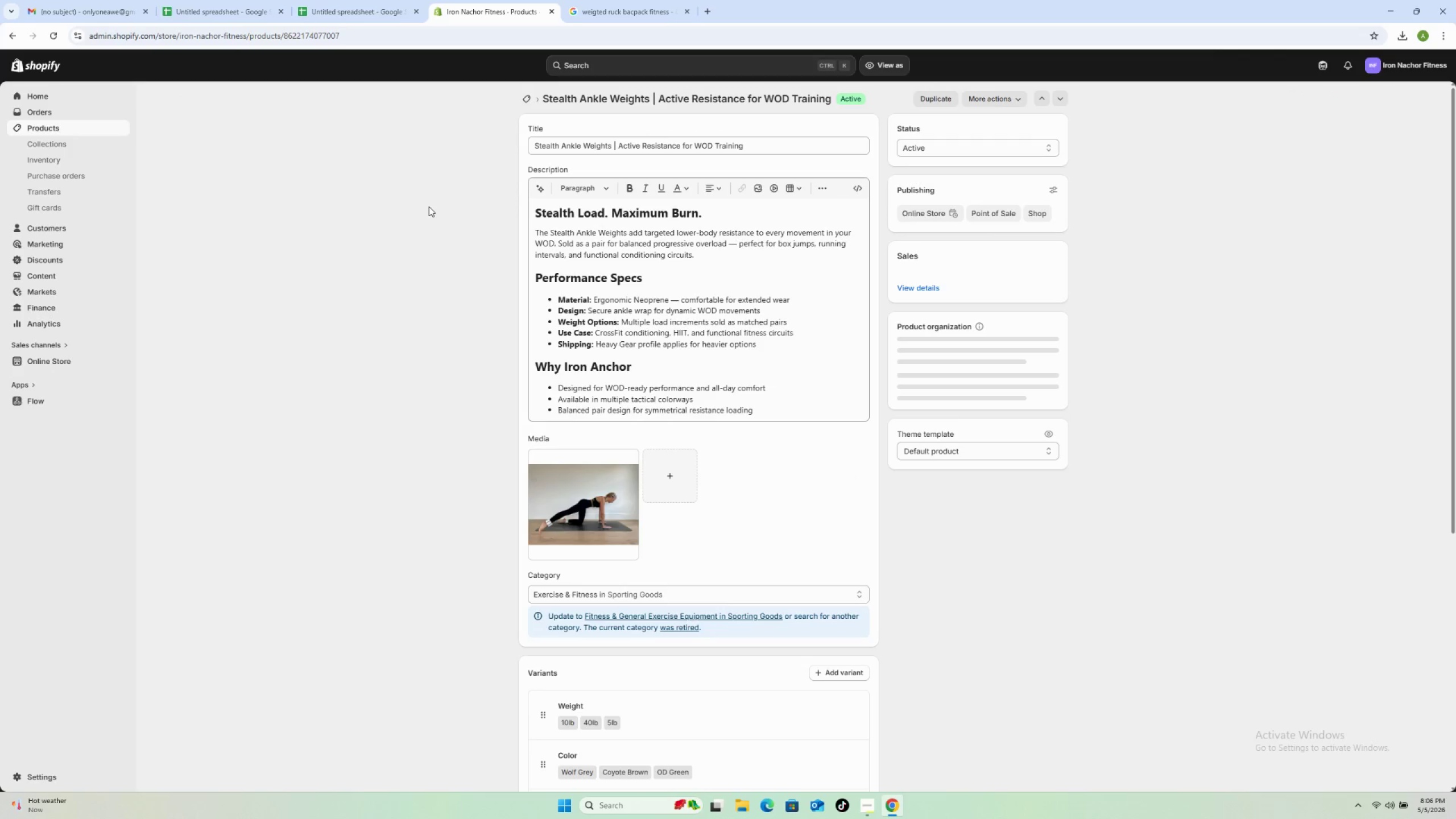 
wait(8.58)
 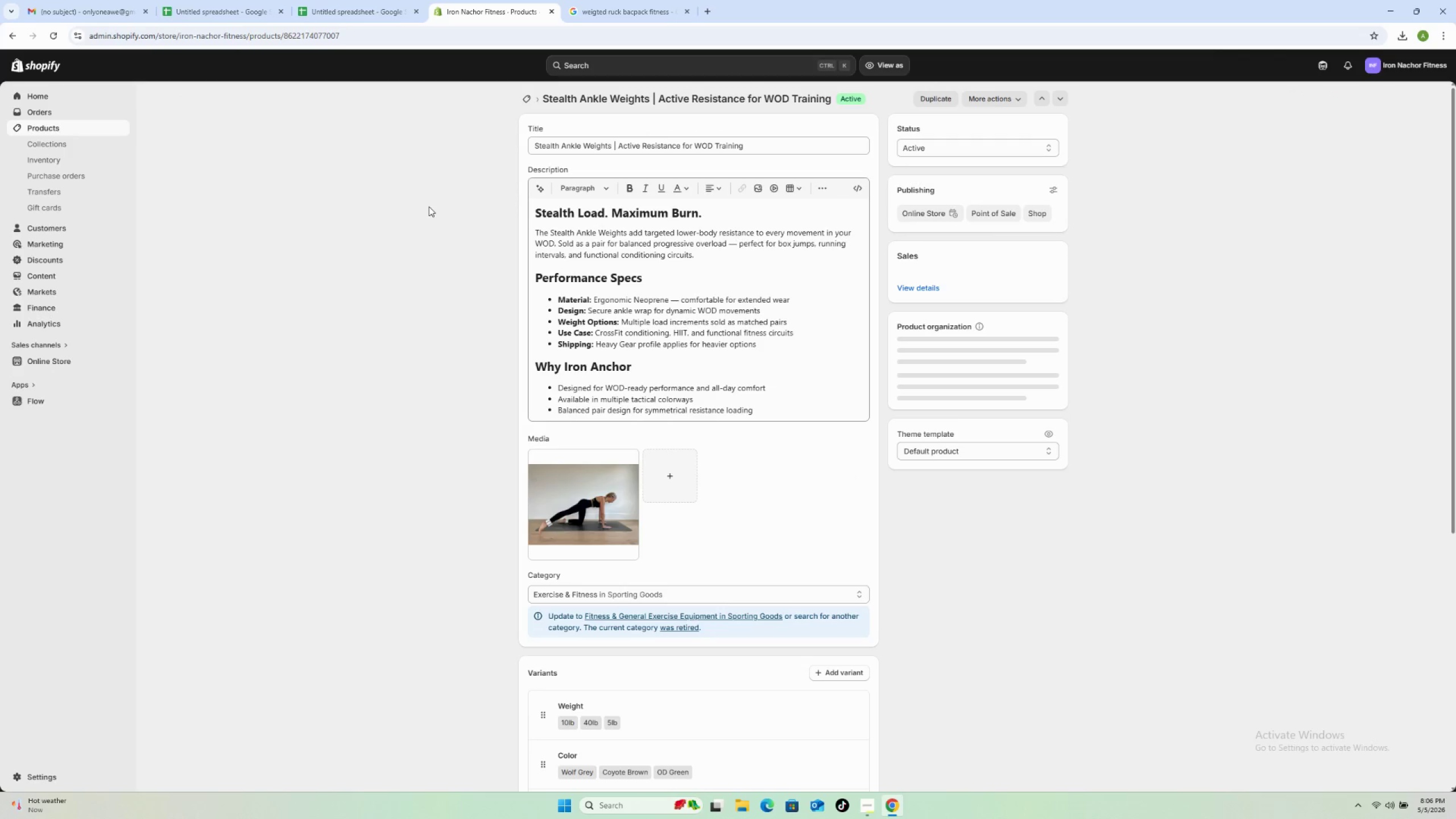 
left_click([524, 100])
 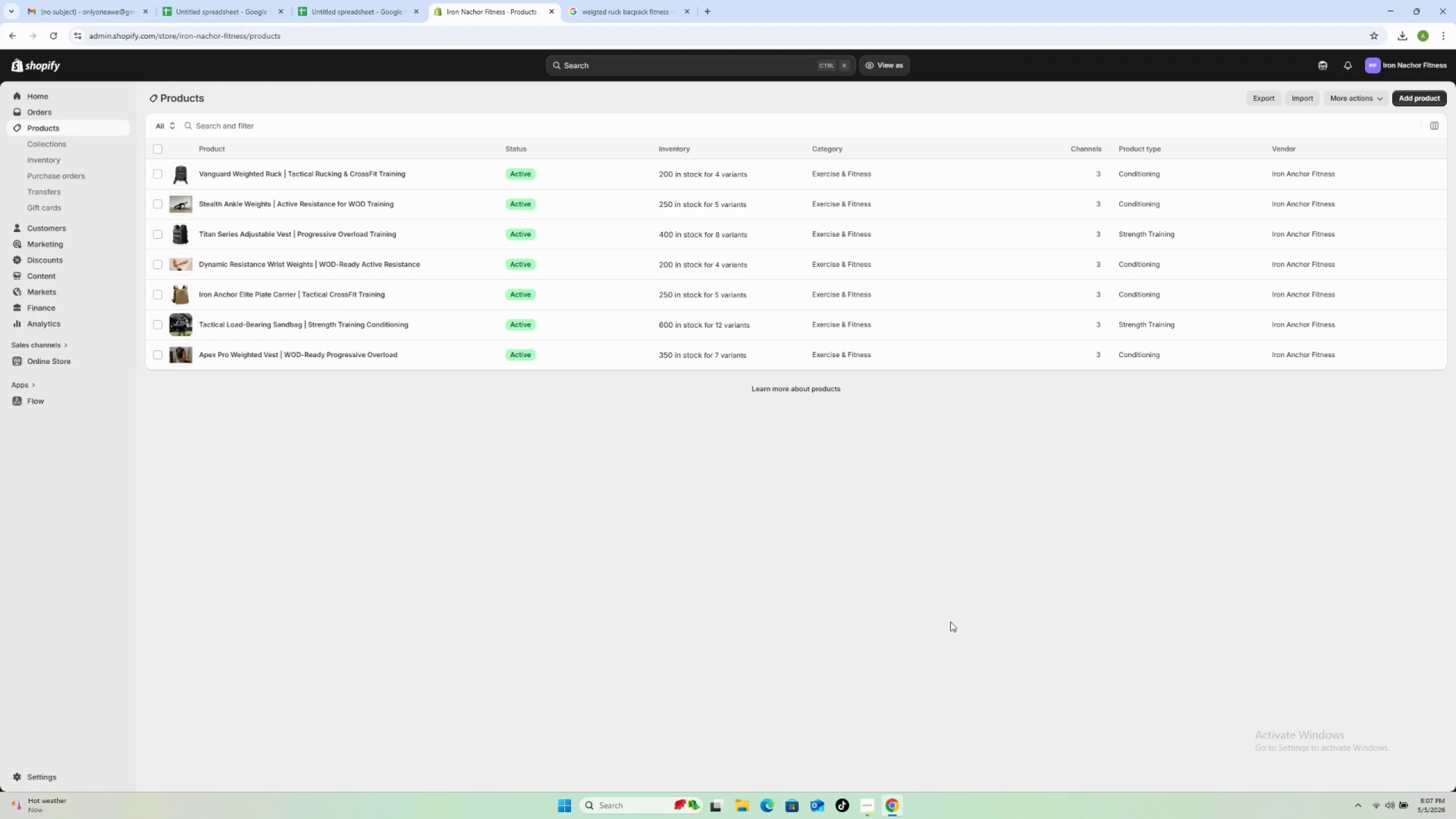 
wait(76.09)
 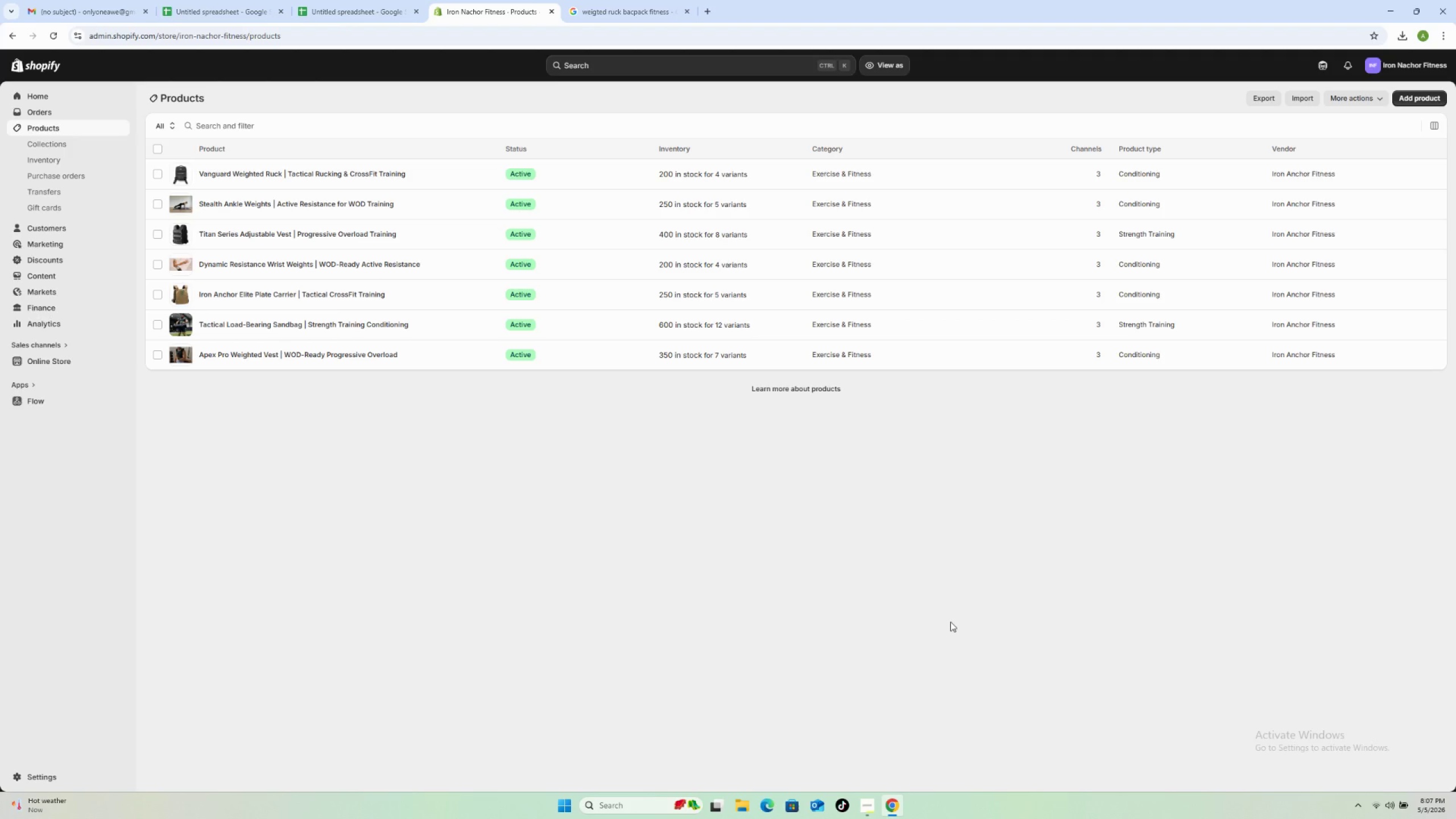 
left_click([48, 125])
 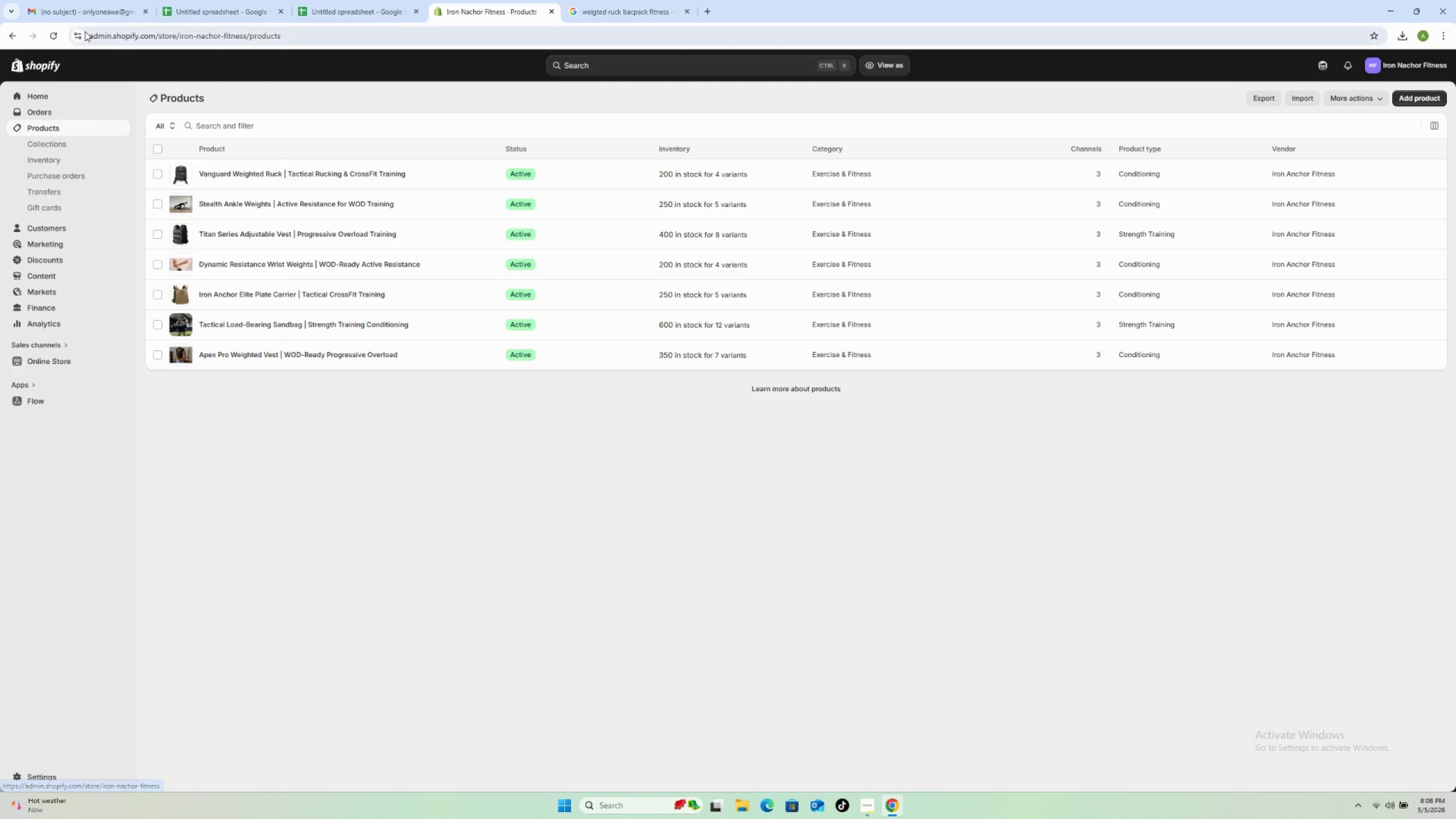 
left_click([52, 38])
 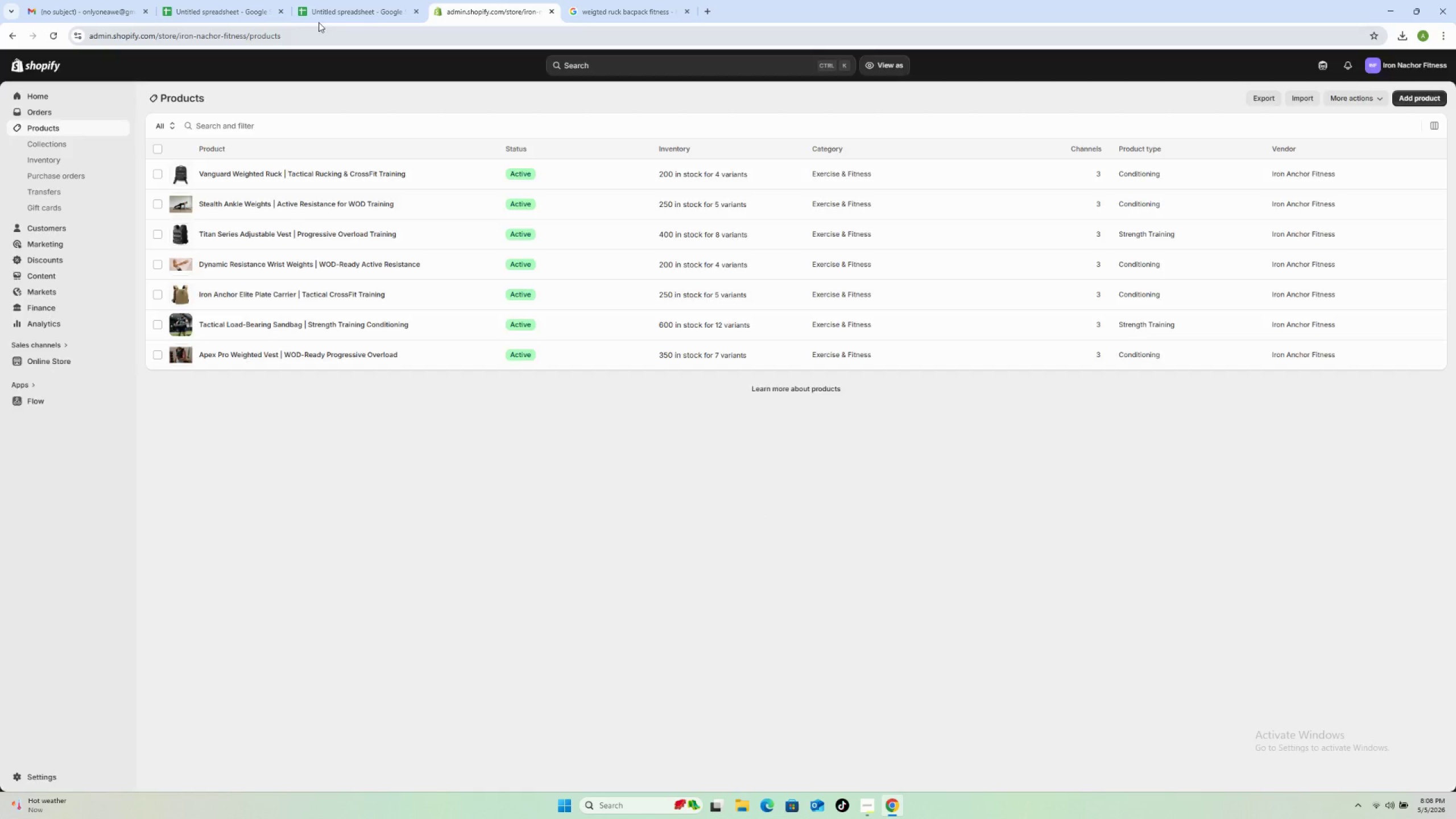 
left_click([330, 12])
 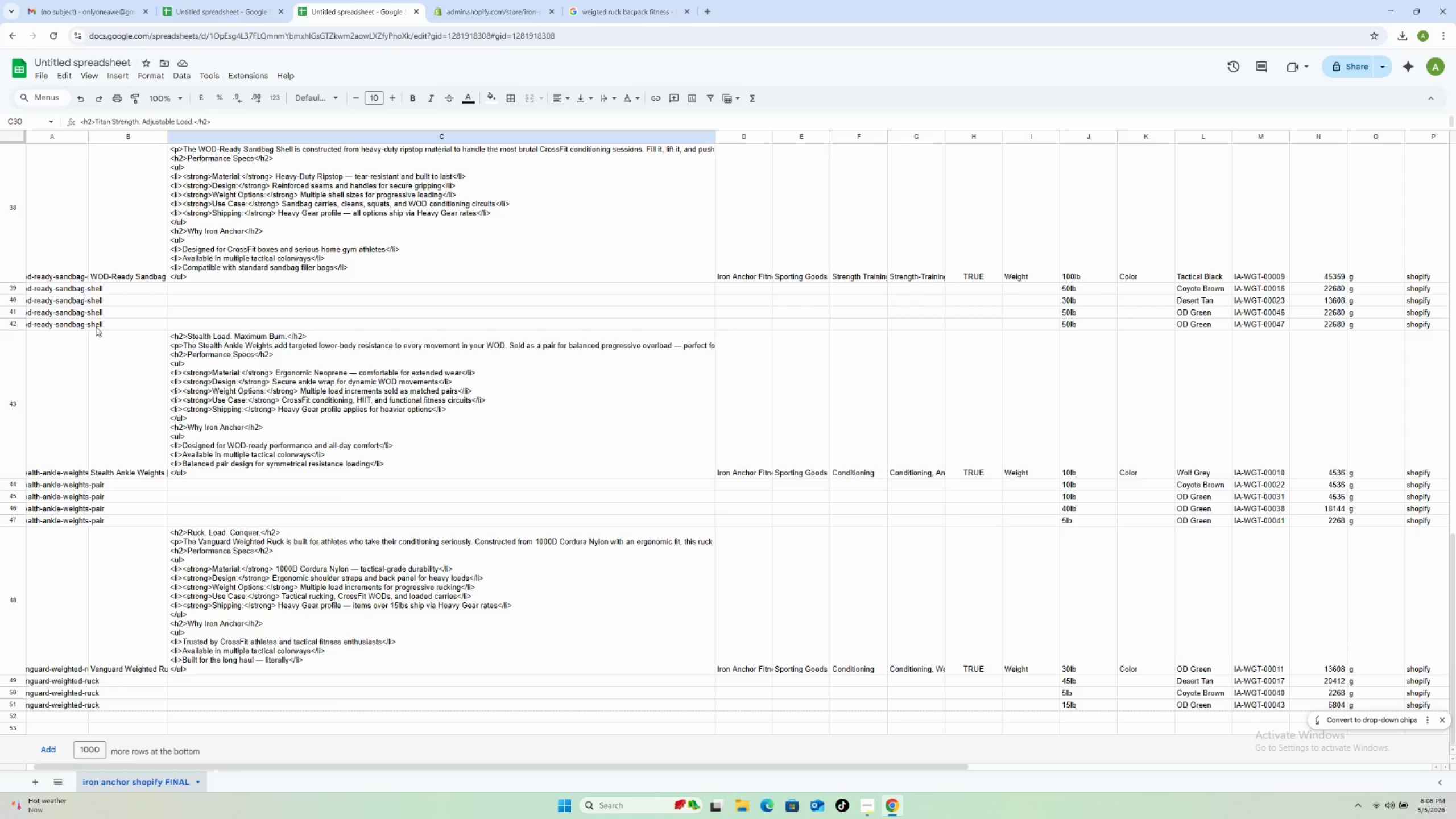 
scroll: coordinate [98, 329], scroll_direction: up, amount: 3.0
 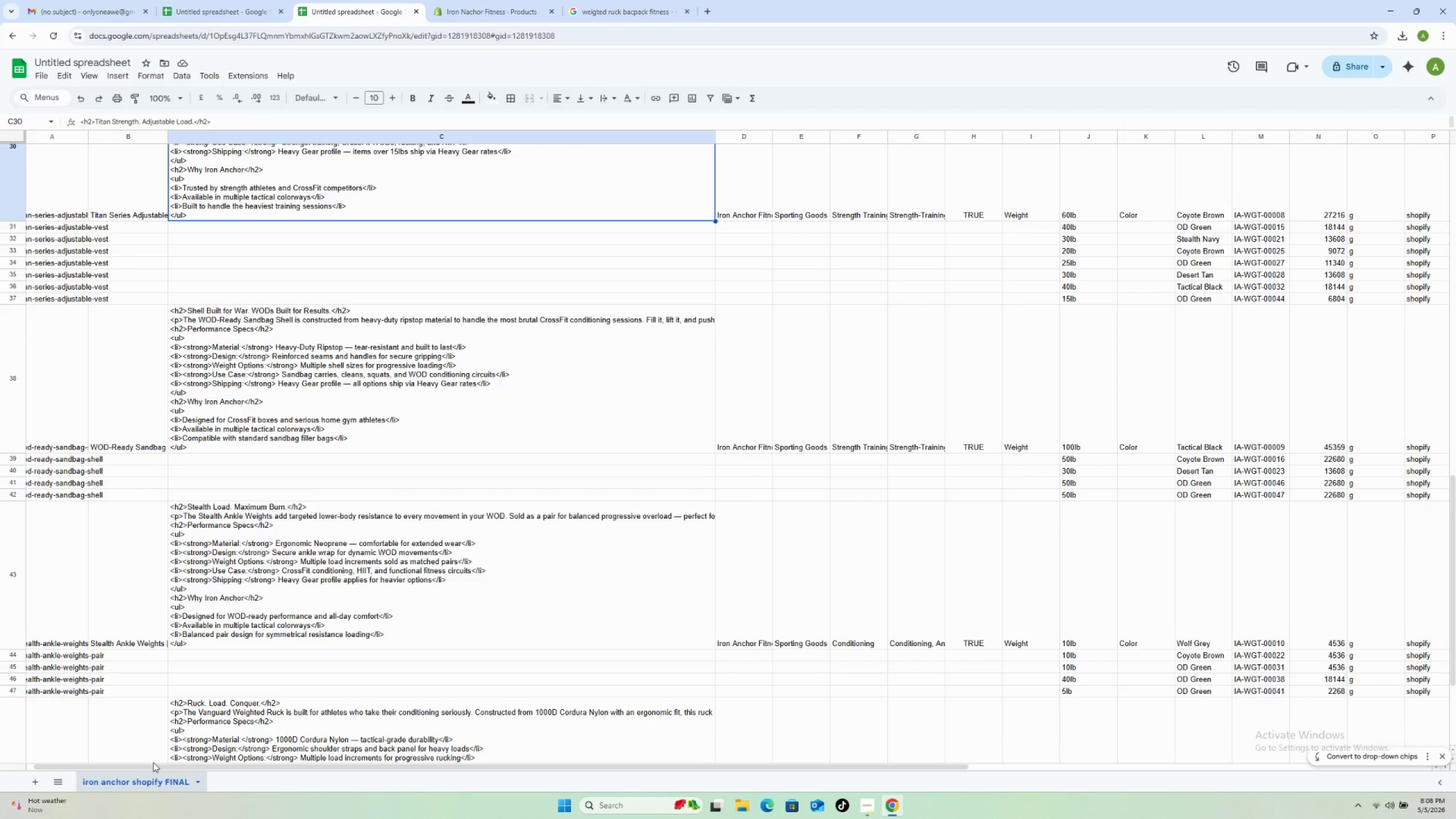 
left_click_drag(start_coordinate=[152, 766], to_coordinate=[75, 768])
 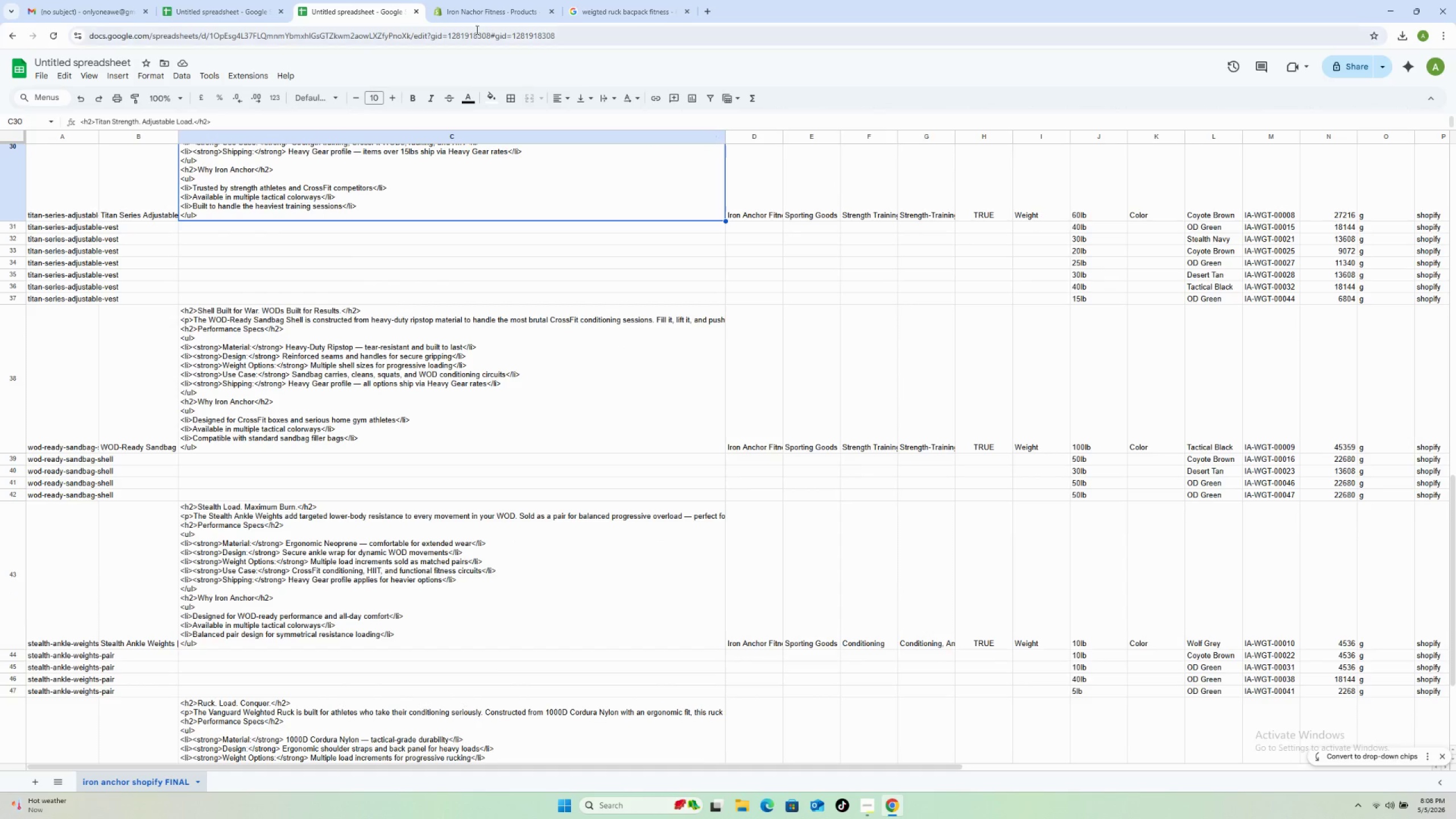 
left_click([493, 8])
 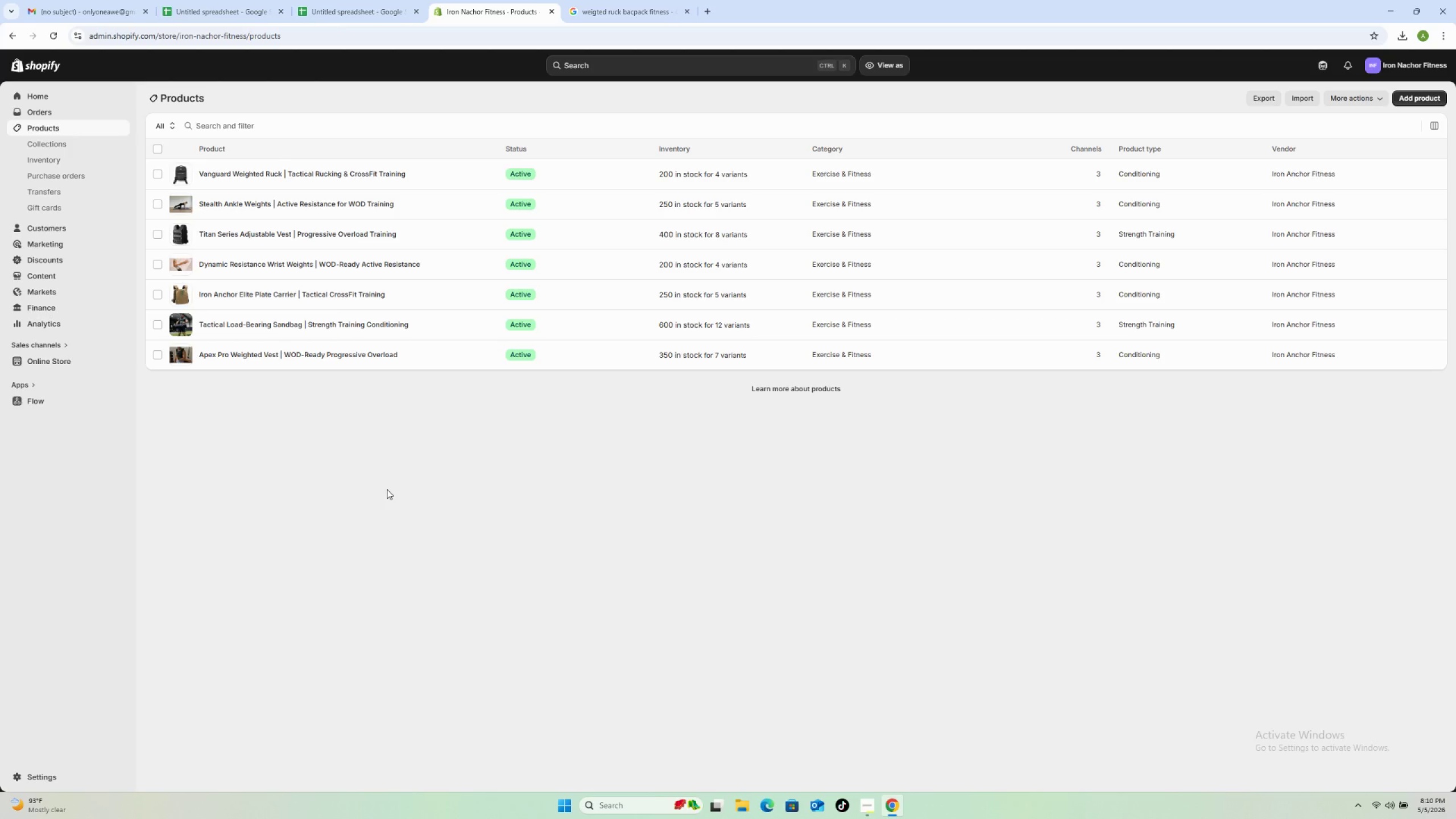 
wait(123.89)
 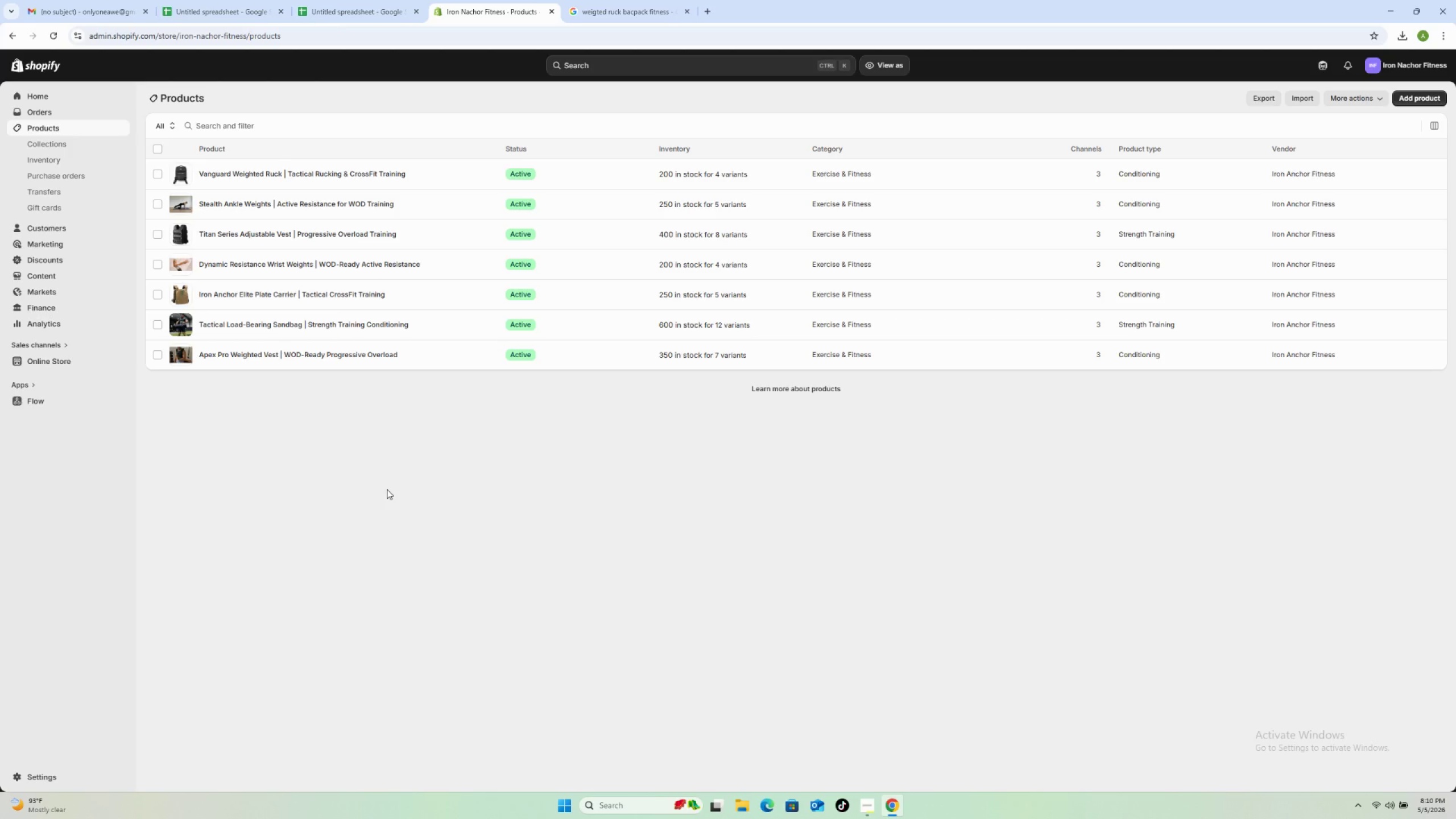 
left_click([93, 0])
 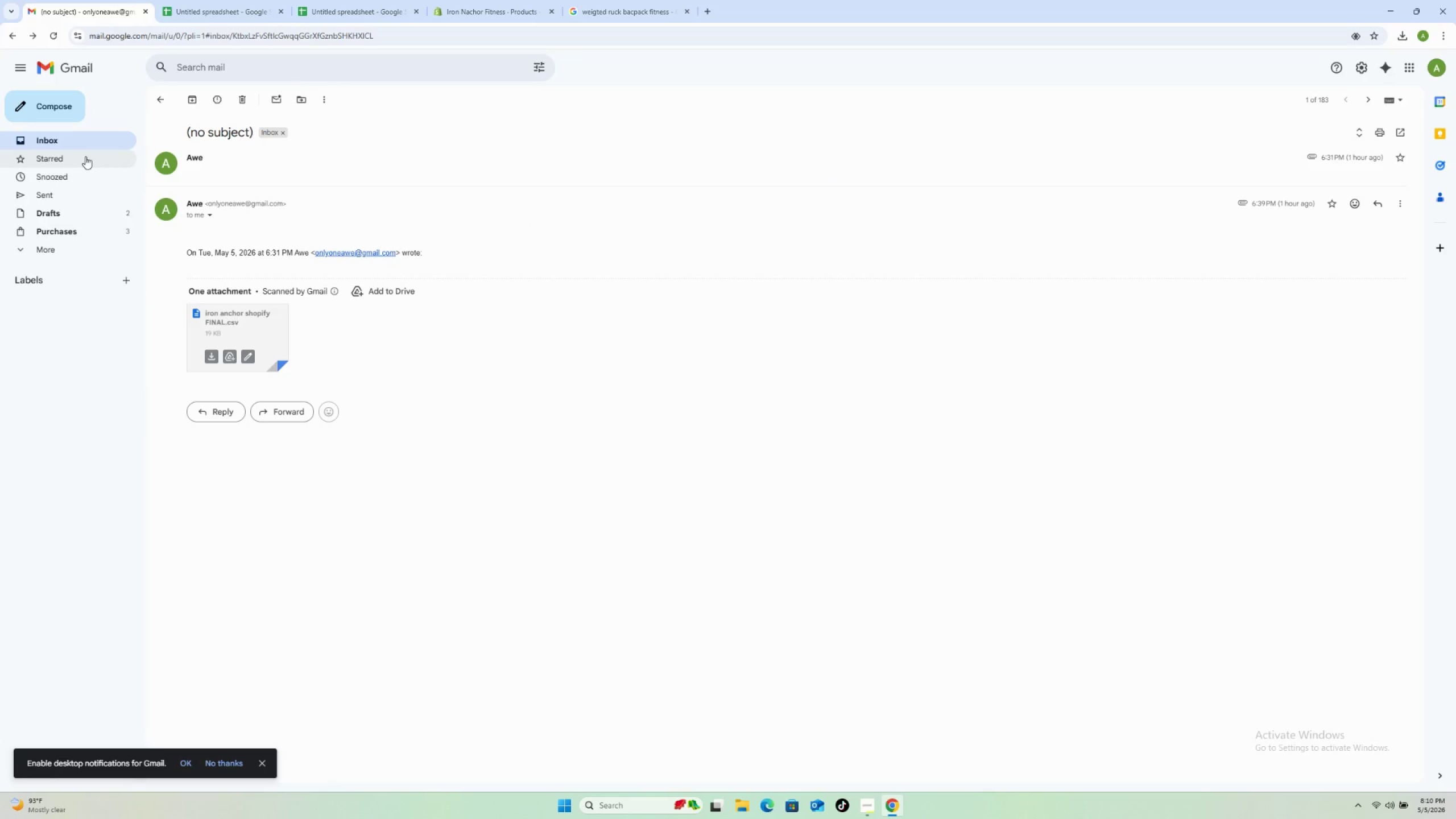 
left_click([68, 138])
 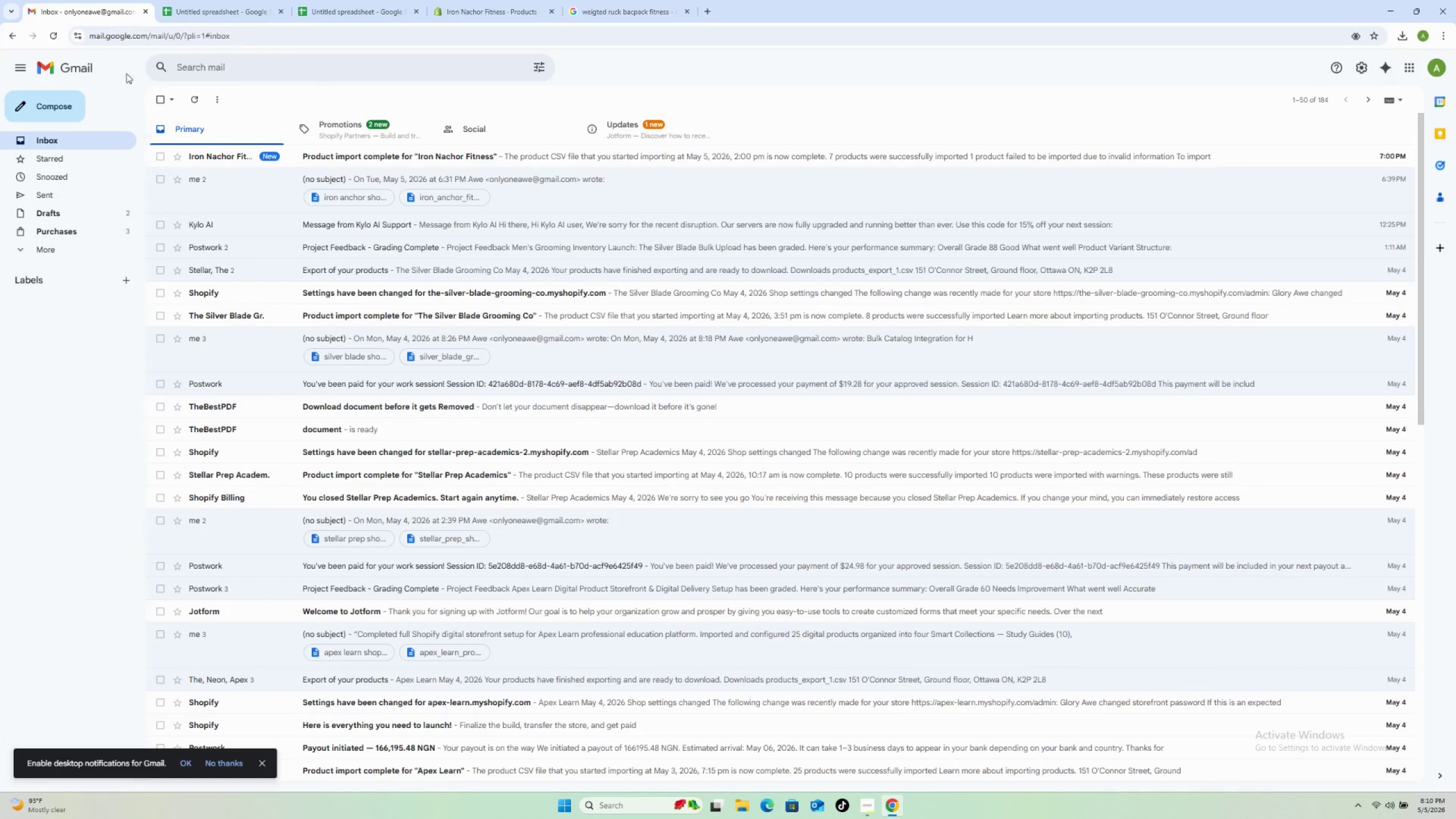 
left_click([56, 35])
 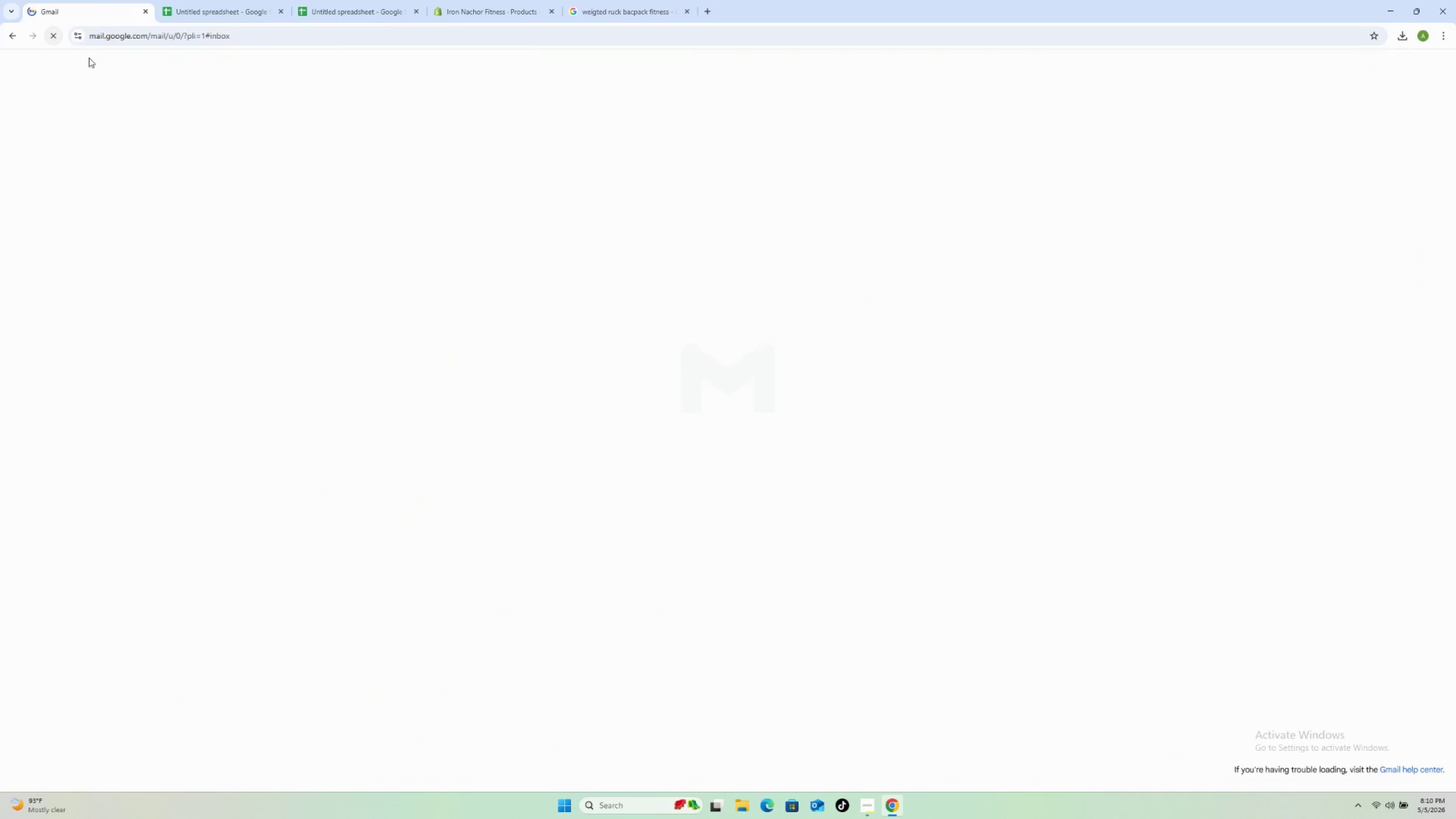 
mouse_move([106, 67])
 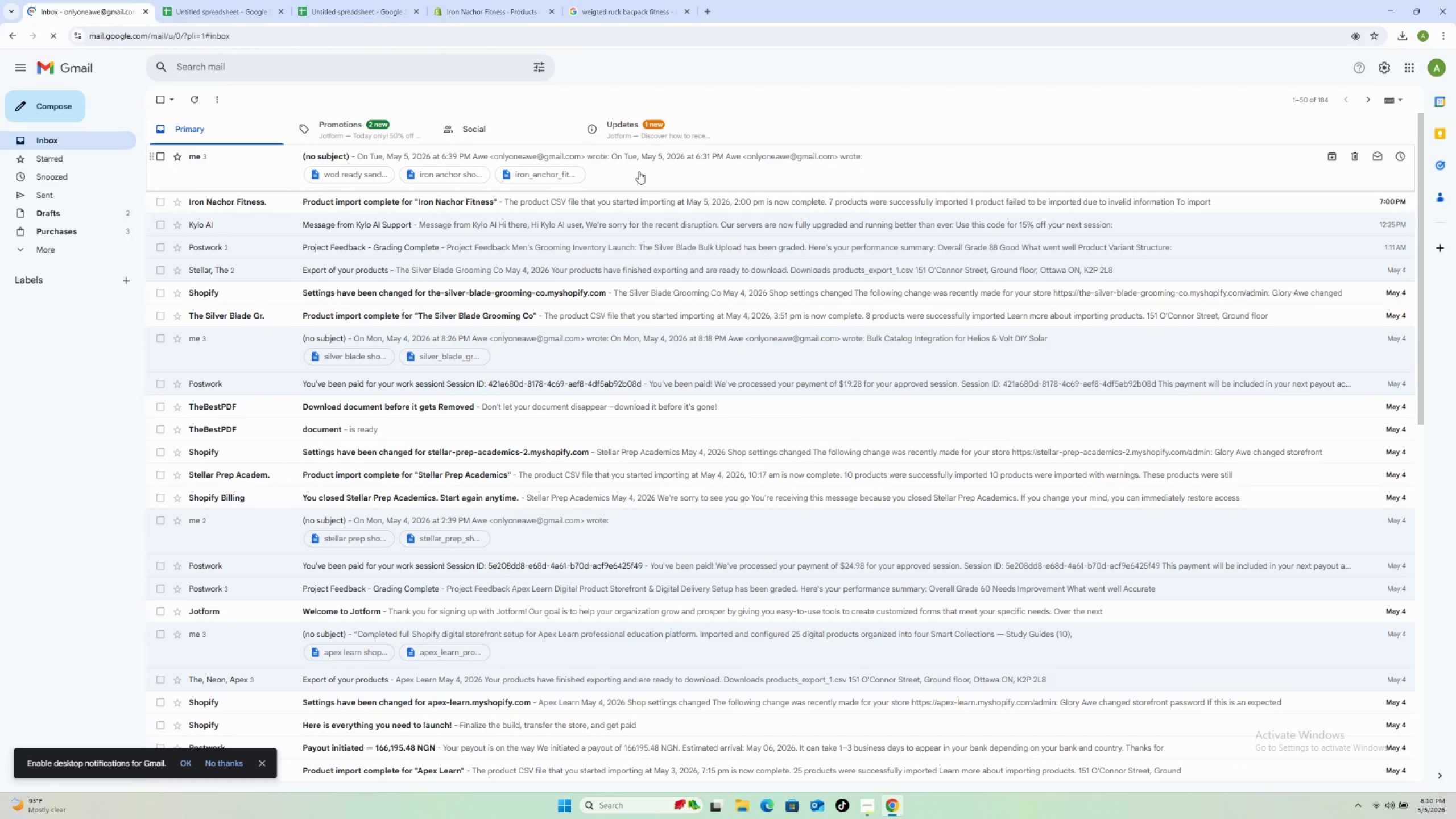 
left_click([639, 171])
 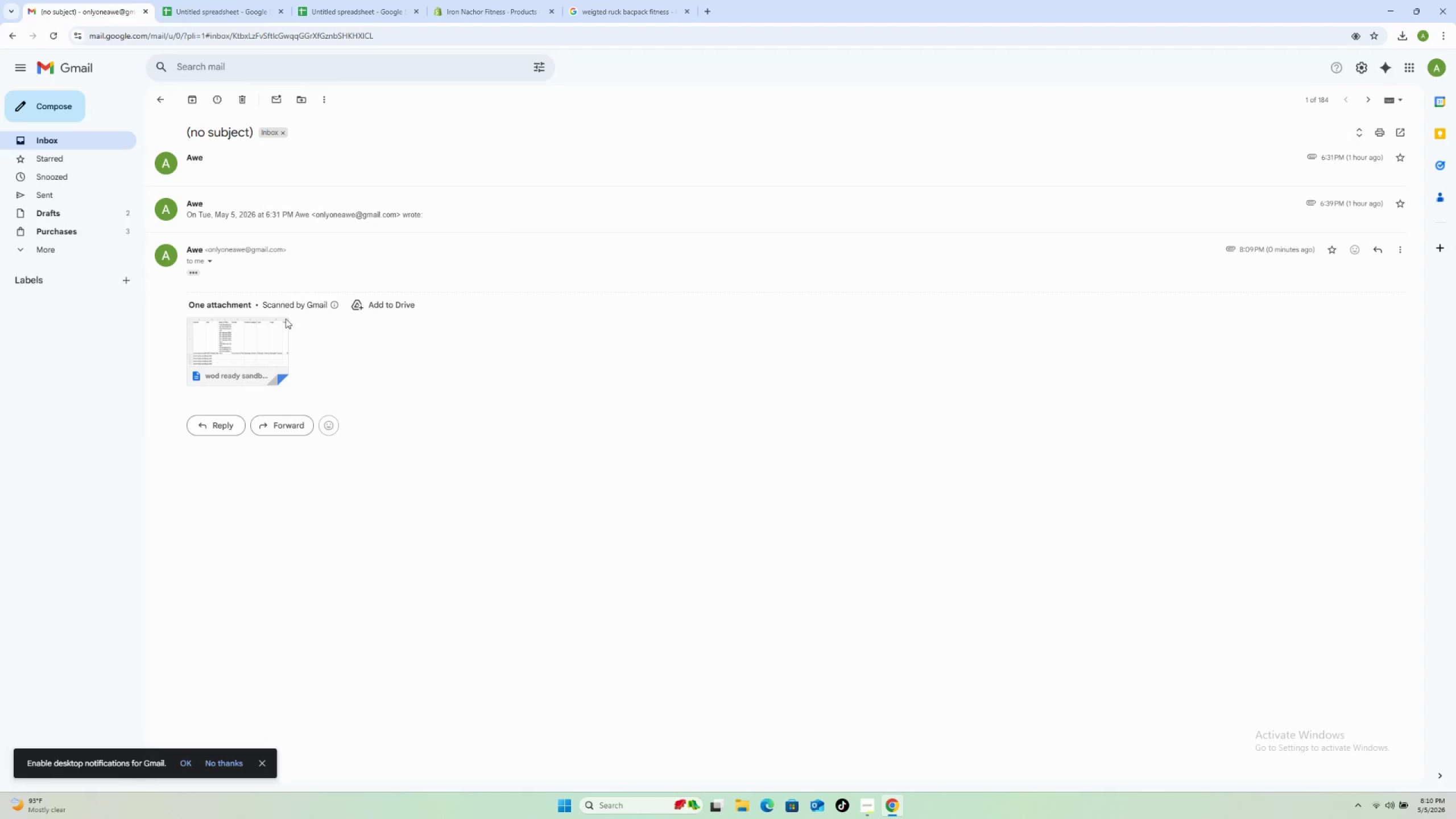 
left_click([209, 367])
 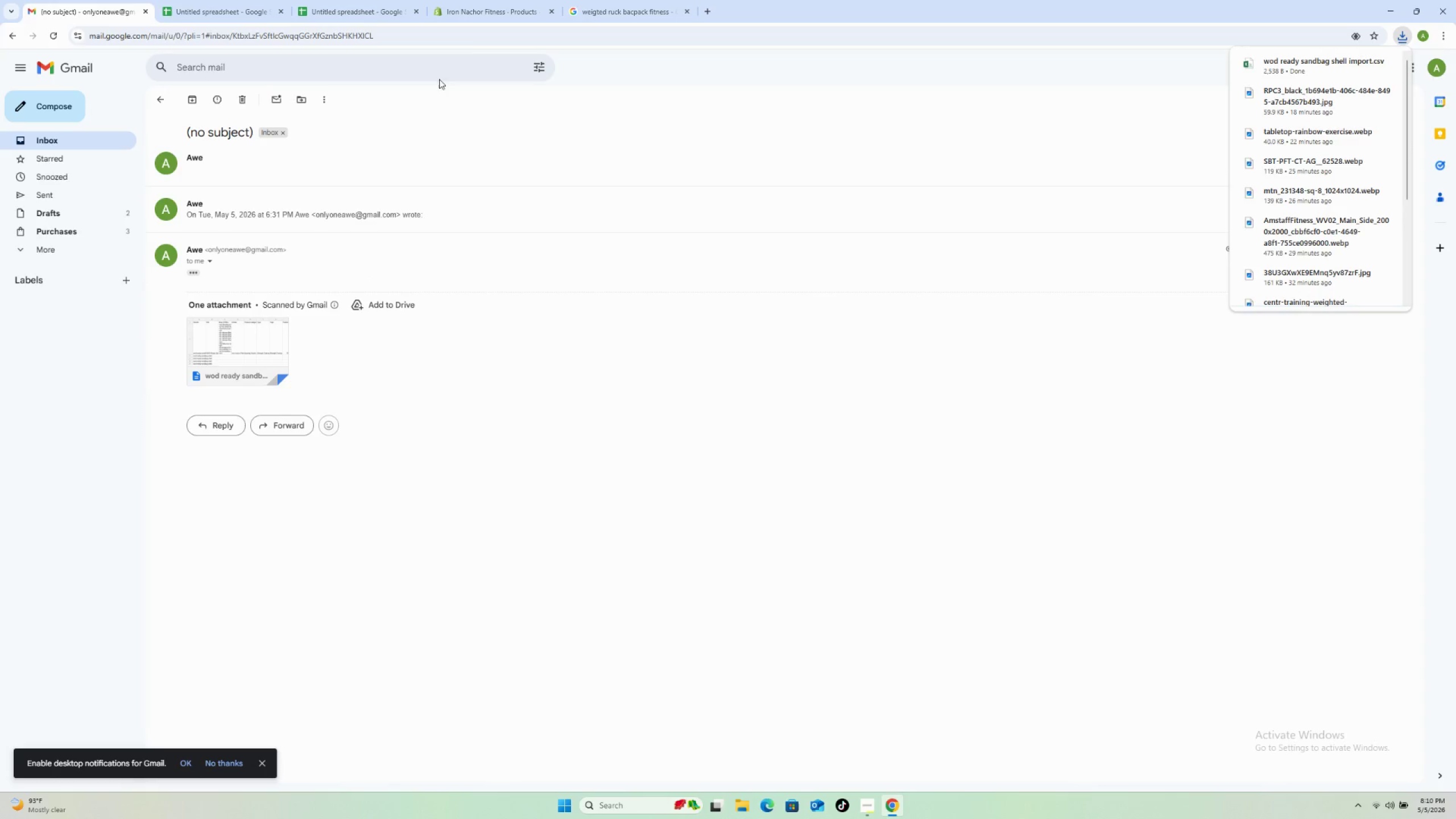 
left_click([479, 7])
 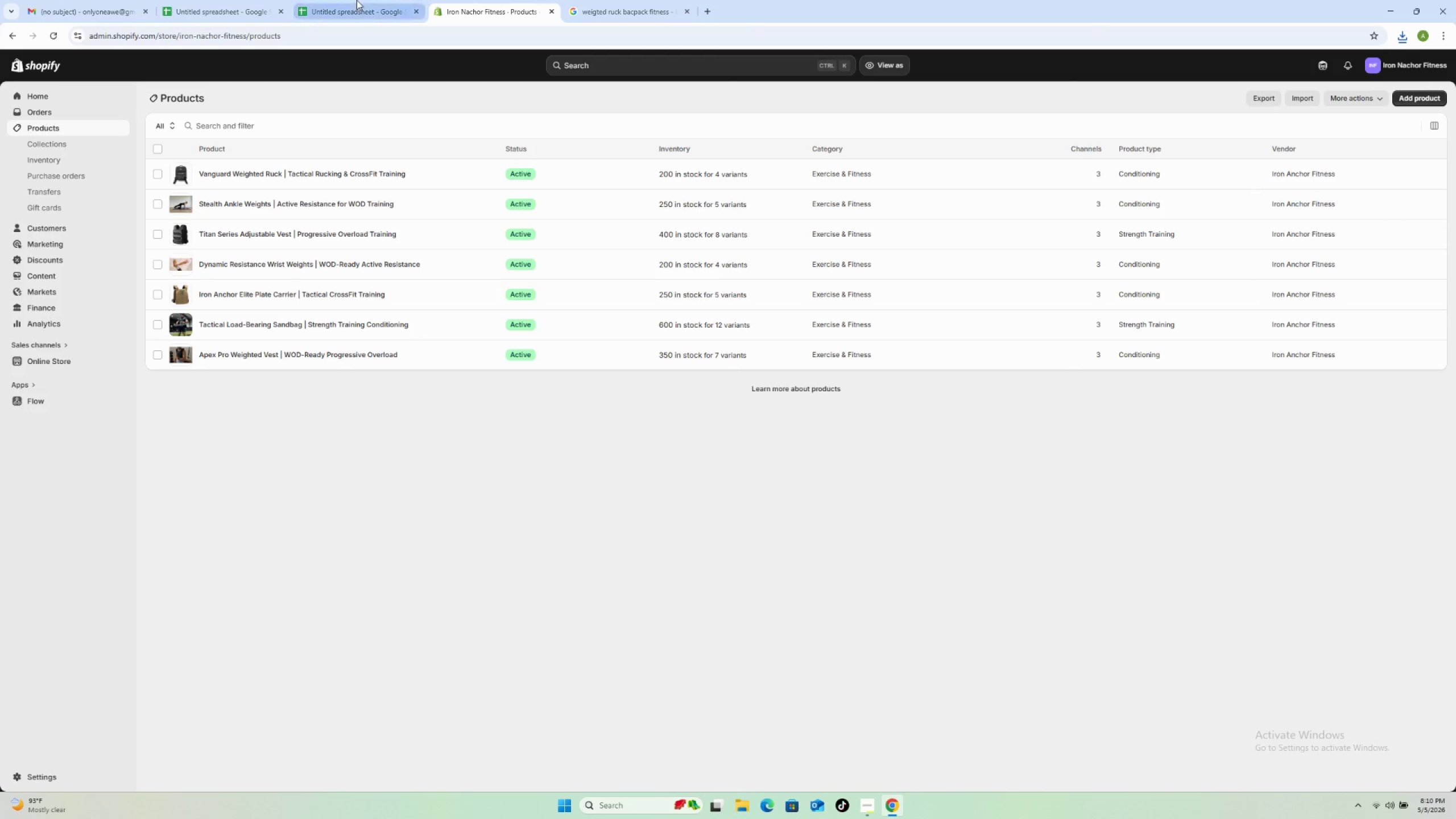 
left_click([356, 0])
 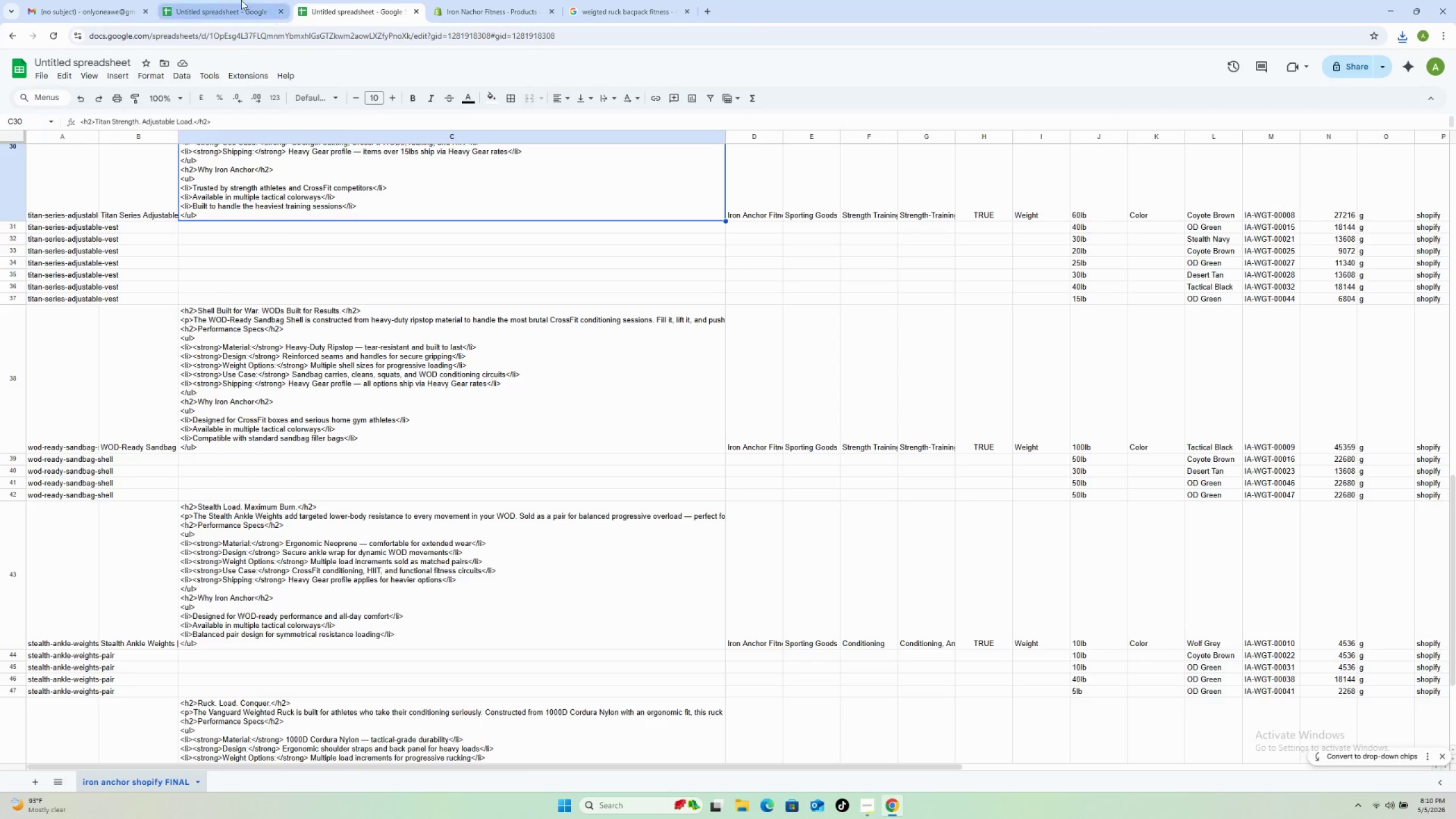 
left_click([241, 0])
 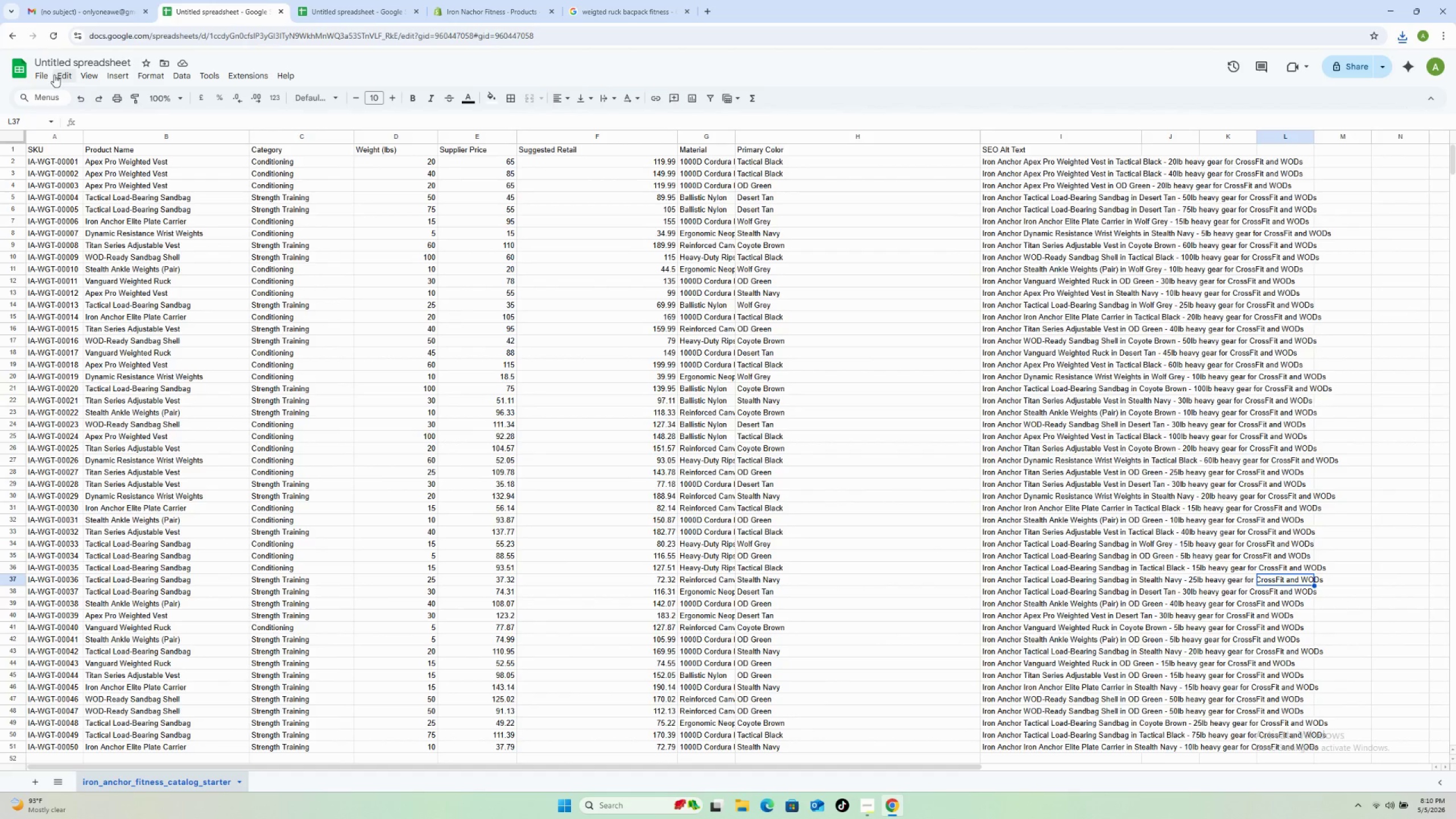 
left_click([45, 74])
 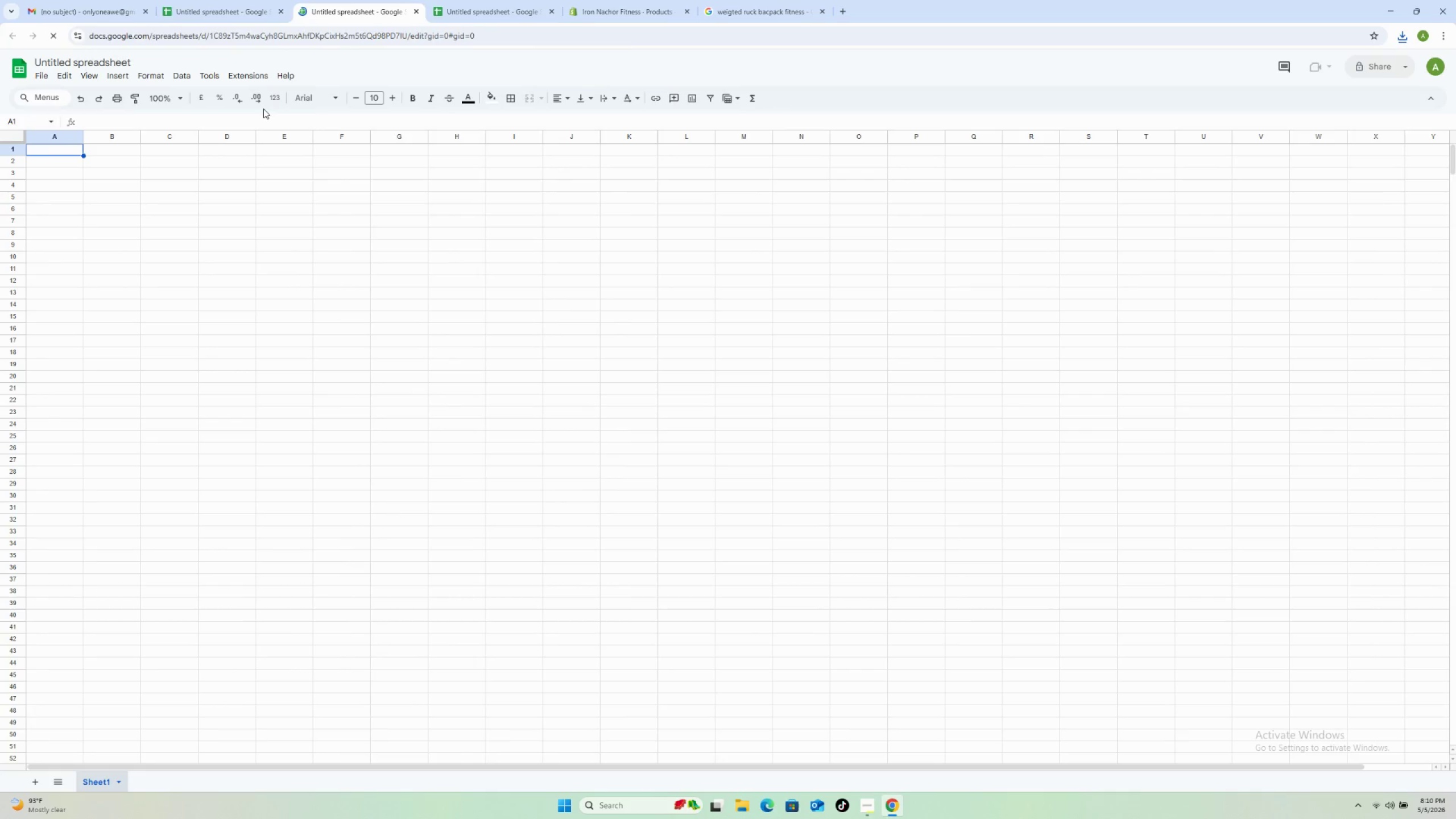 
wait(5.3)
 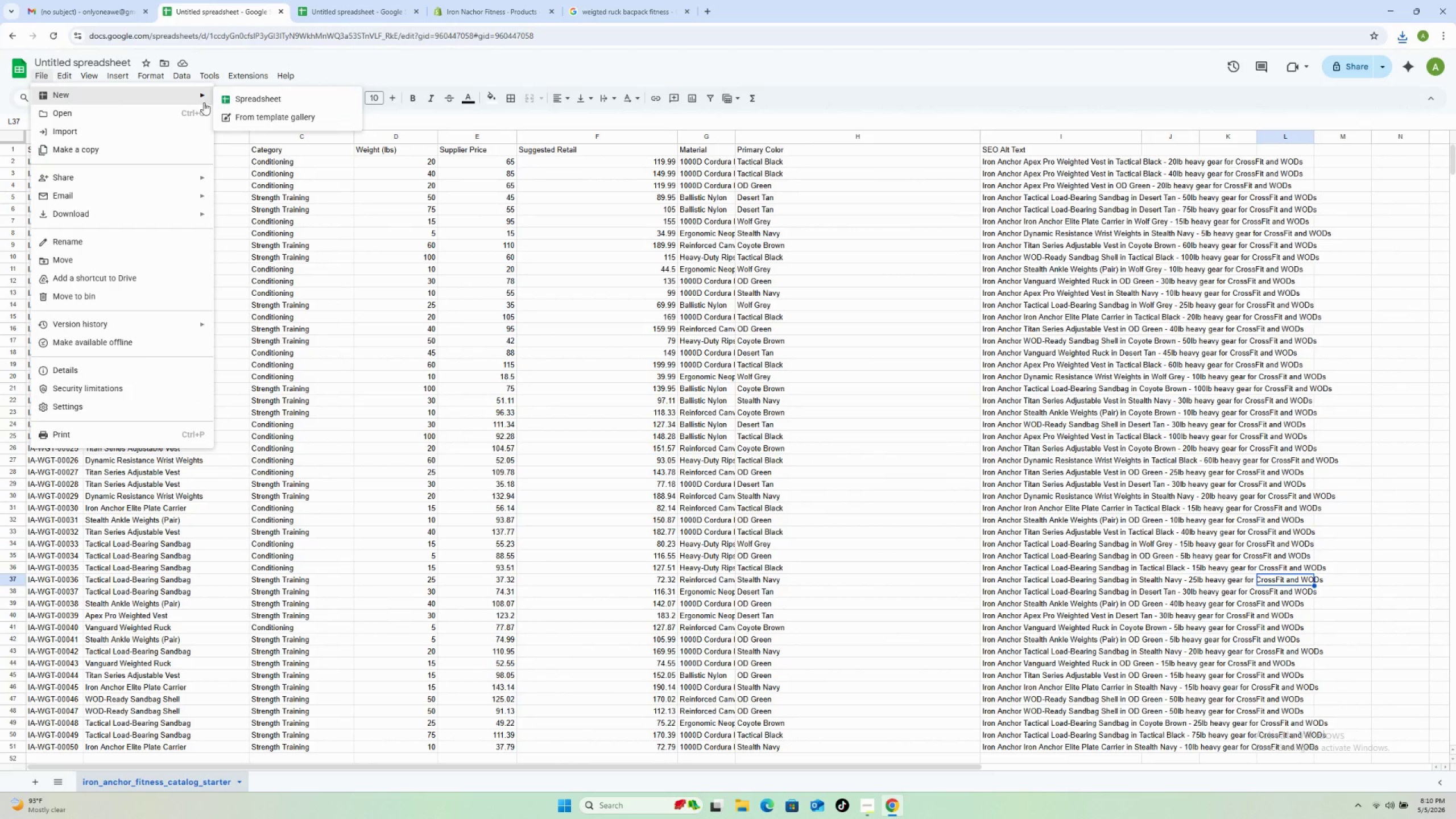 
left_click([37, 74])
 